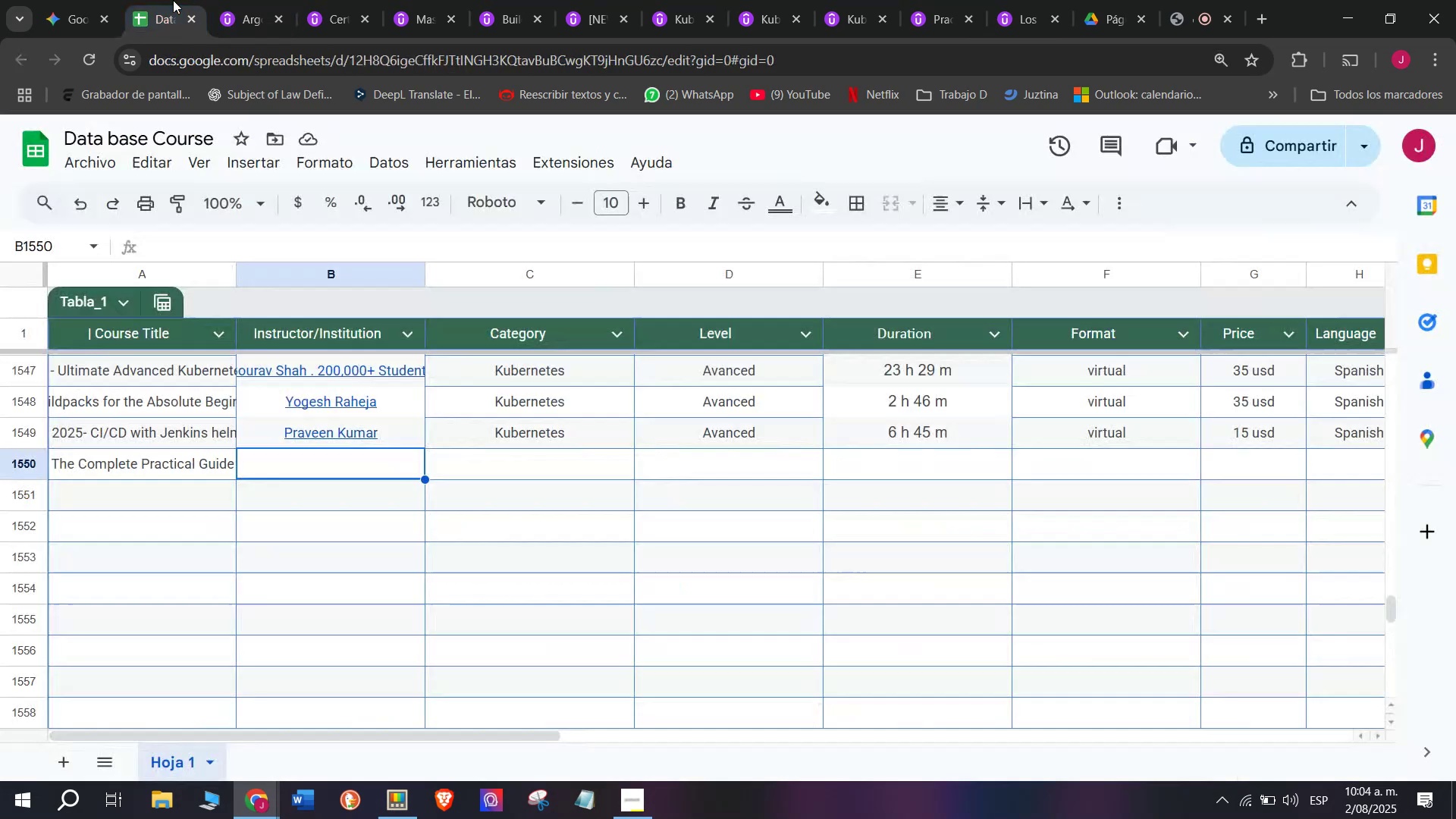 
key(Control+C)
 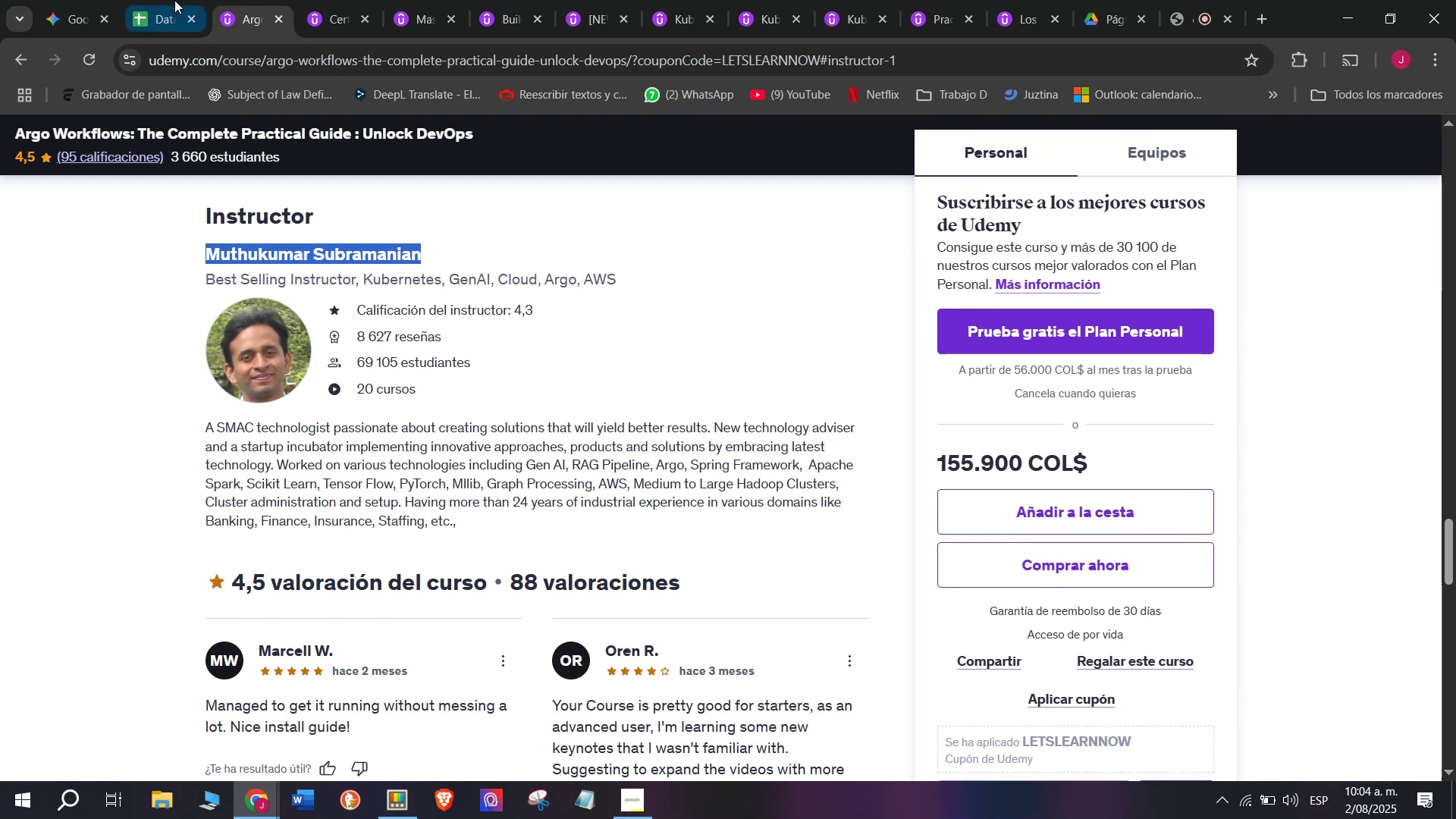 
left_click([173, 0])
 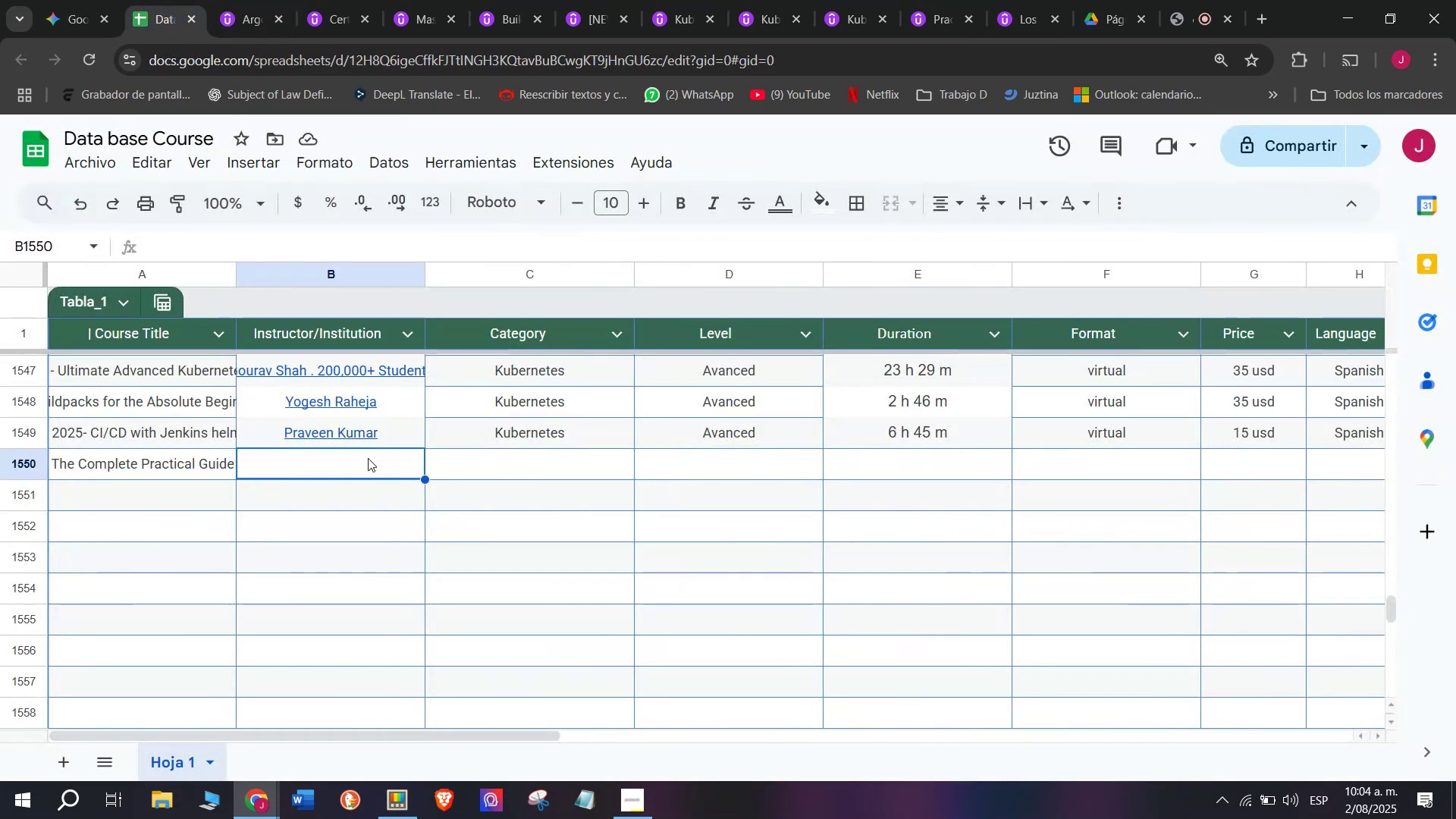 
key(Z)
 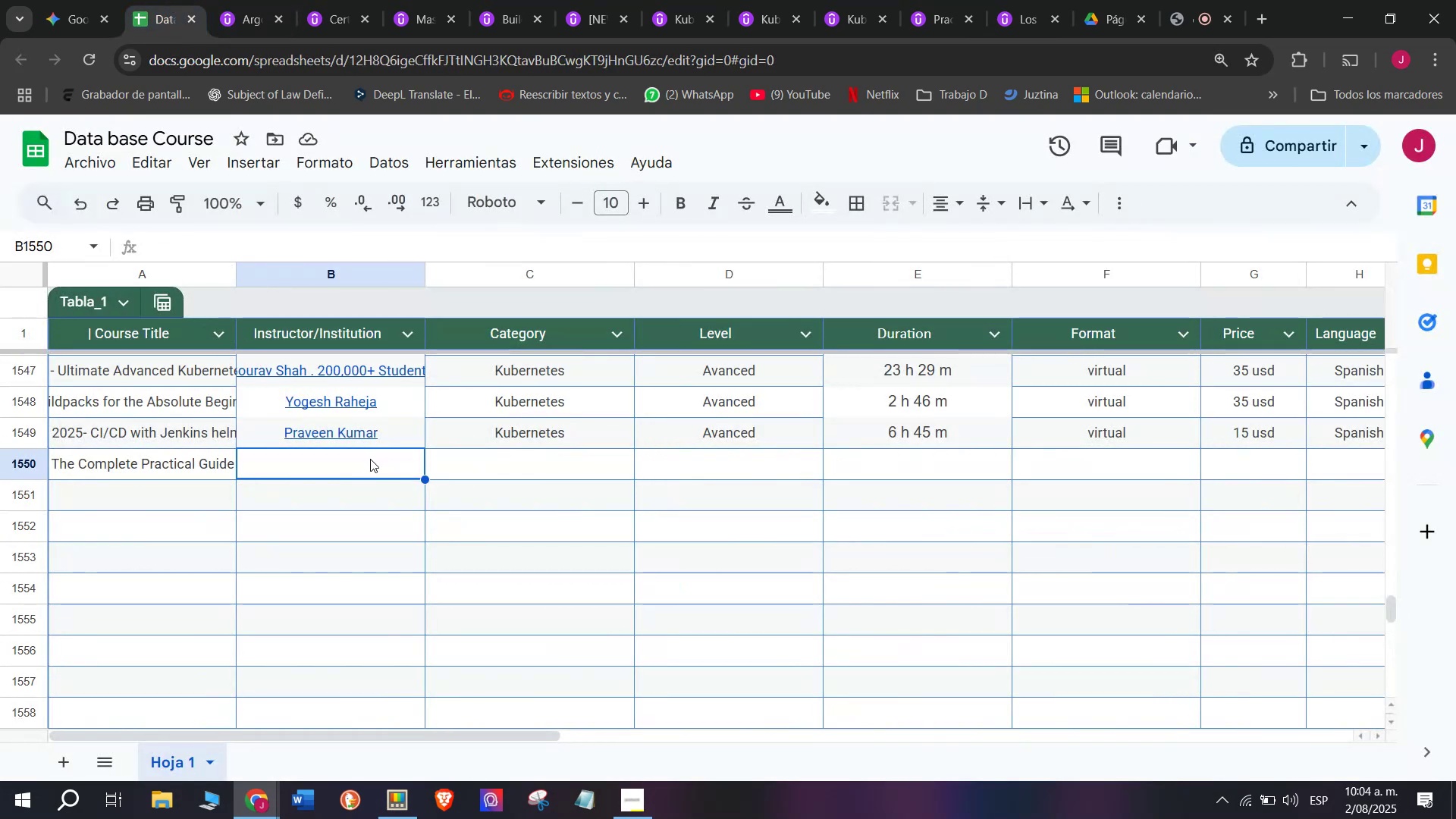 
key(Control+ControlLeft)
 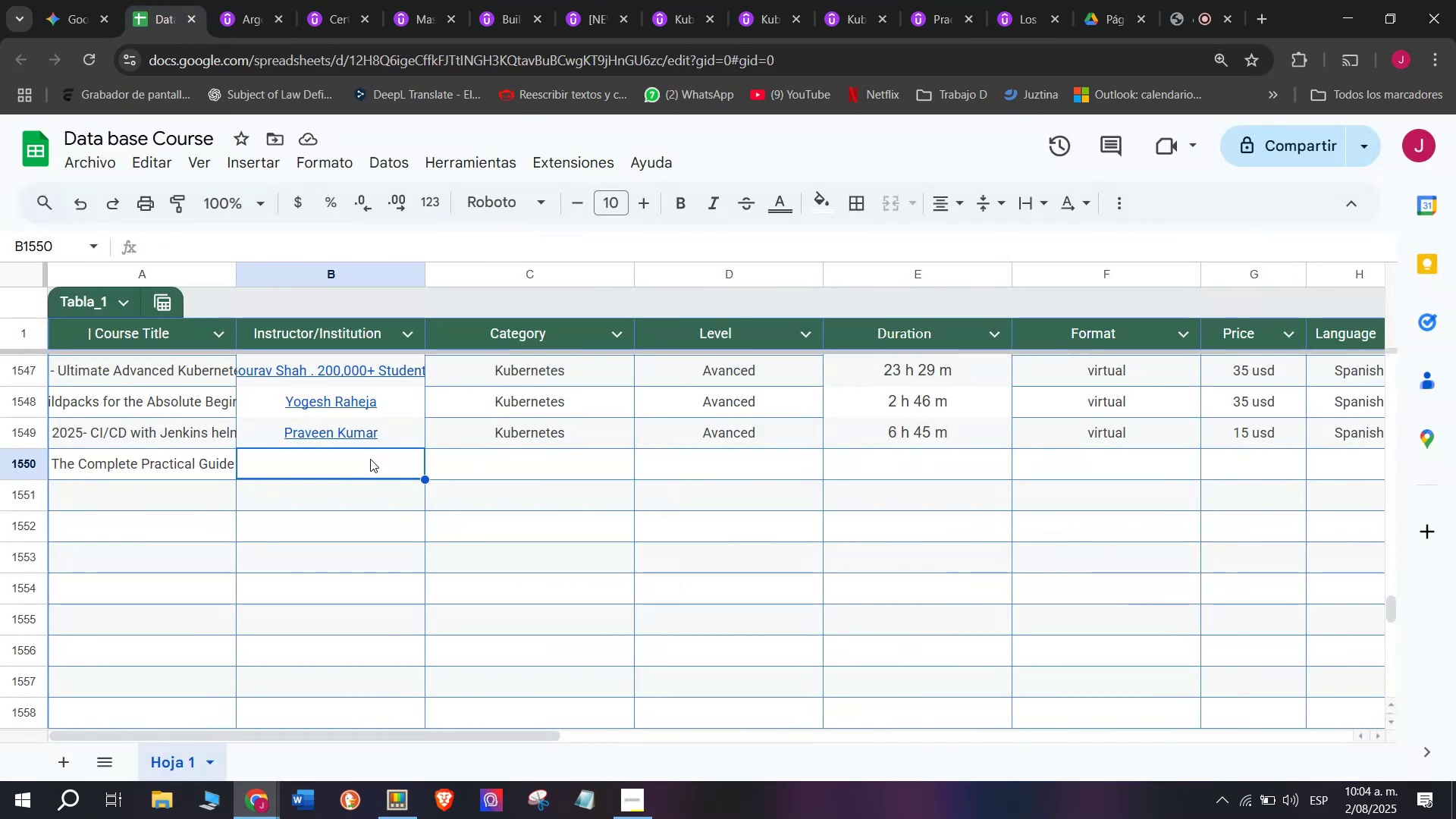 
key(Control+V)
 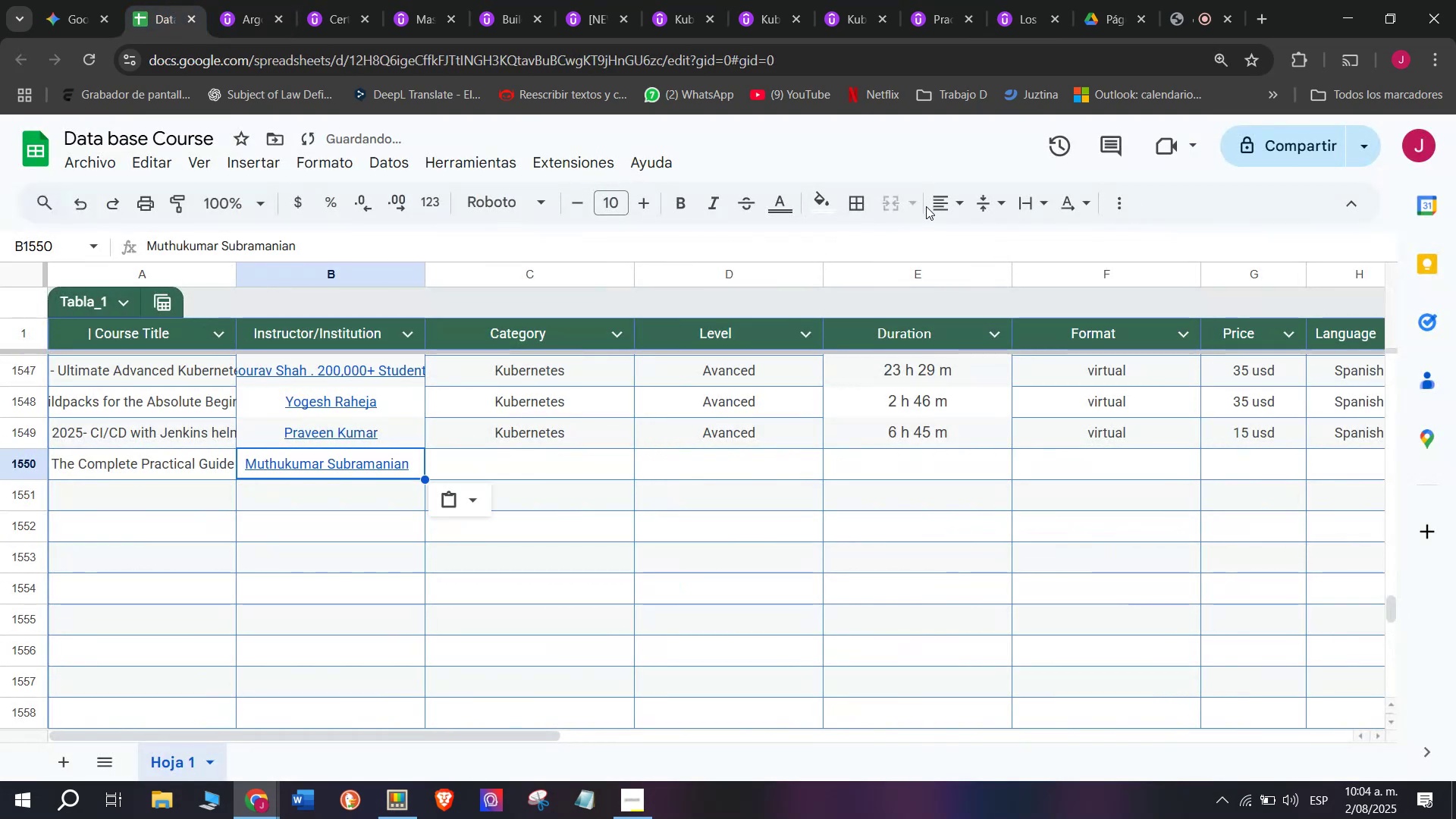 
double_click([939, 206])
 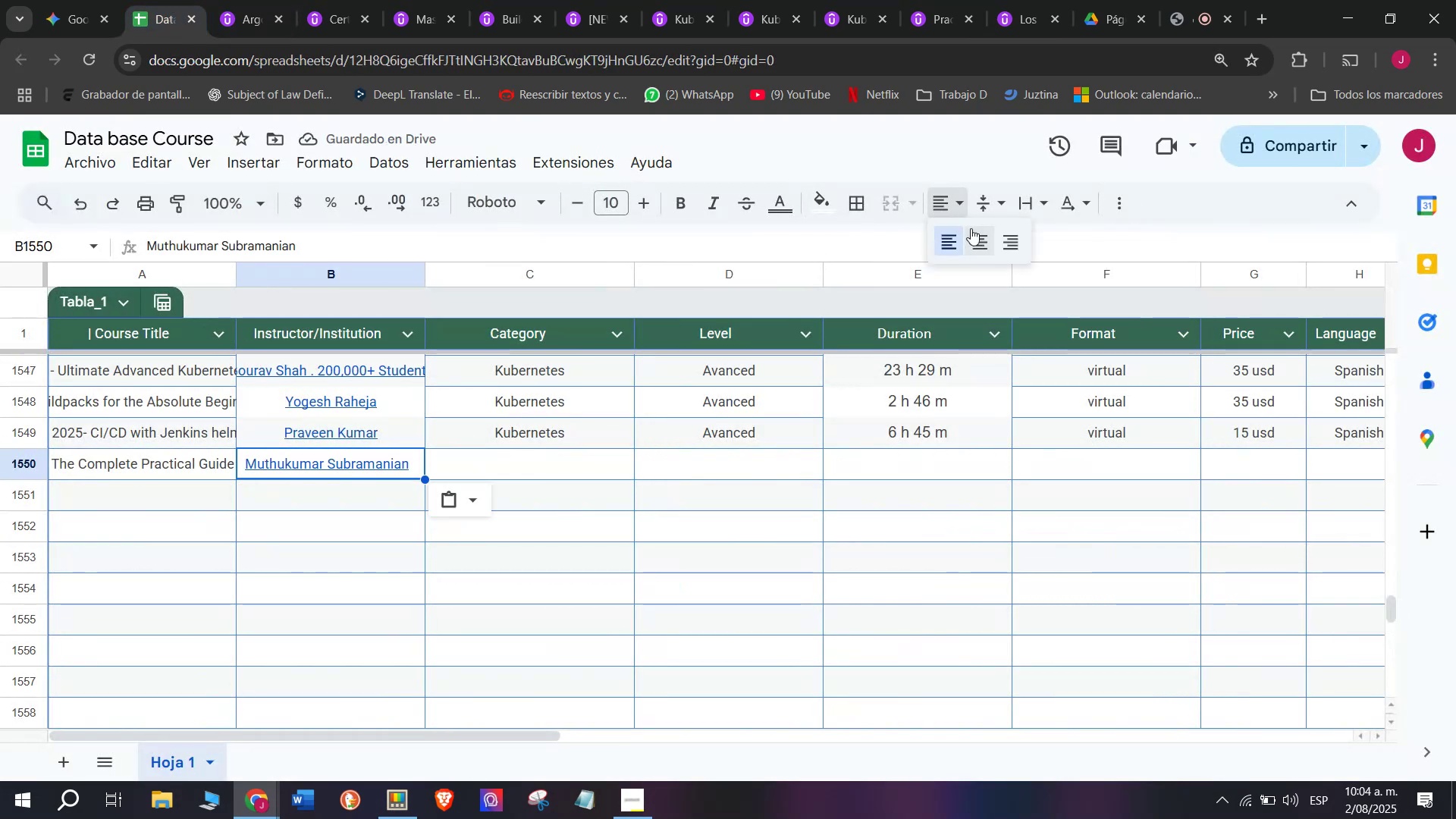 
left_click([977, 236])
 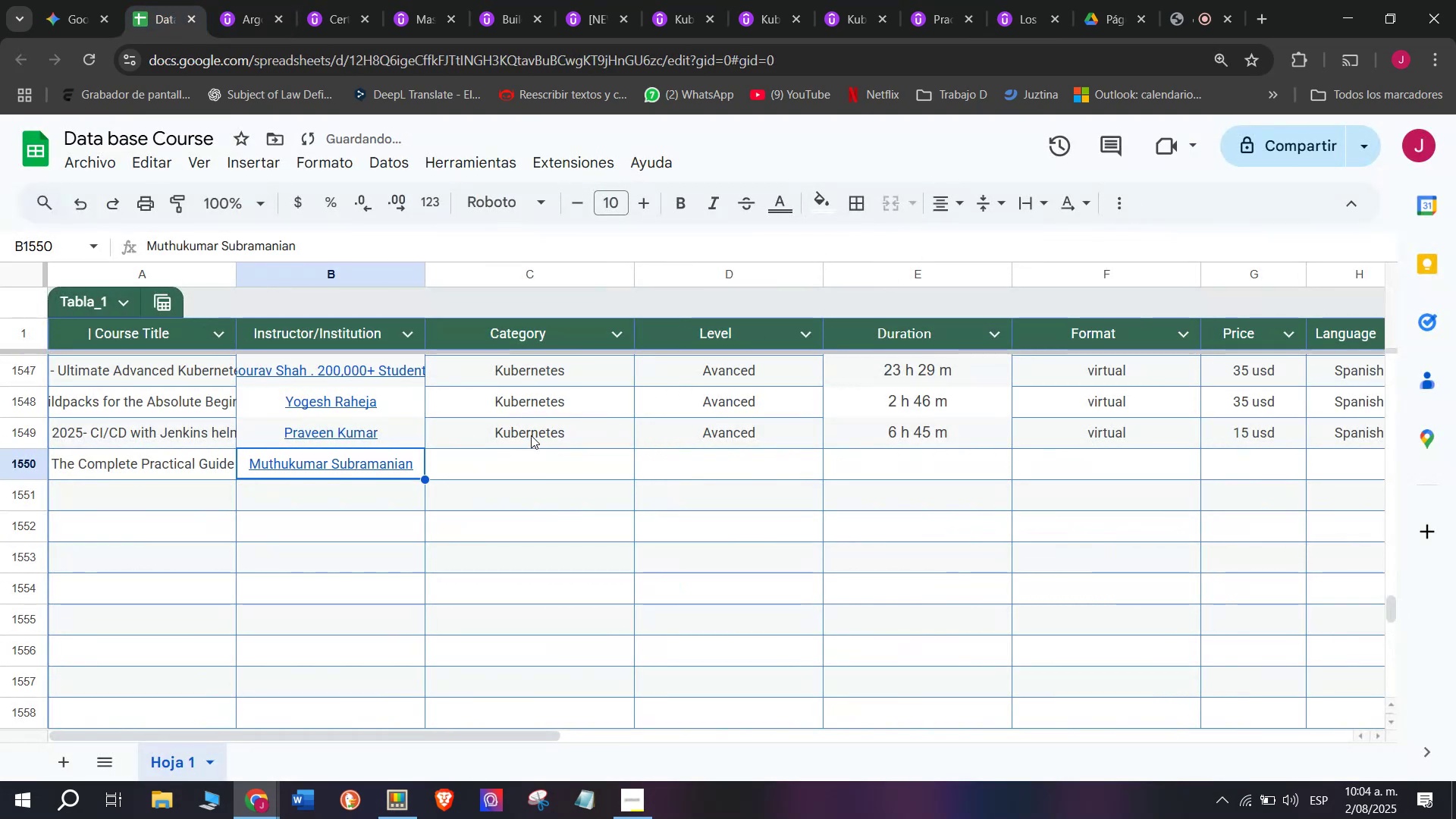 
left_click([531, 435])
 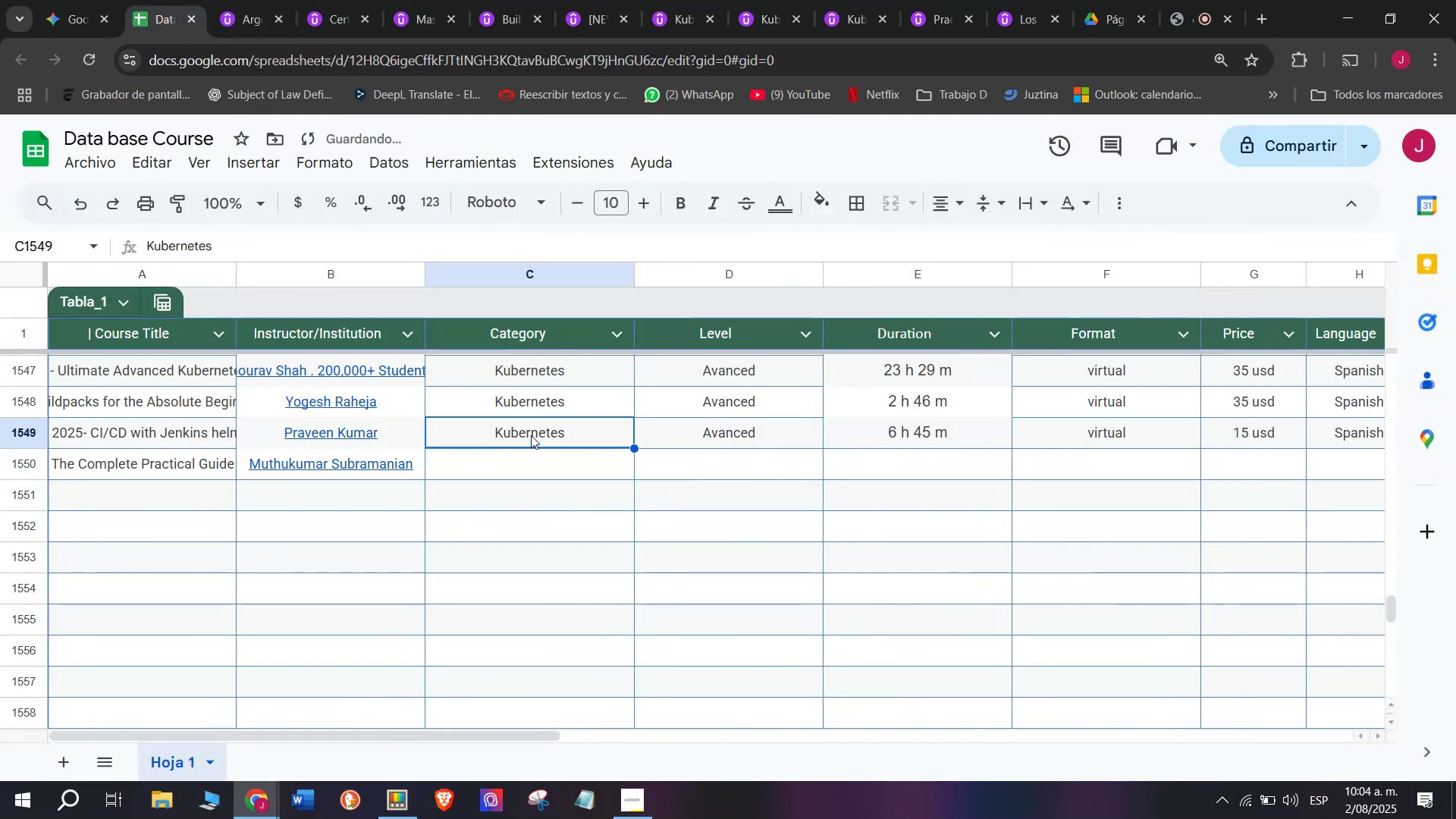 
key(Control+ControlLeft)
 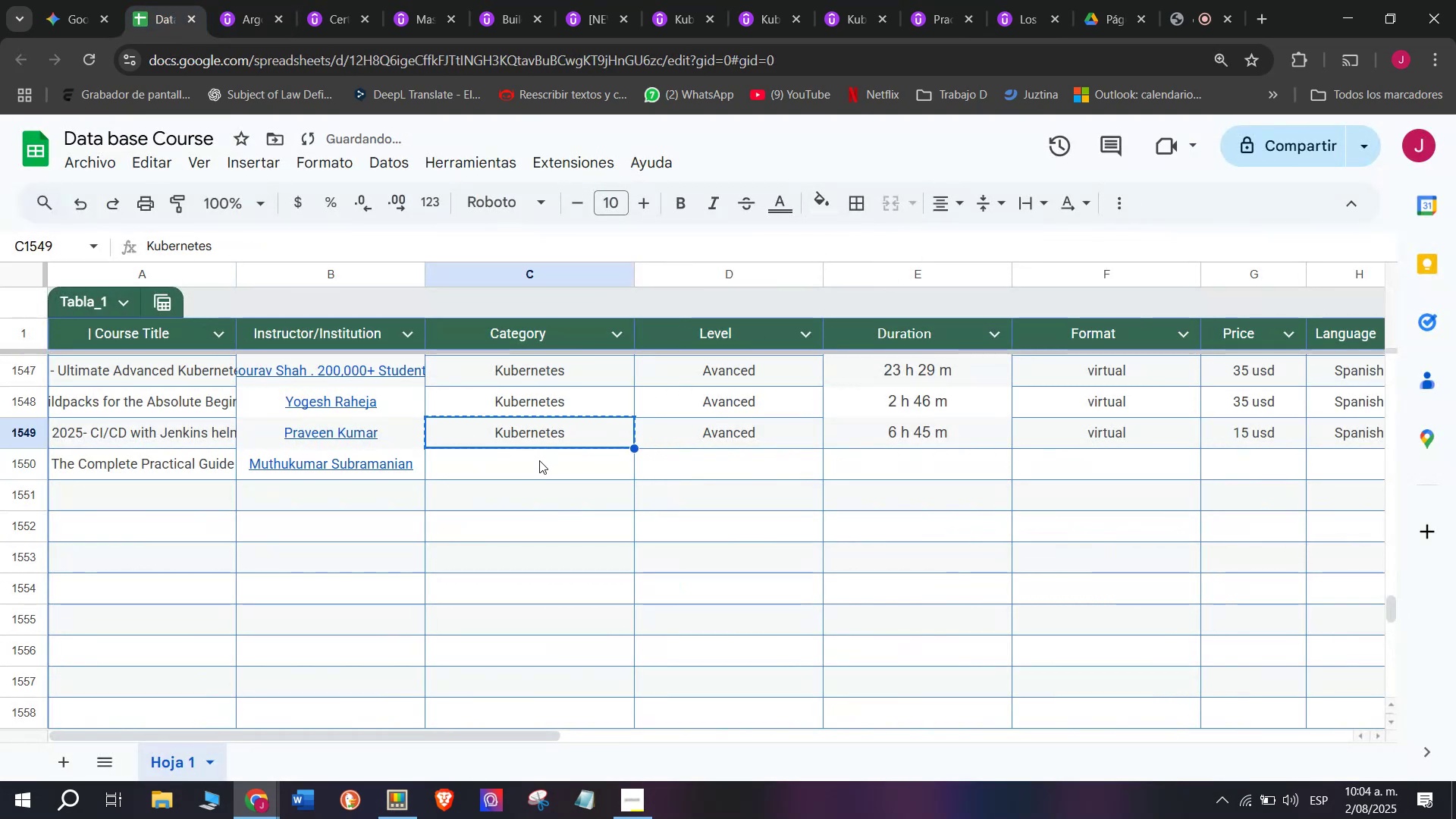 
key(Break)
 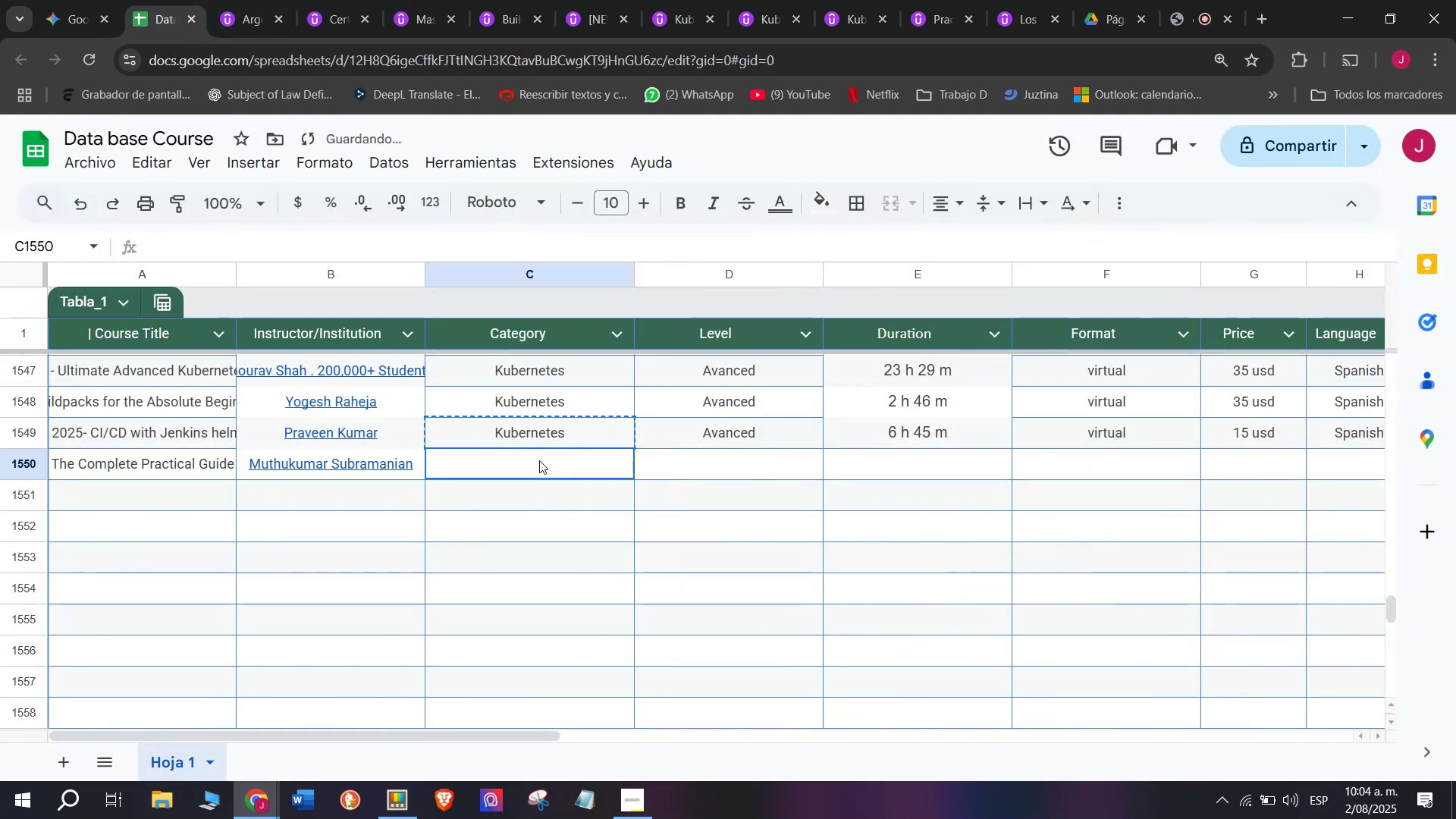 
key(Control+C)
 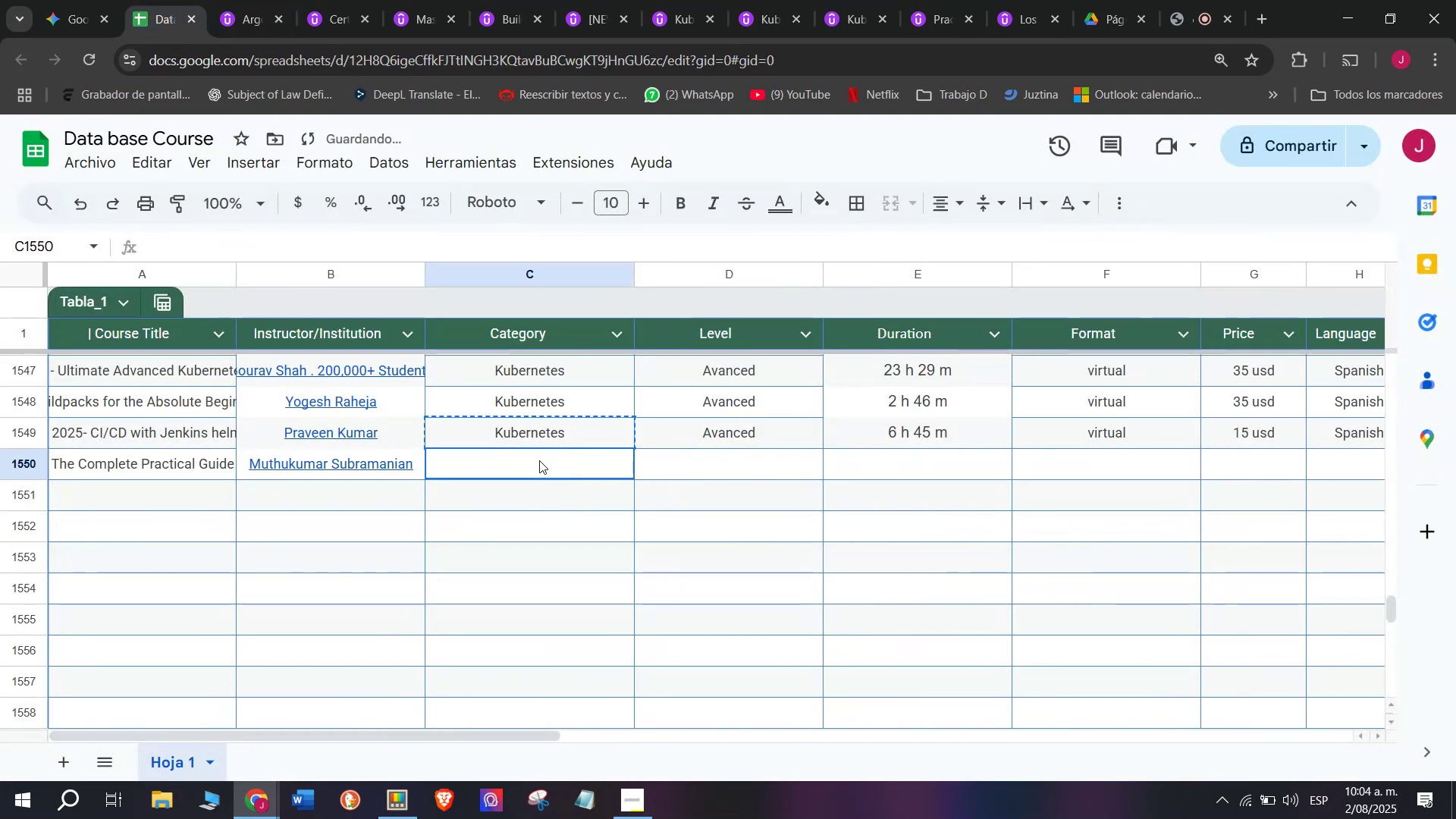 
left_click([539, 460])
 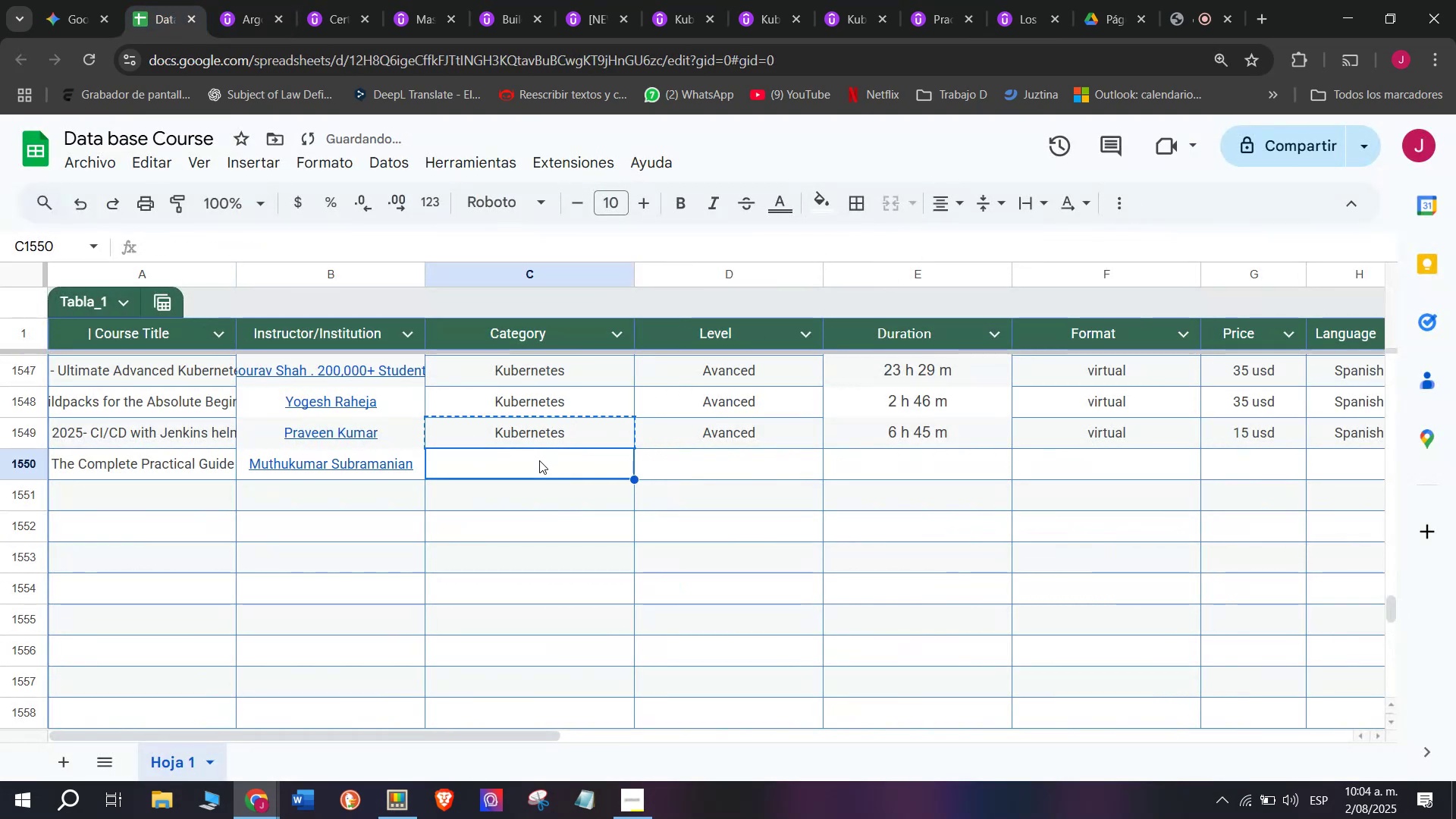 
key(Control+ControlLeft)
 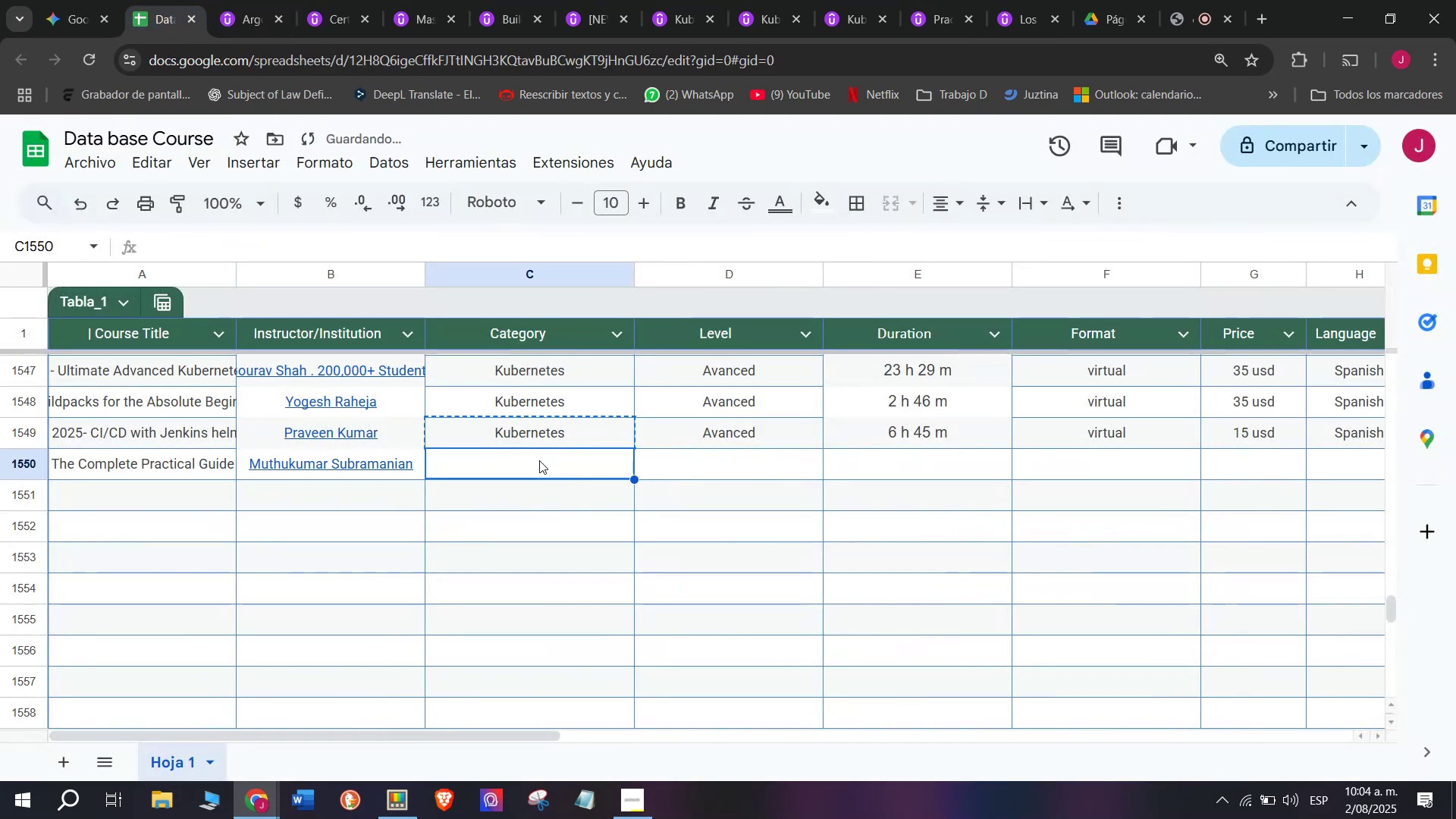 
key(Z)
 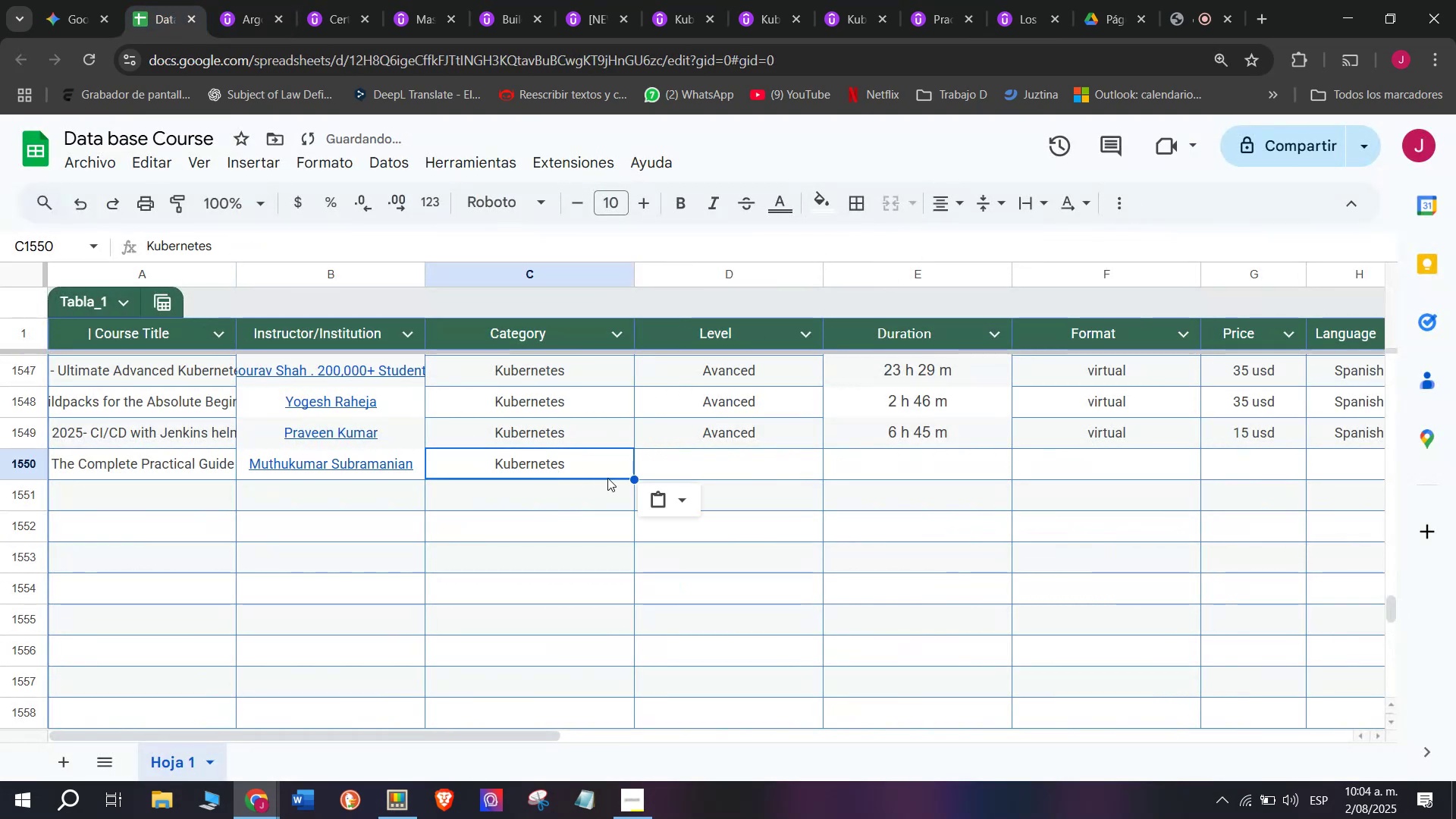 
key(Control+V)
 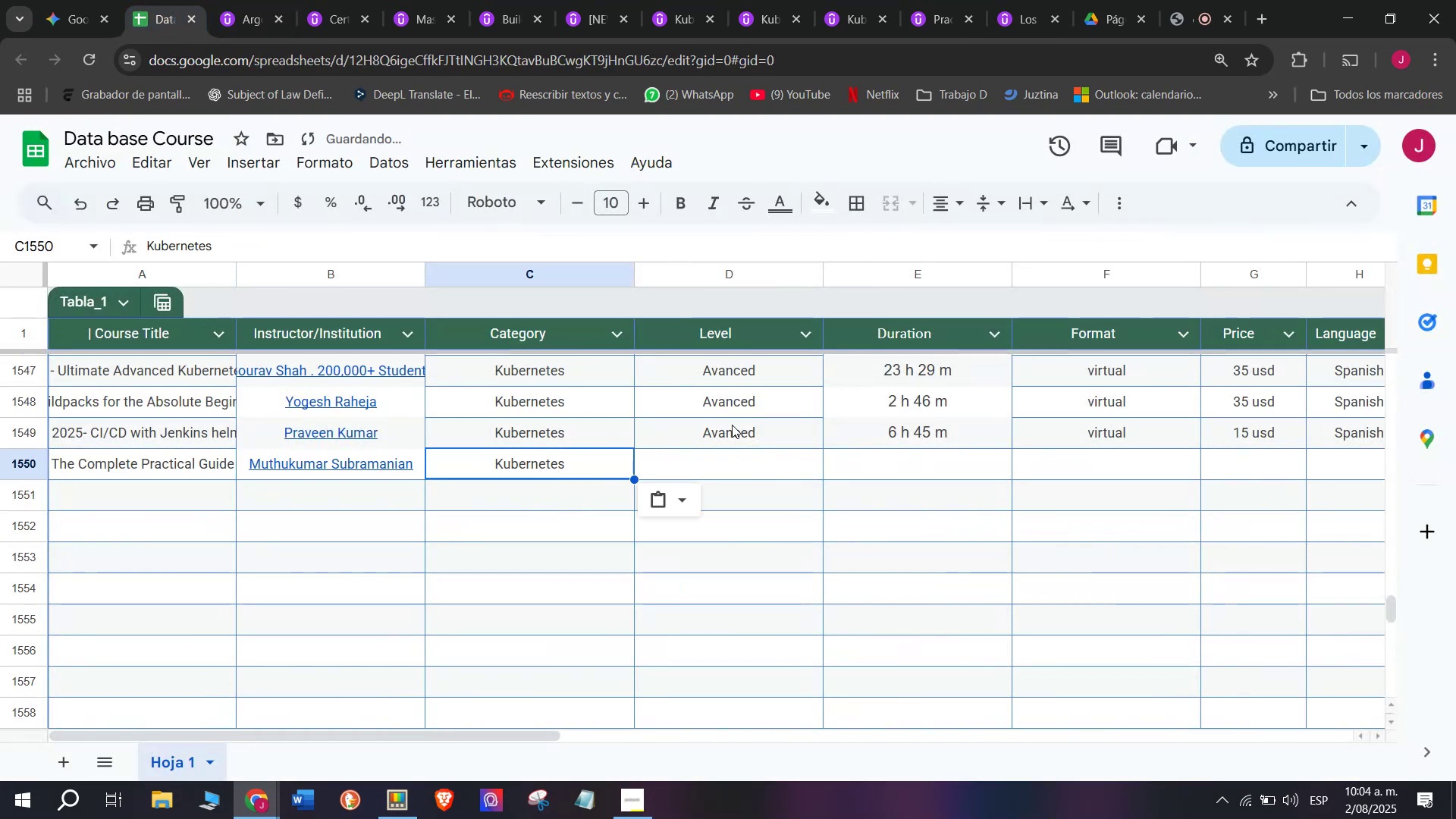 
key(Break)
 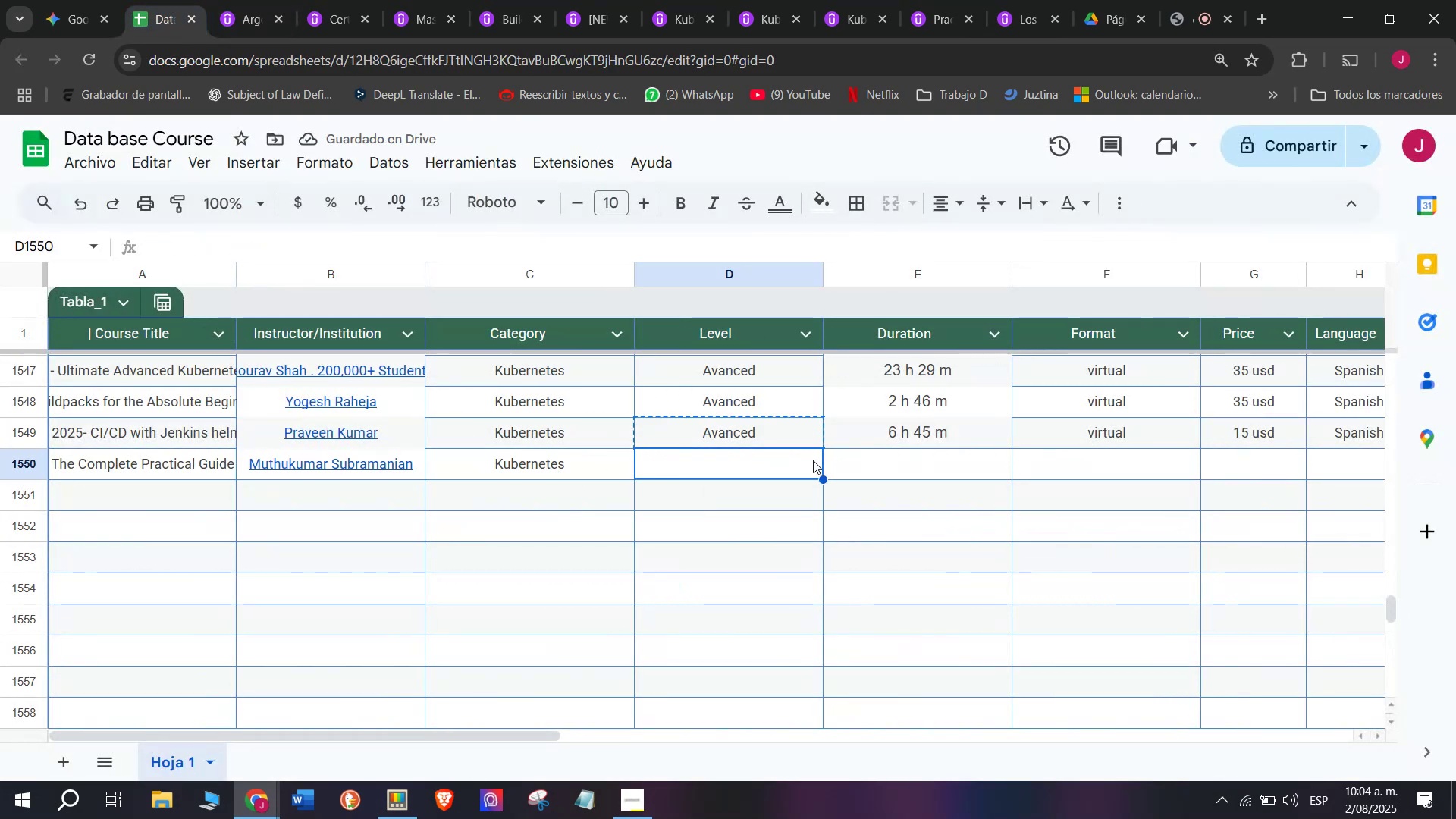 
key(Control+ControlLeft)
 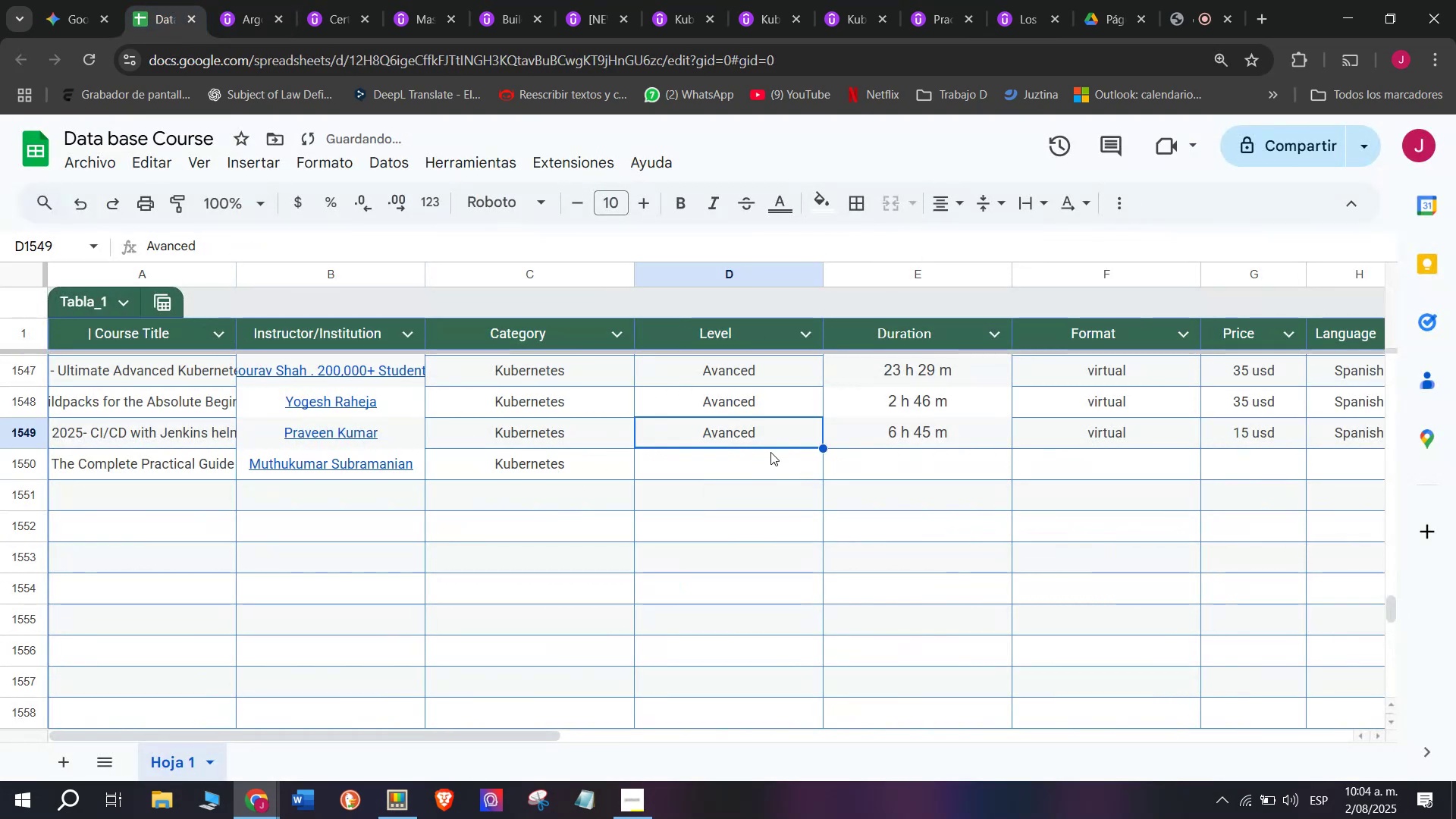 
key(Control+C)
 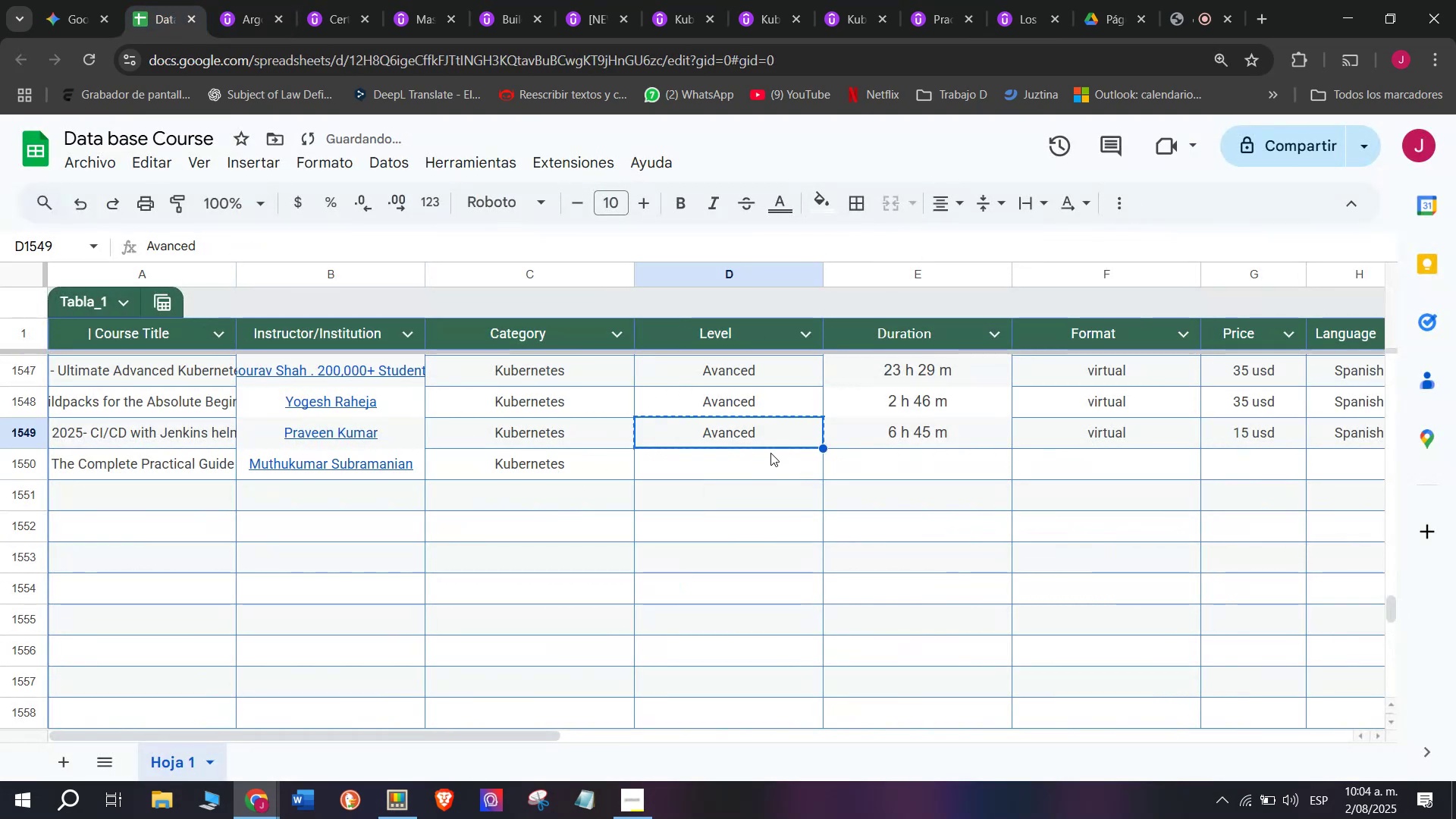 
double_click([770, 453])
 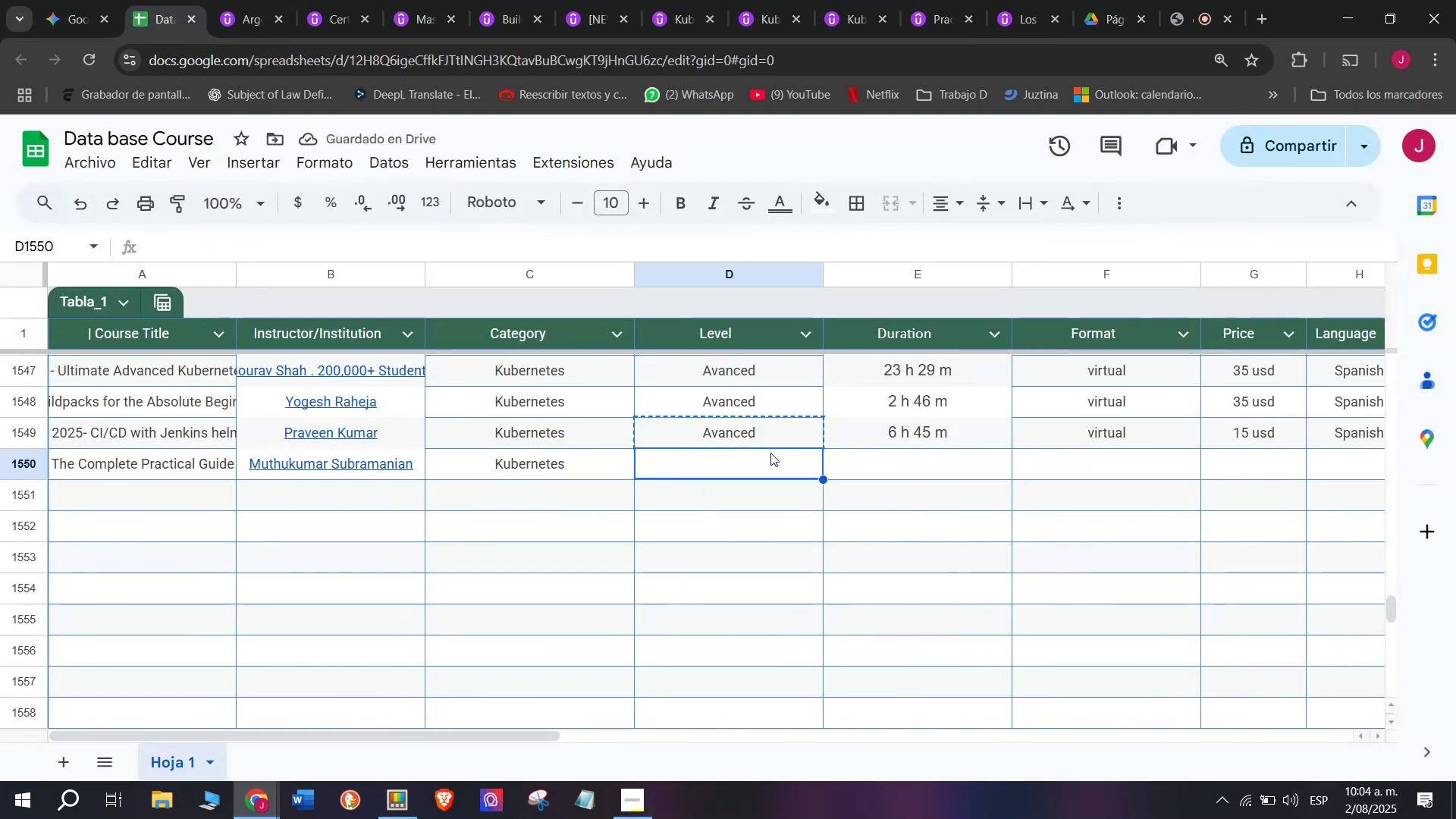 
key(Control+ControlLeft)
 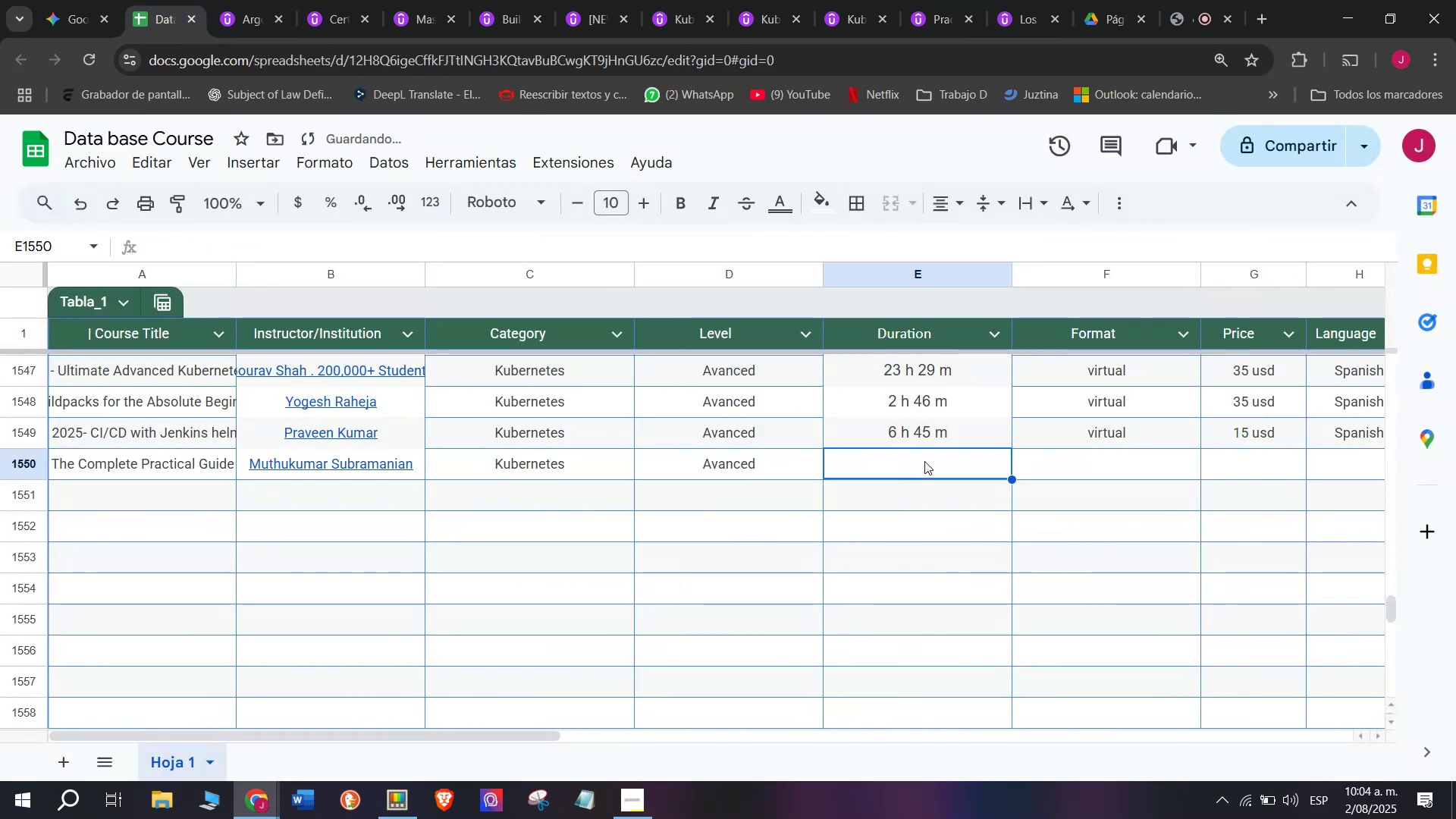 
key(Z)
 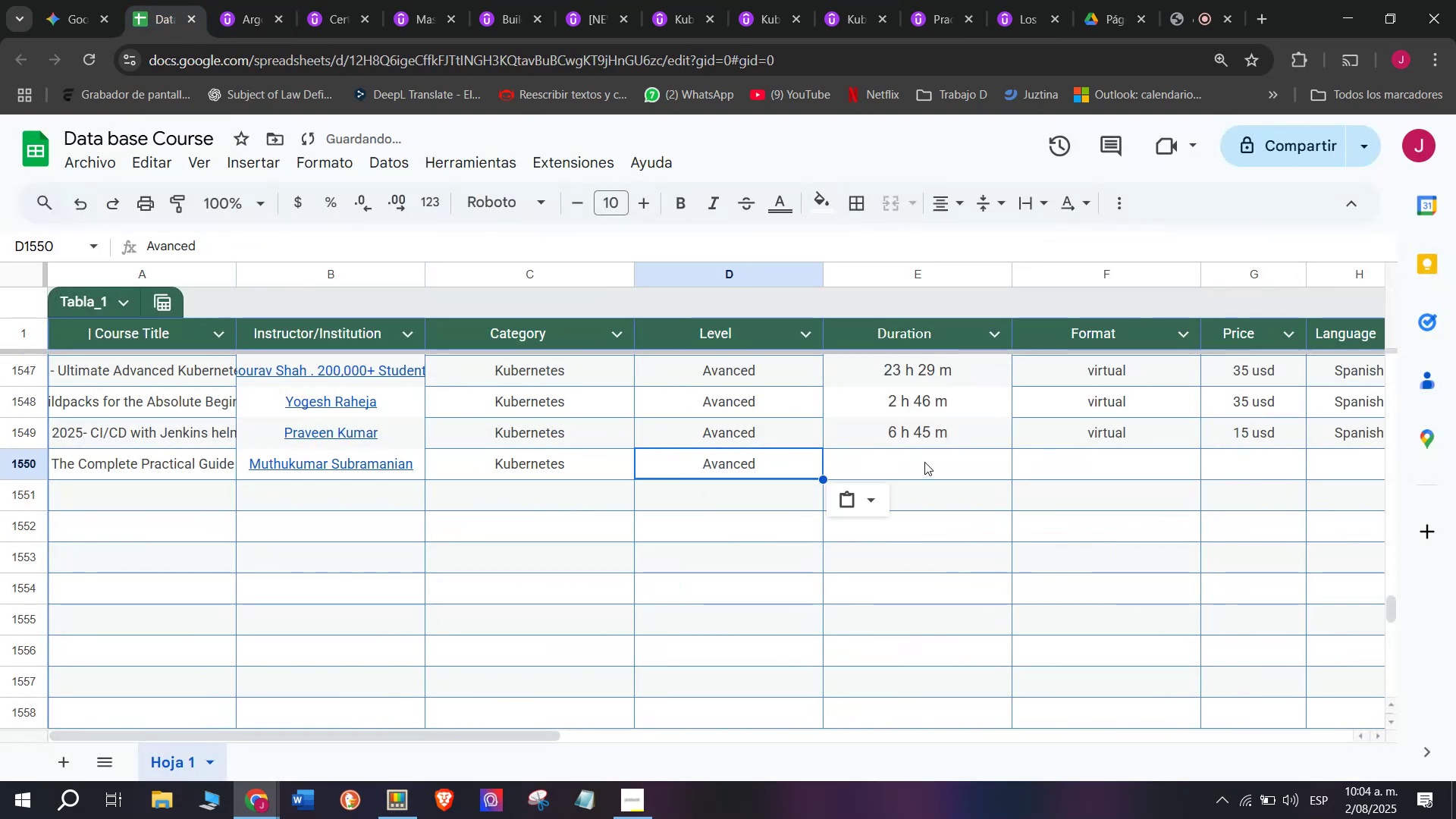 
key(Control+V)
 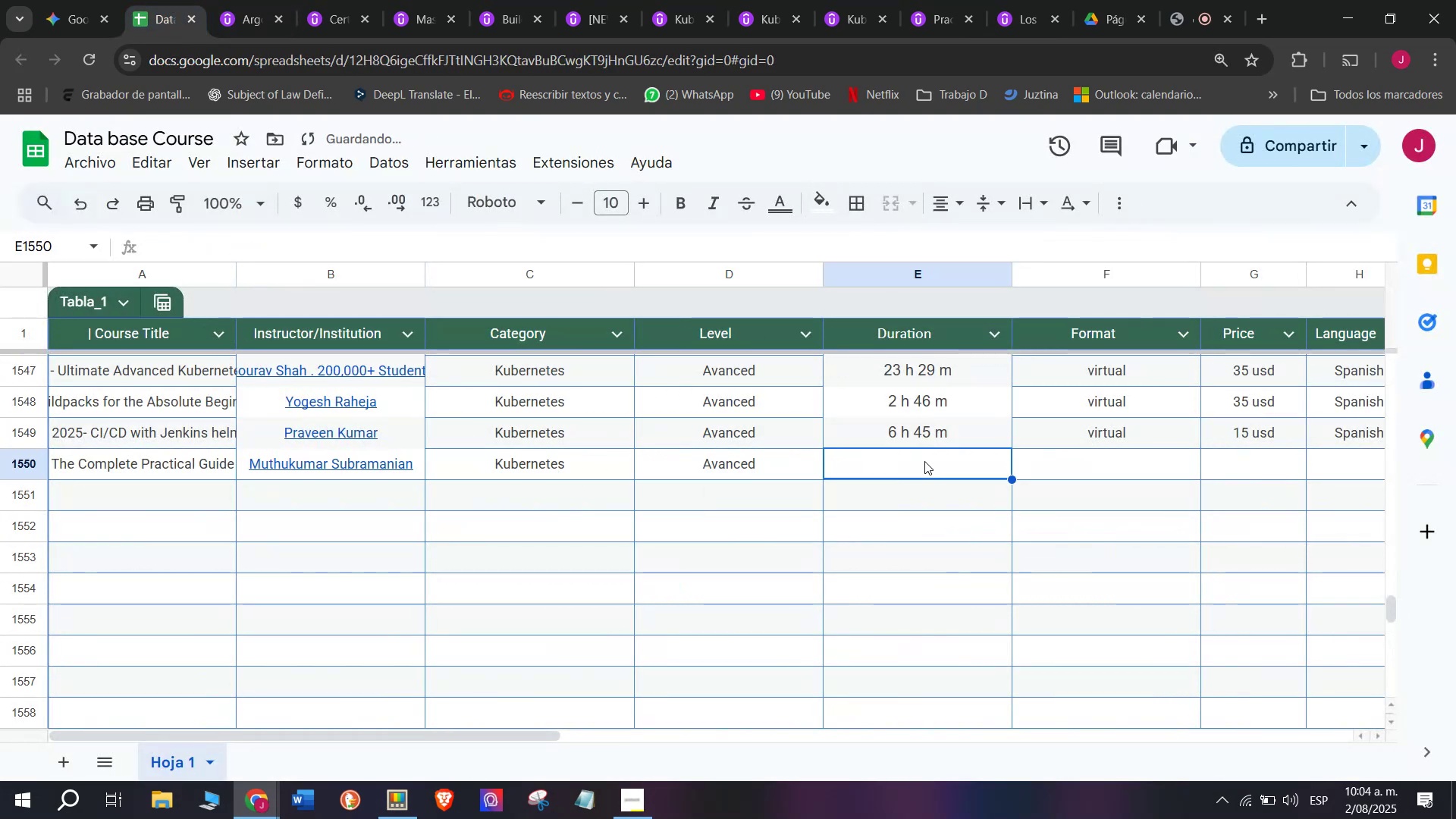 
left_click([924, 461])
 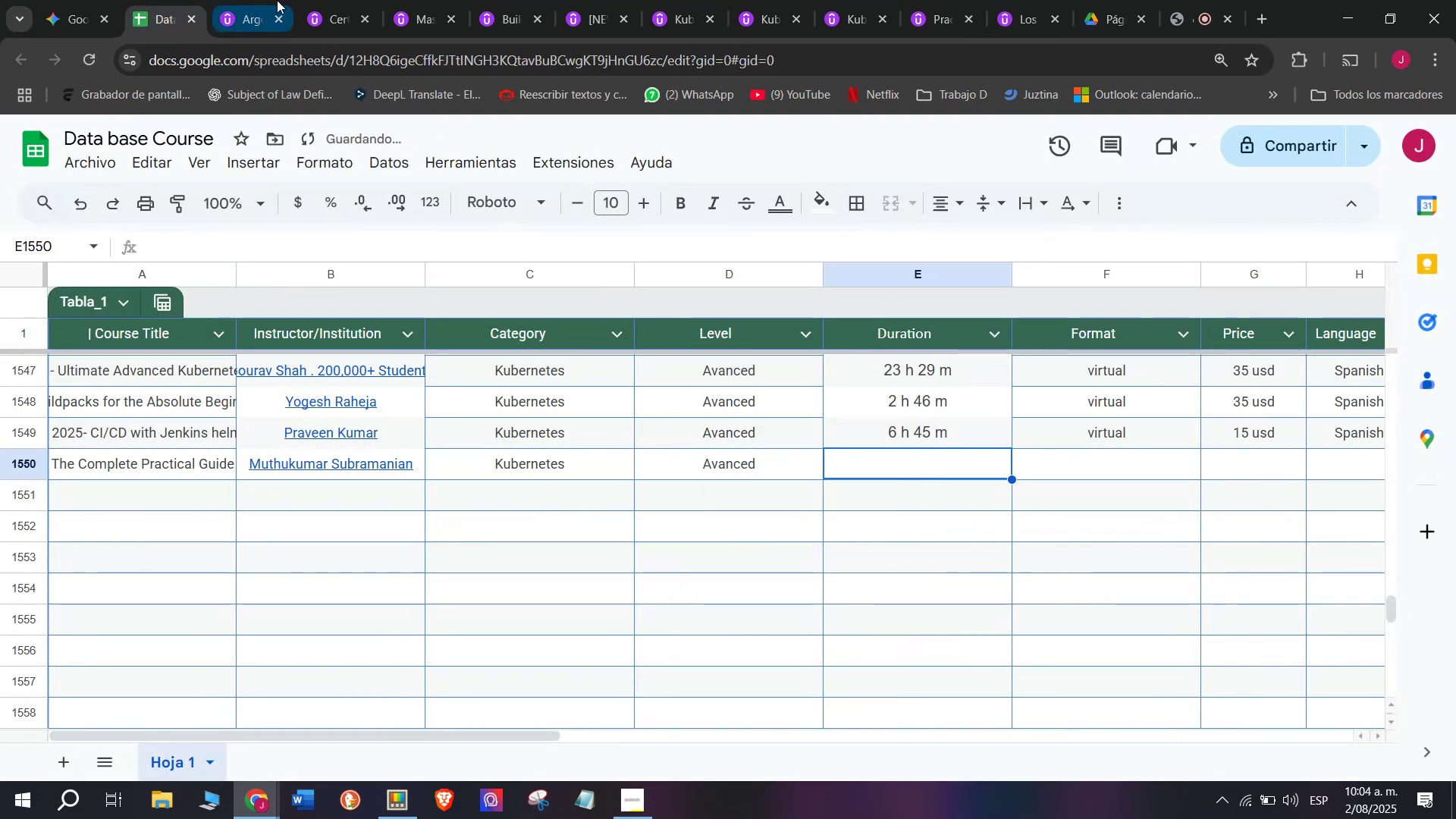 
left_click([278, 0])
 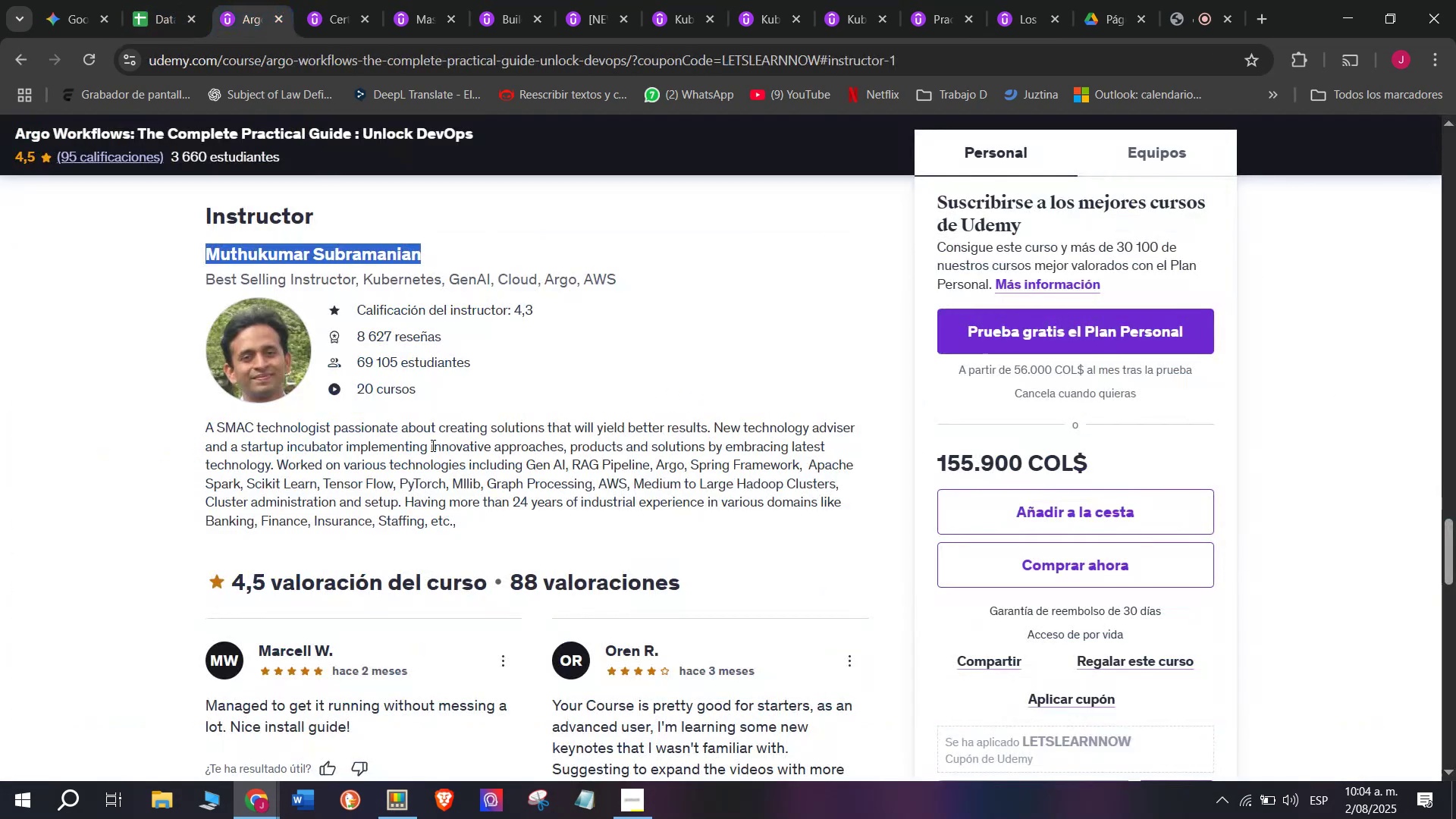 
scroll: coordinate [450, 478], scroll_direction: up, amount: 11.0
 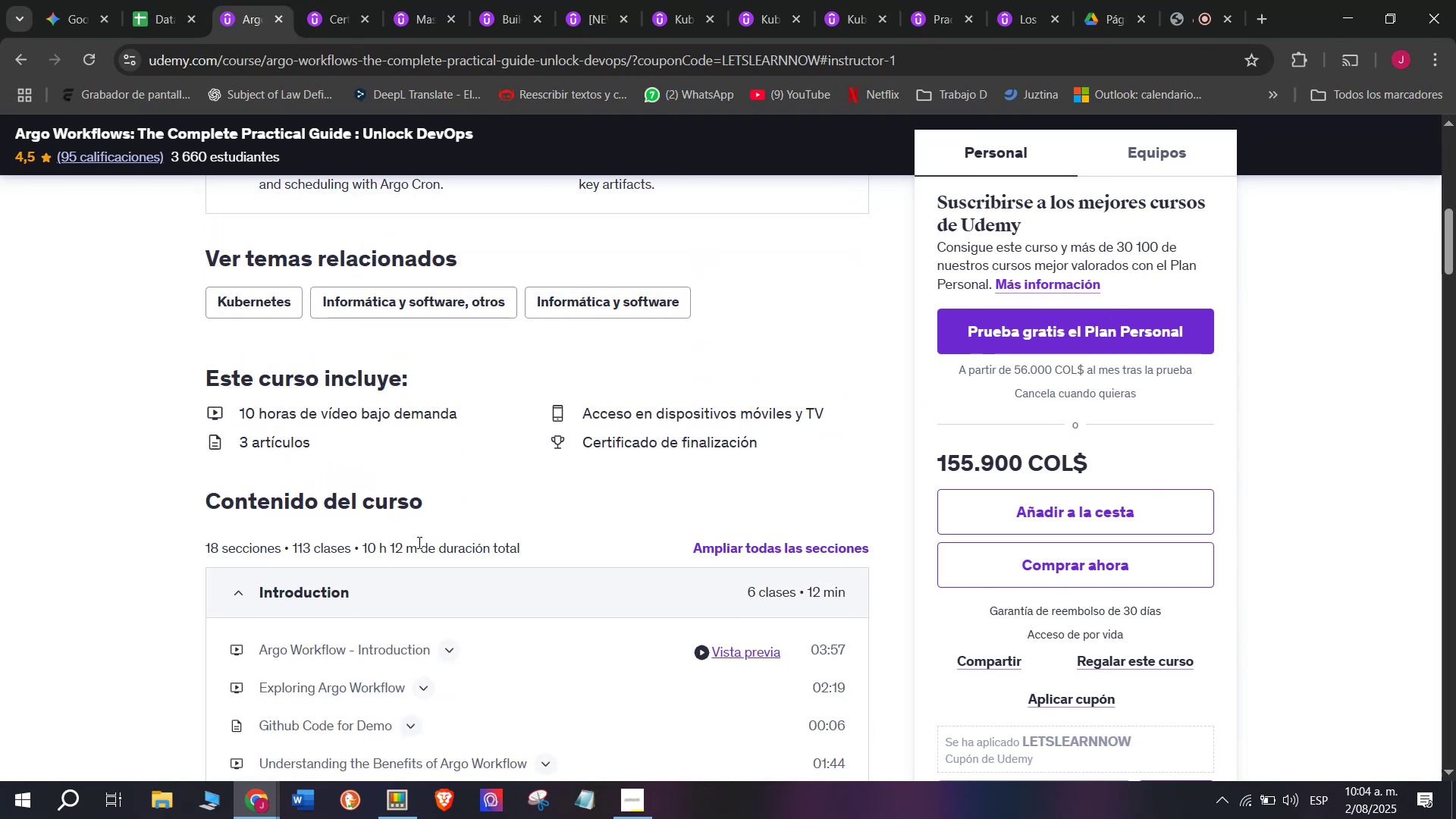 
left_click_drag(start_coordinate=[418, 547], to_coordinate=[362, 548])
 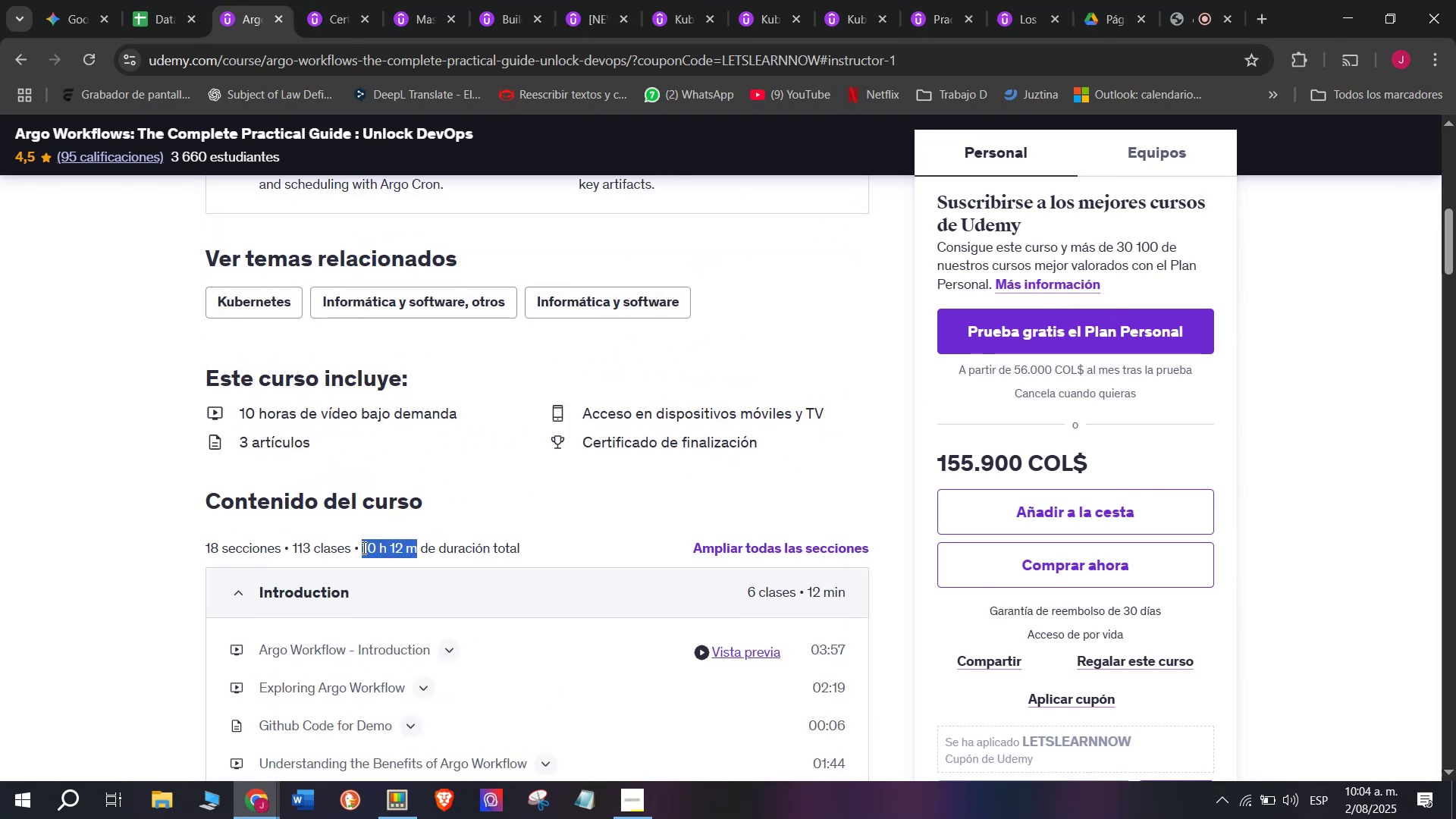 
key(Control+ControlLeft)
 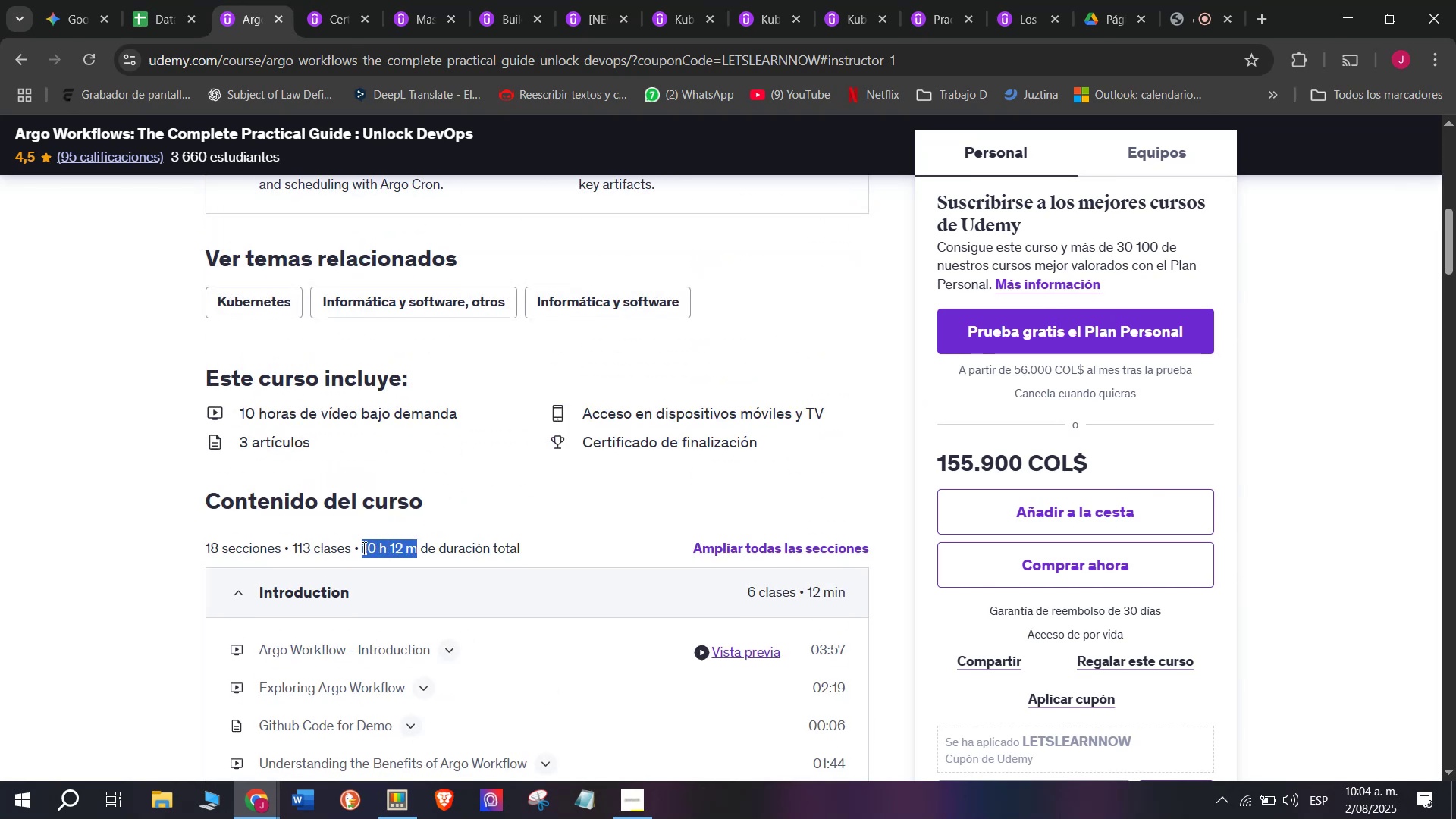 
key(Break)
 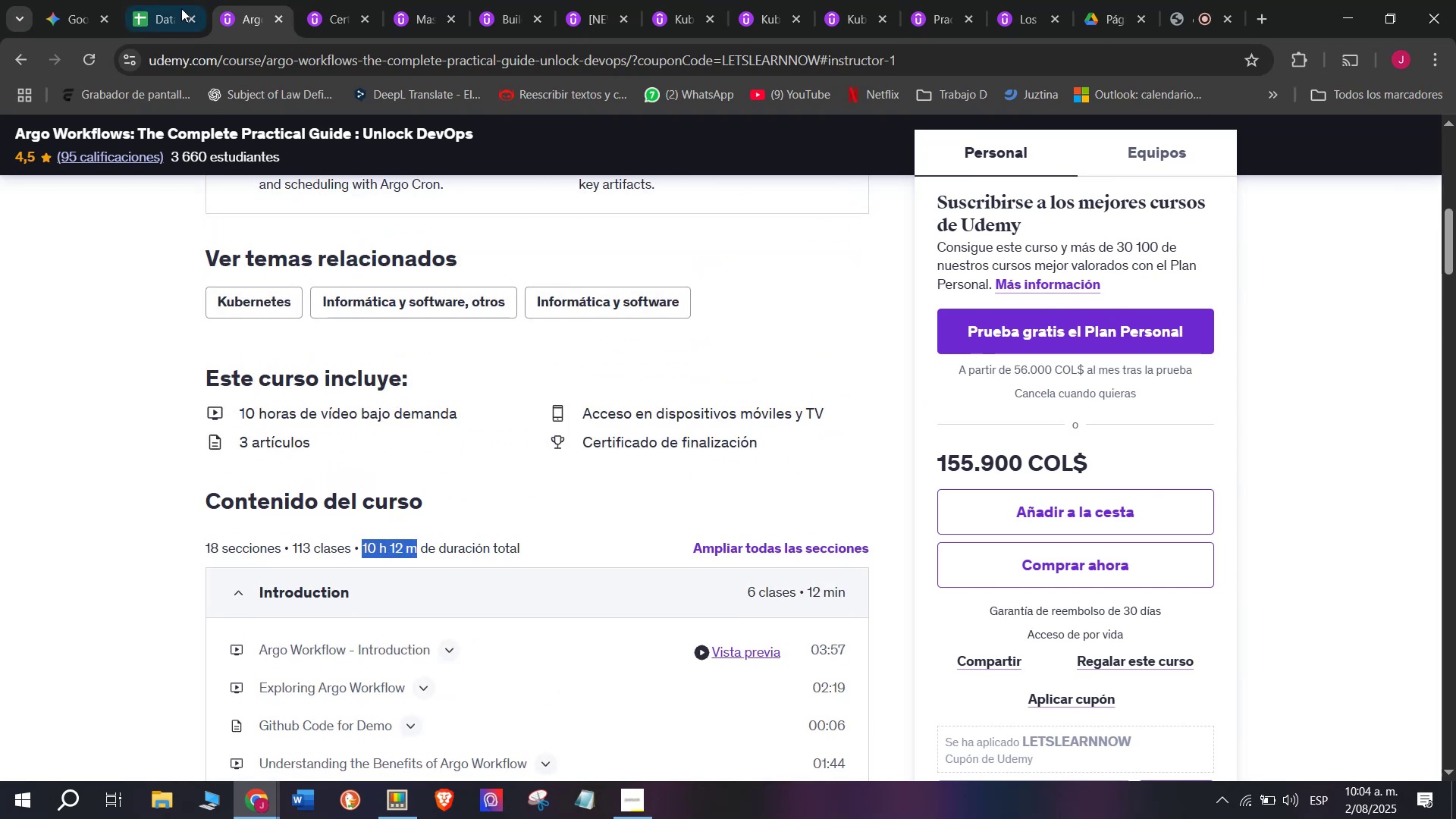 
key(Control+C)
 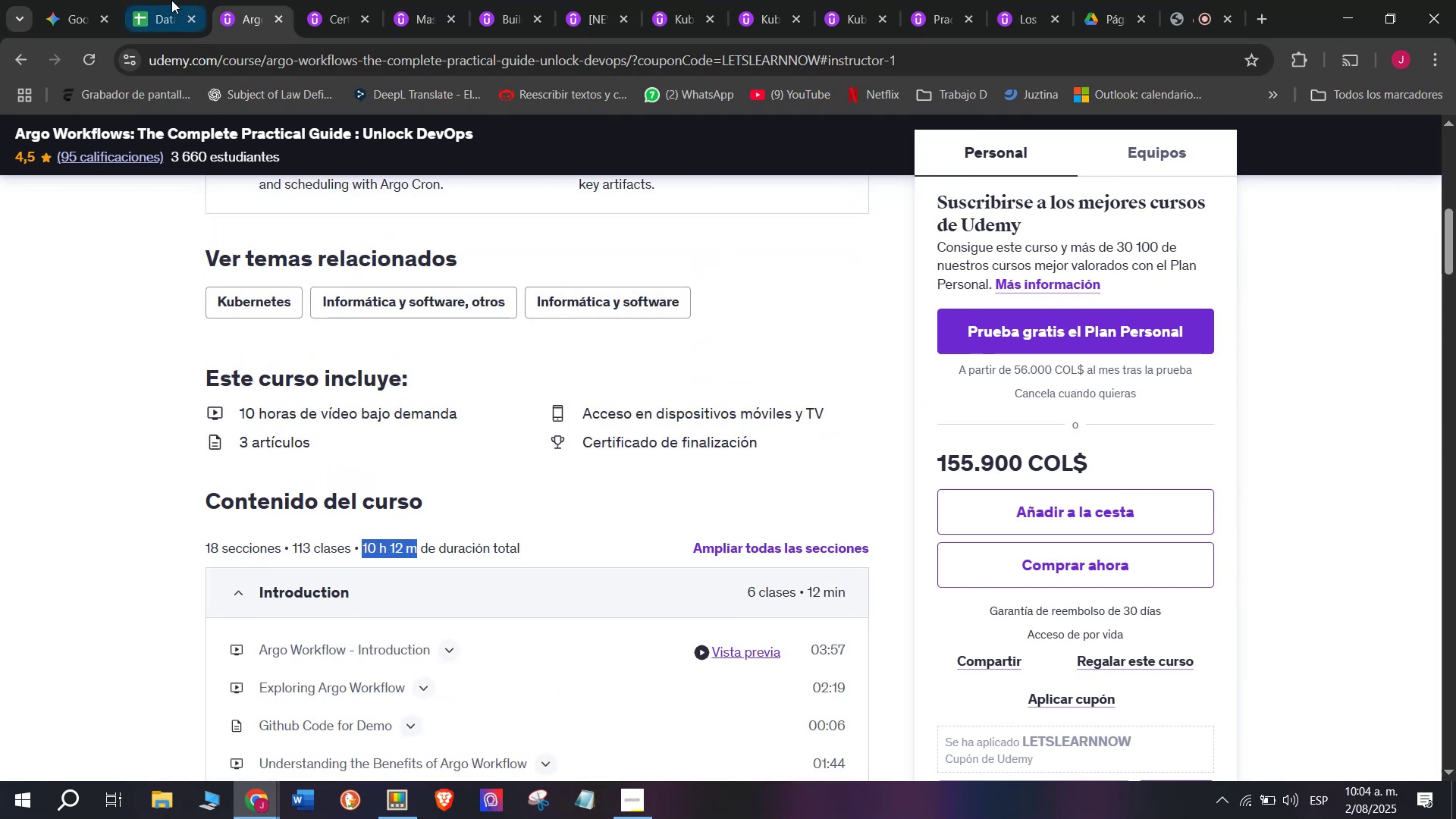 
left_click([169, 0])
 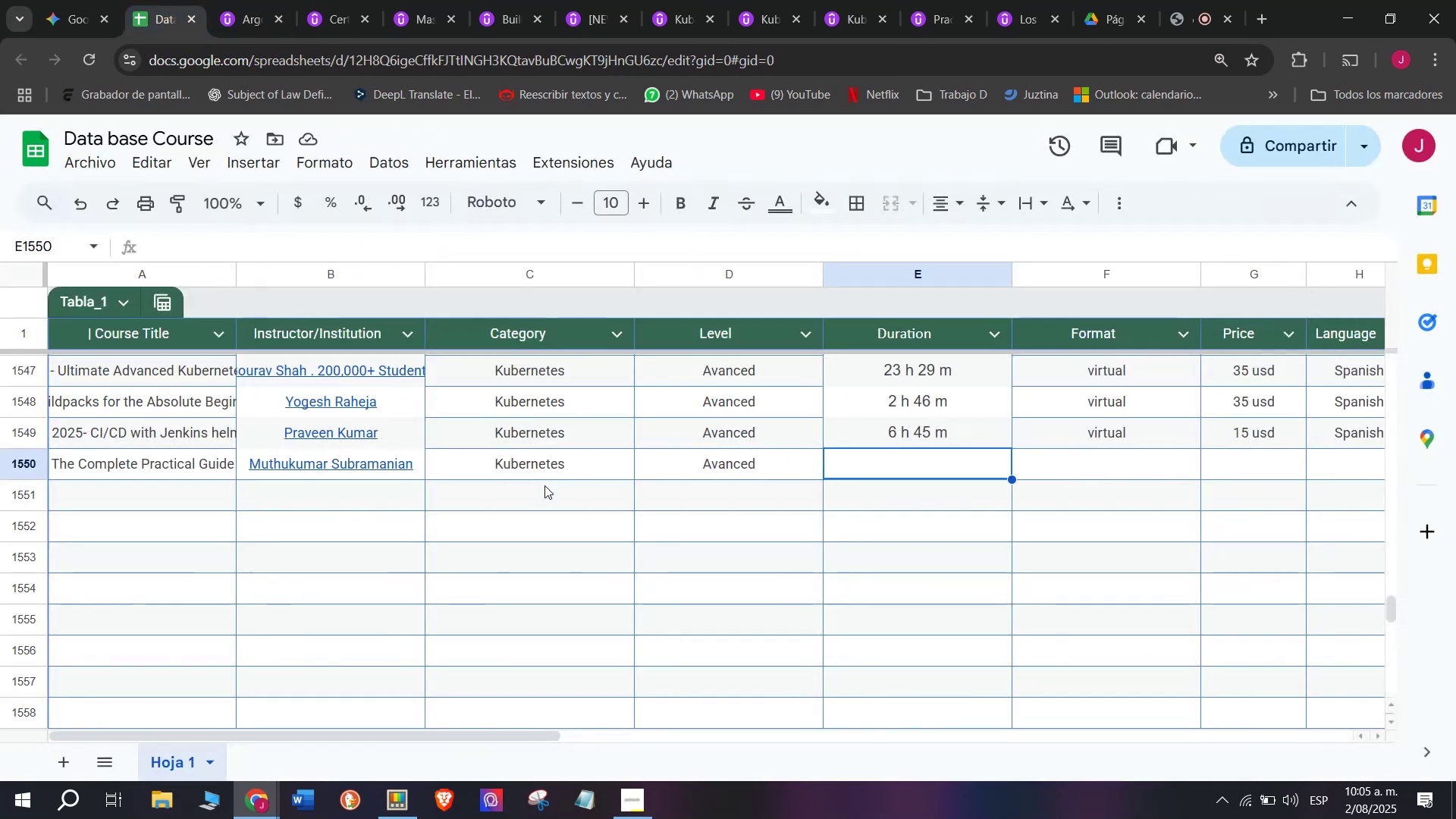 
key(Control+ControlLeft)
 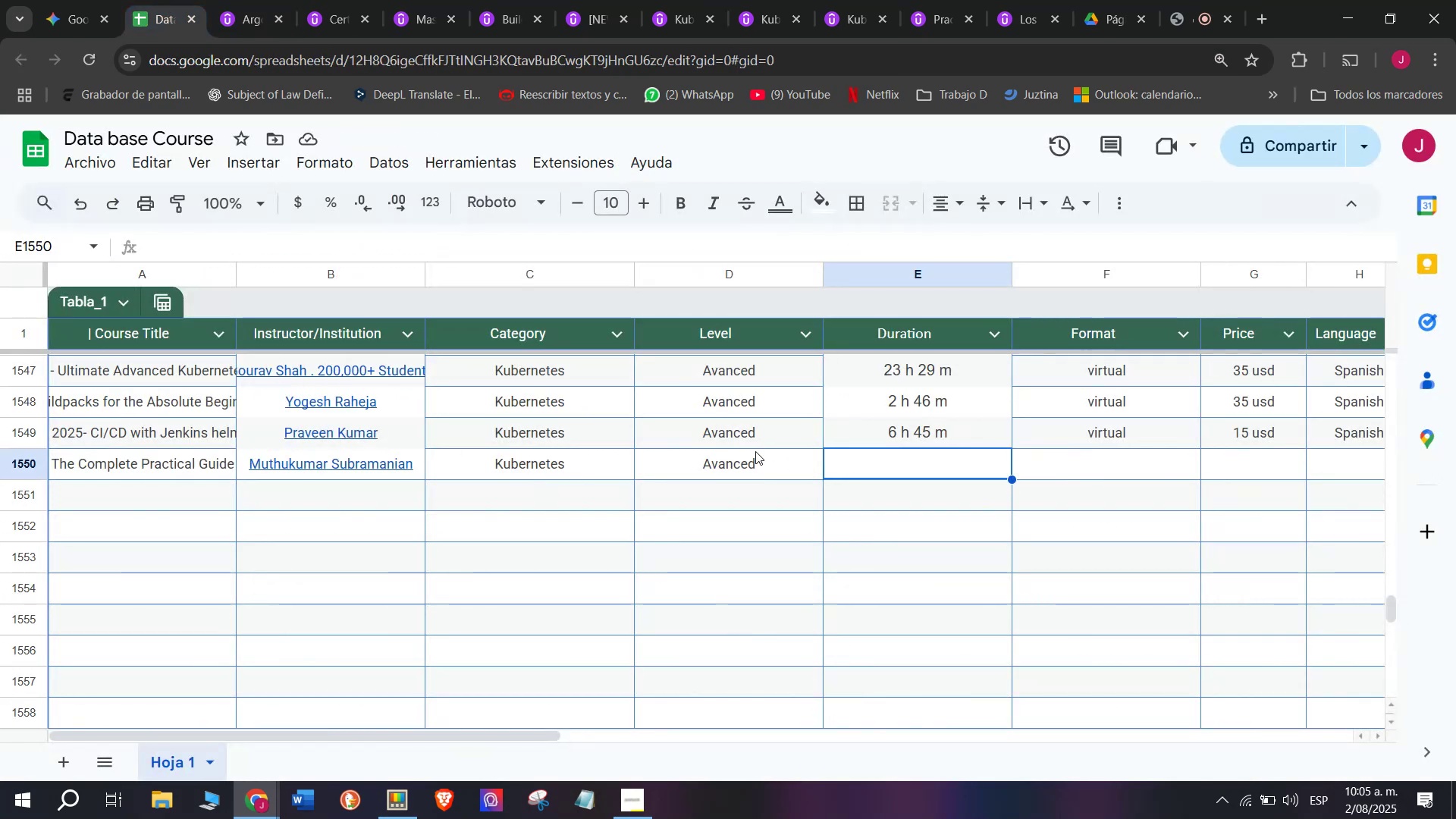 
key(Z)
 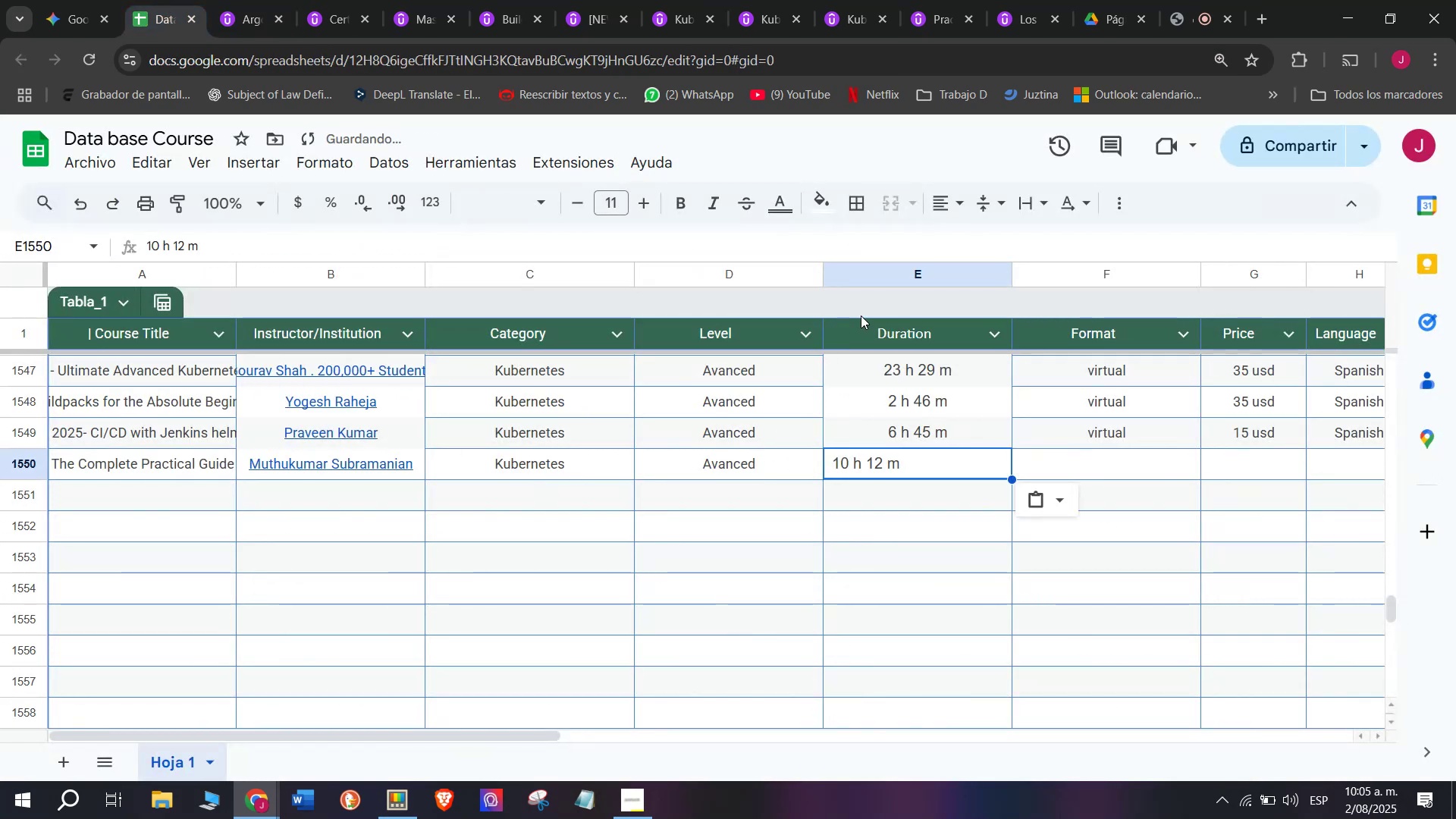 
key(Control+V)
 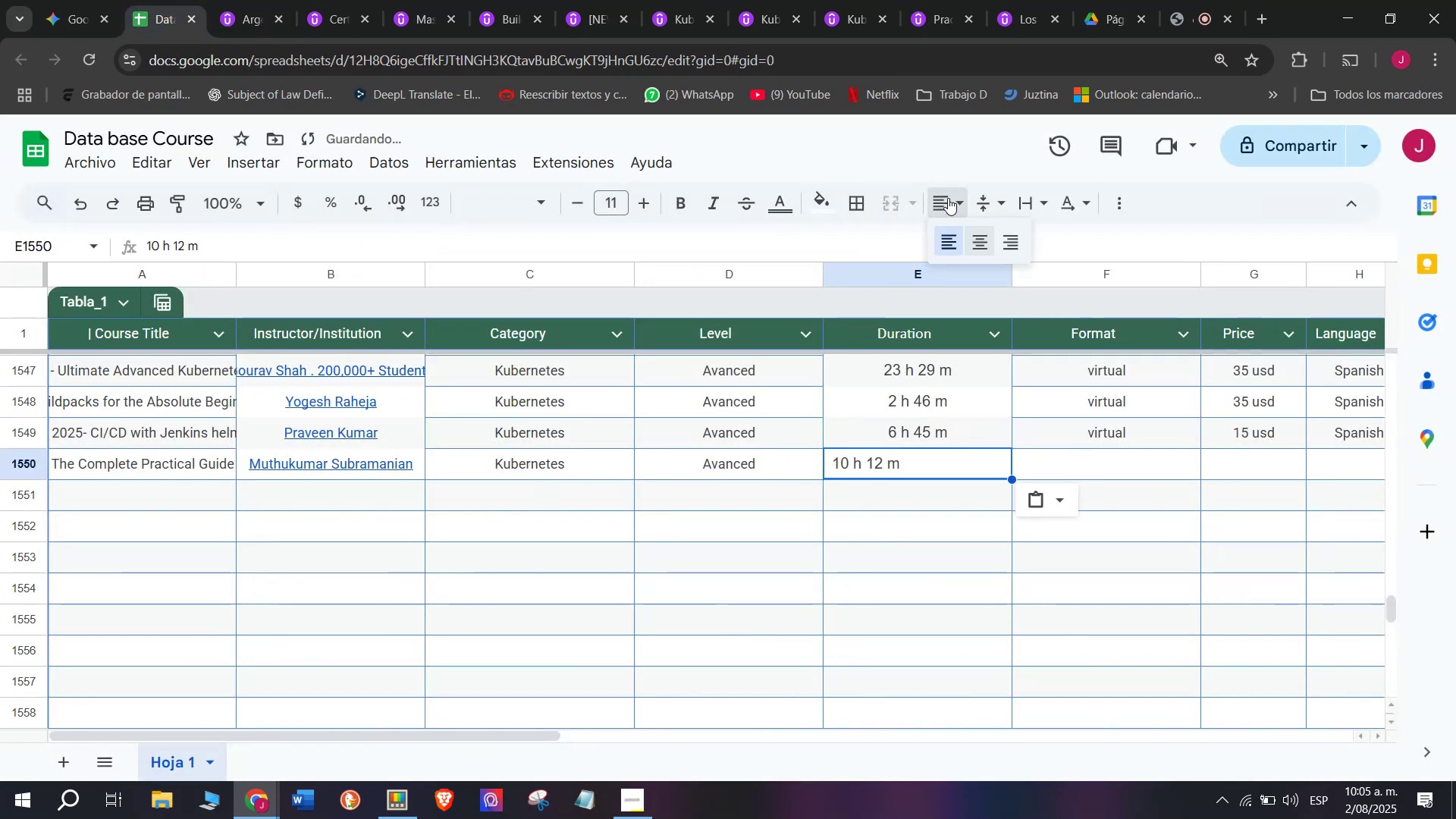 
double_click([985, 252])
 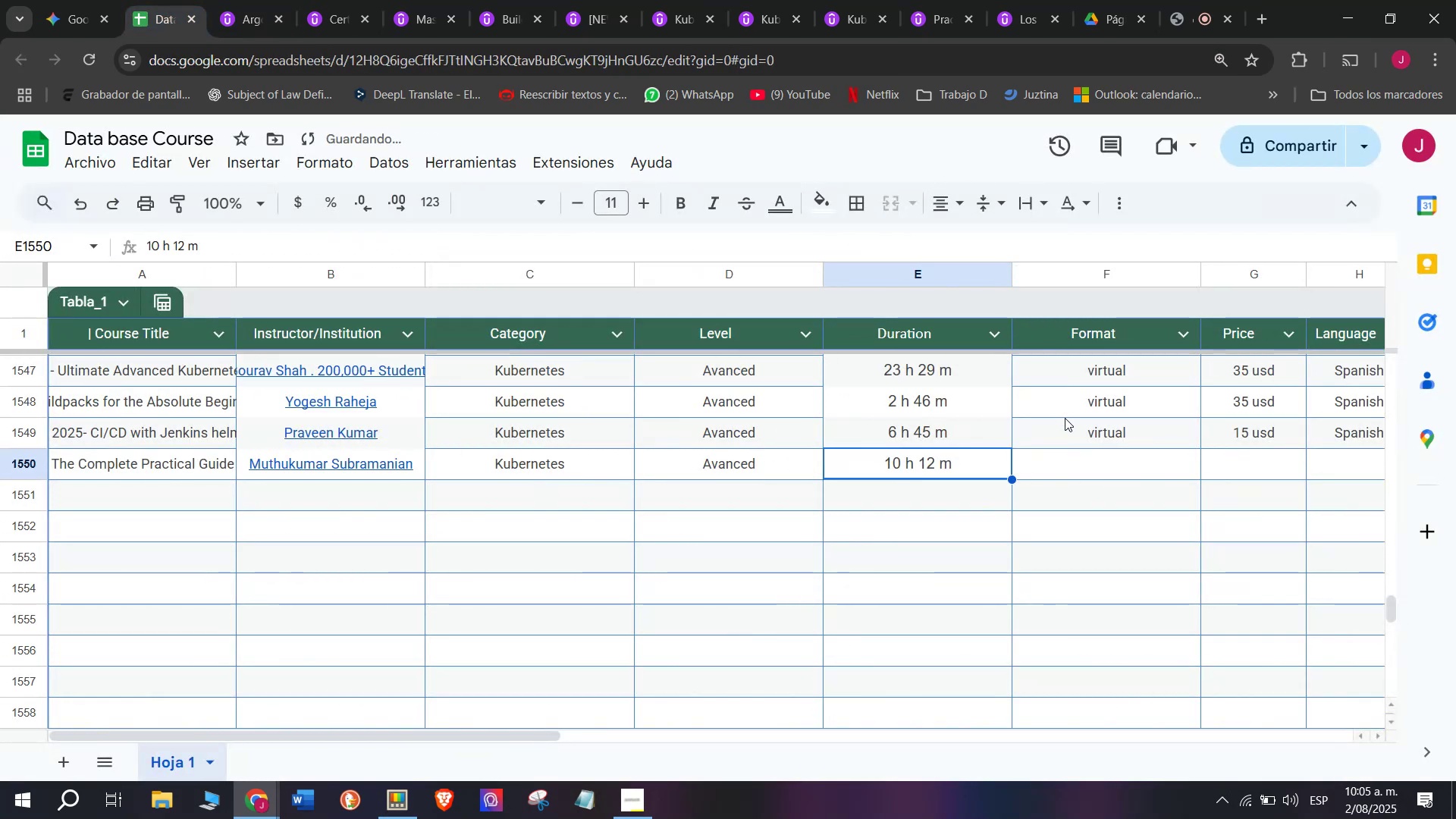 
left_click([1078, 439])
 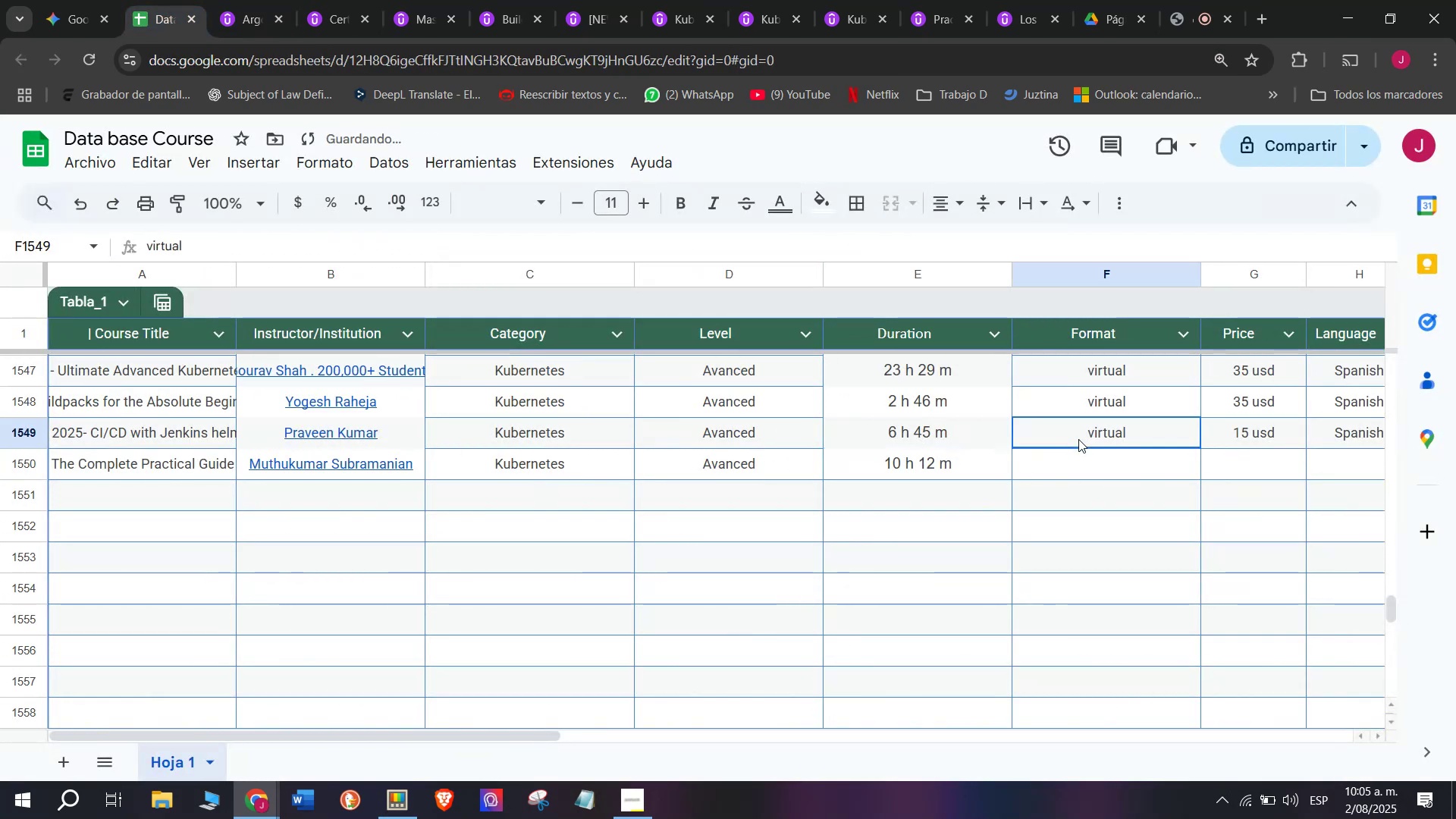 
key(Control+ControlLeft)
 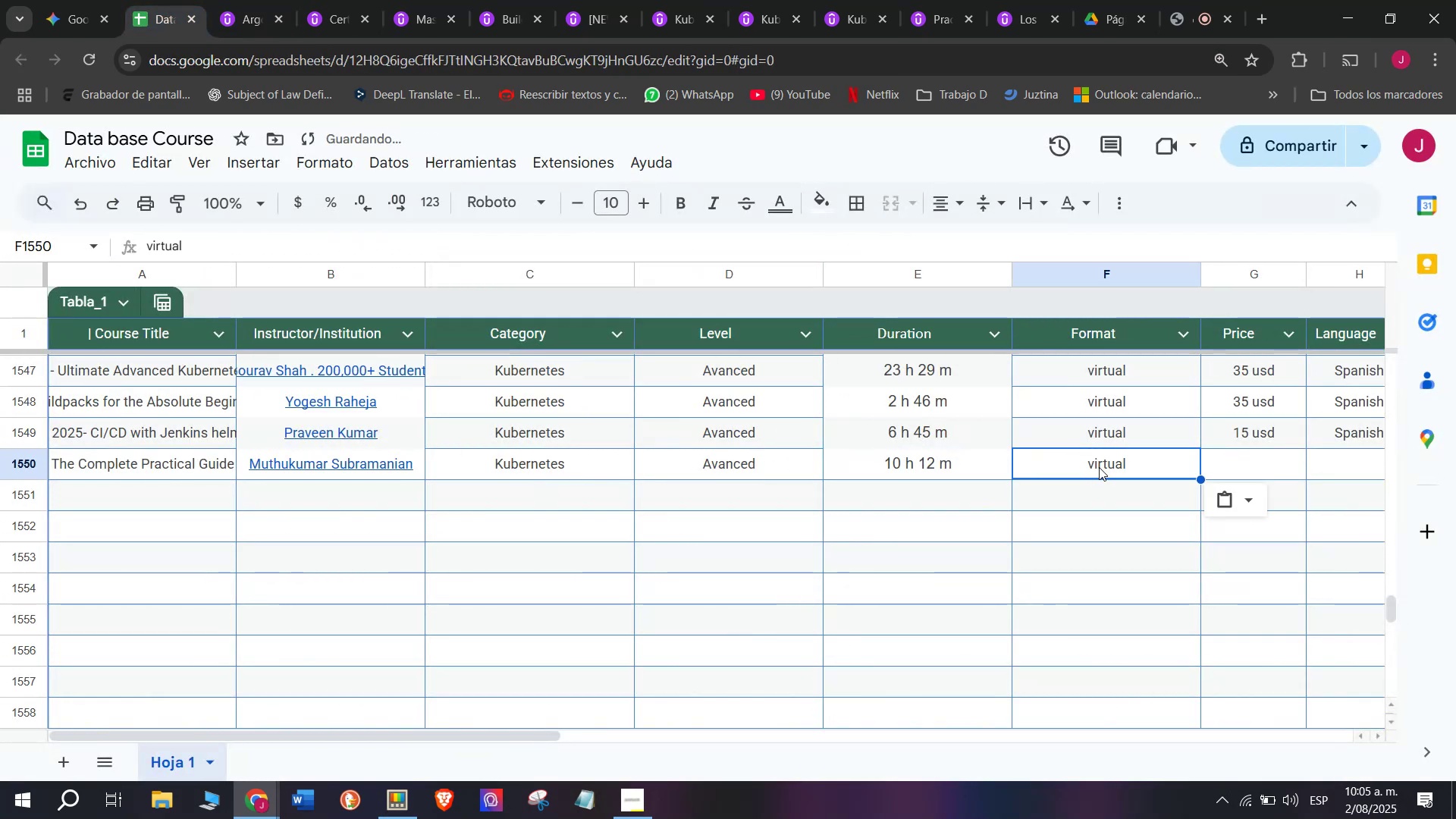 
key(Break)
 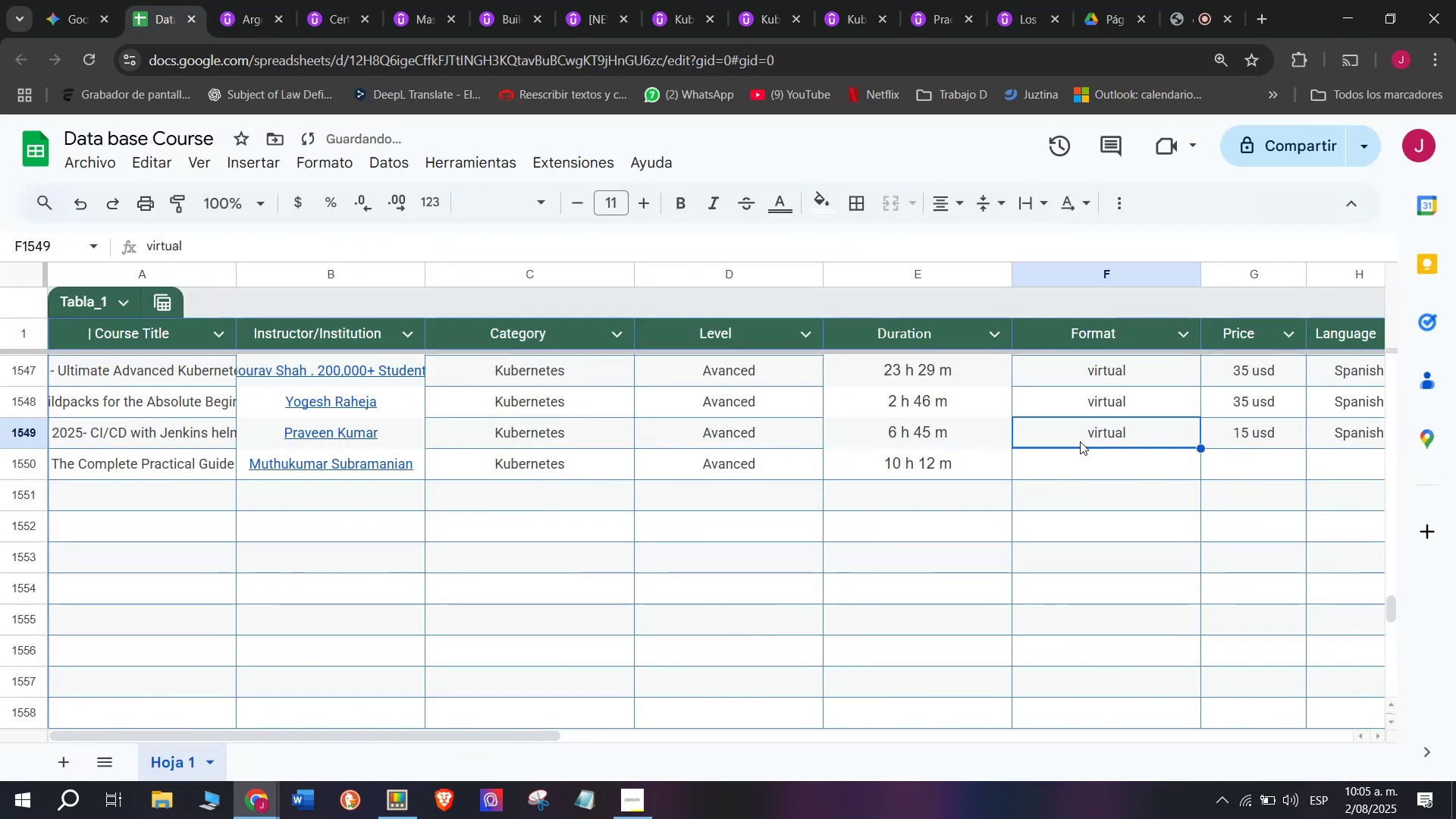 
key(Control+C)
 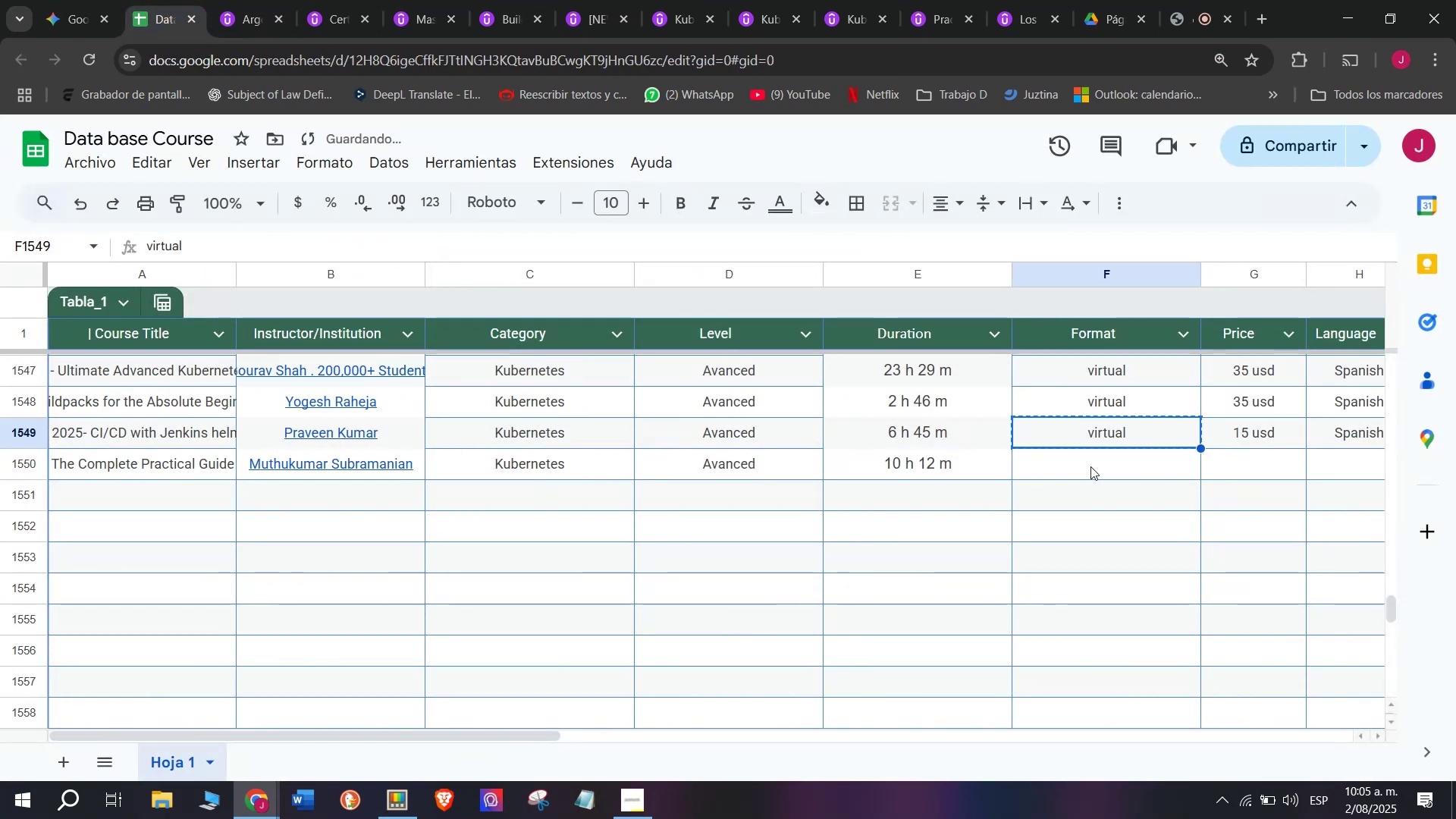 
double_click([1090, 466])
 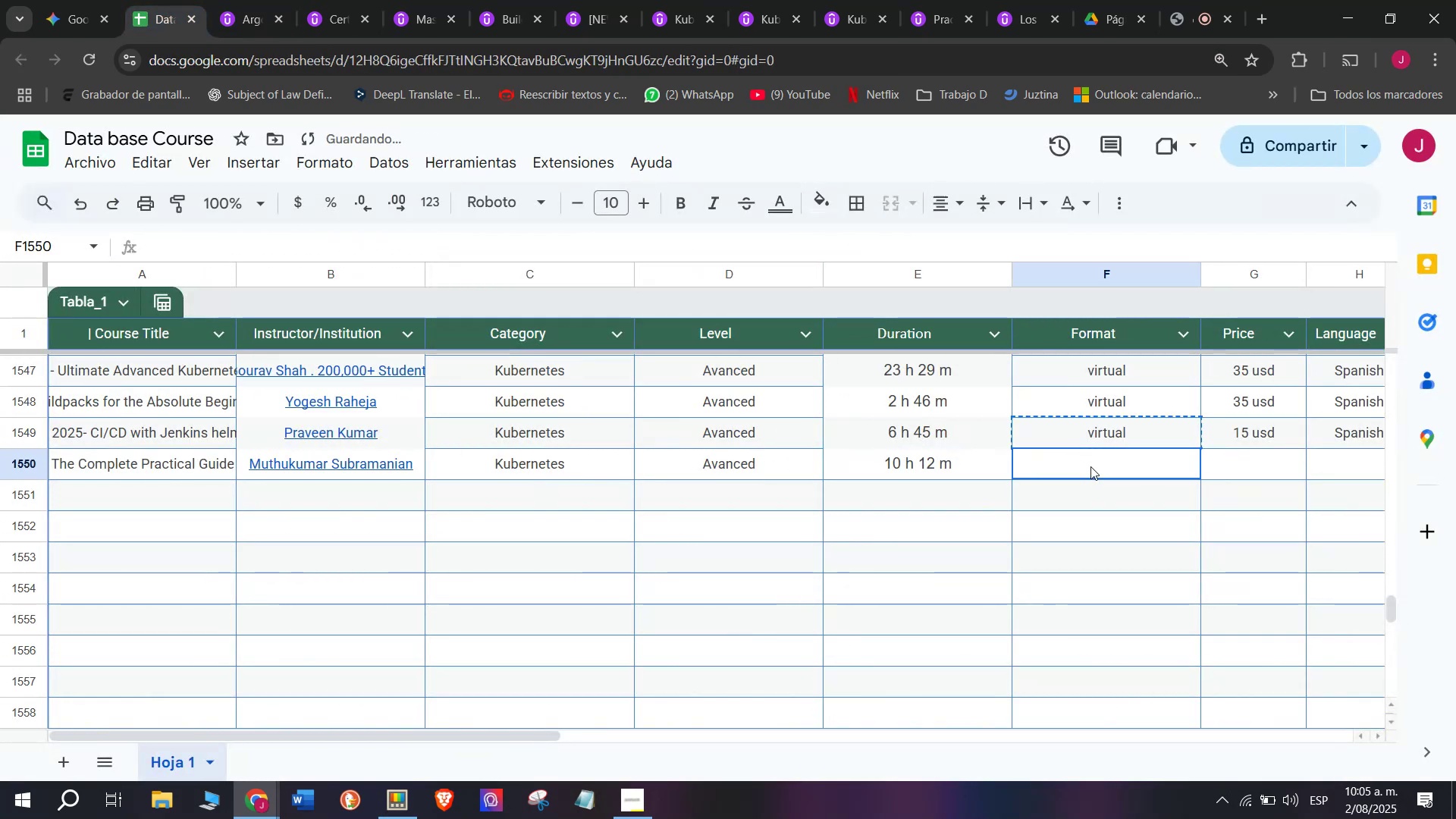 
key(Control+ControlLeft)
 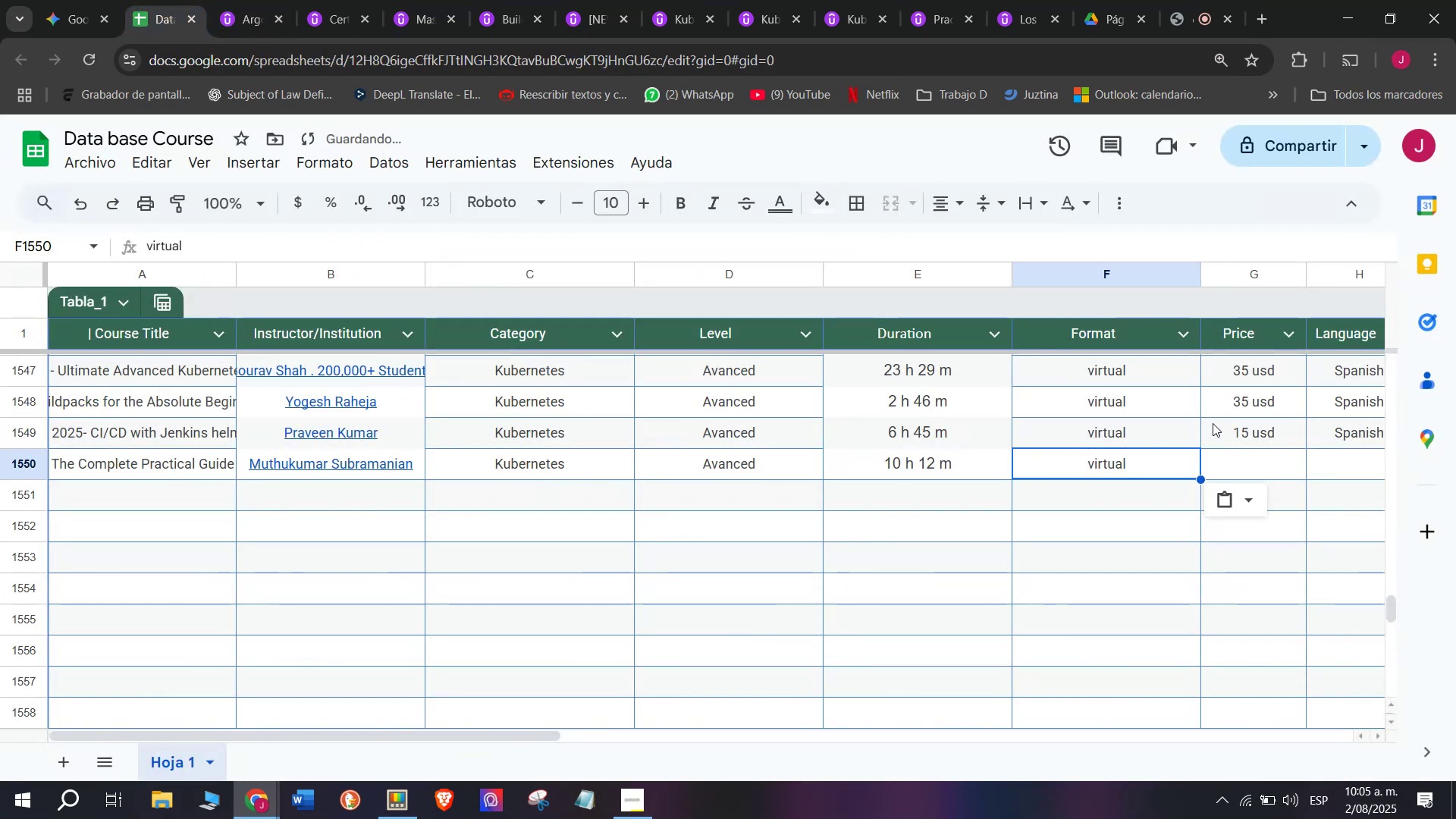 
key(Z)
 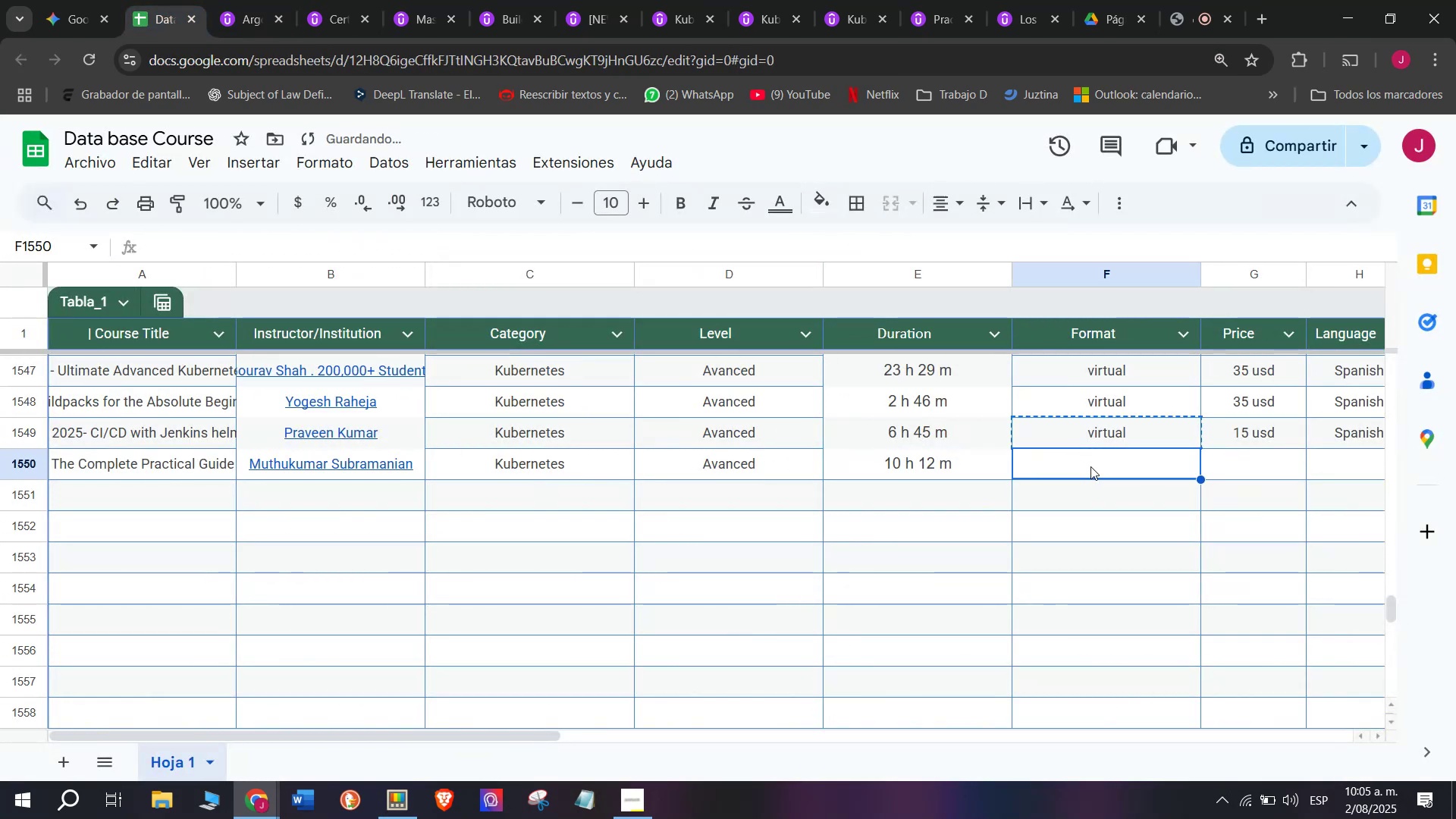 
key(Control+V)
 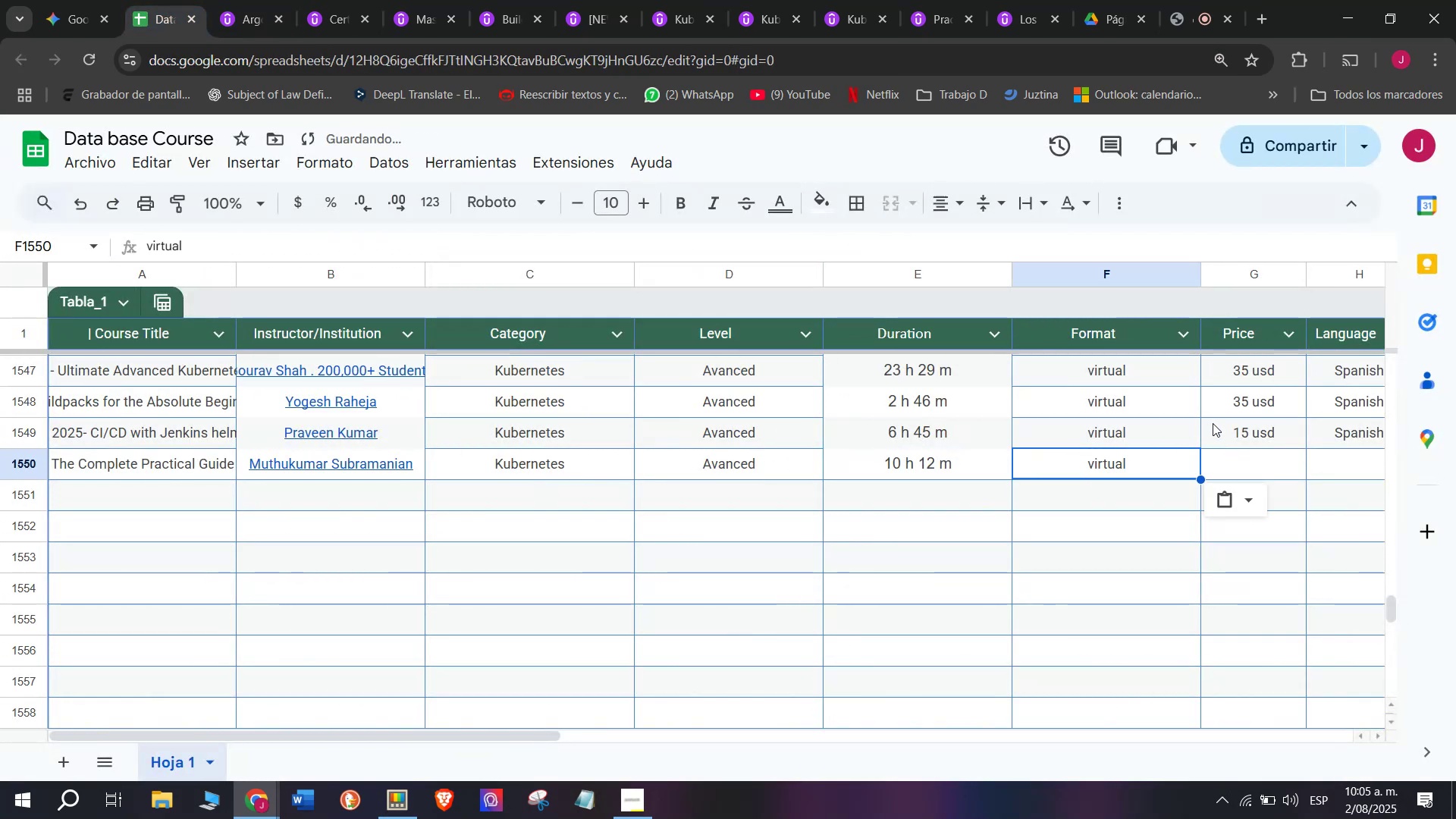 
left_click([1213, 423])
 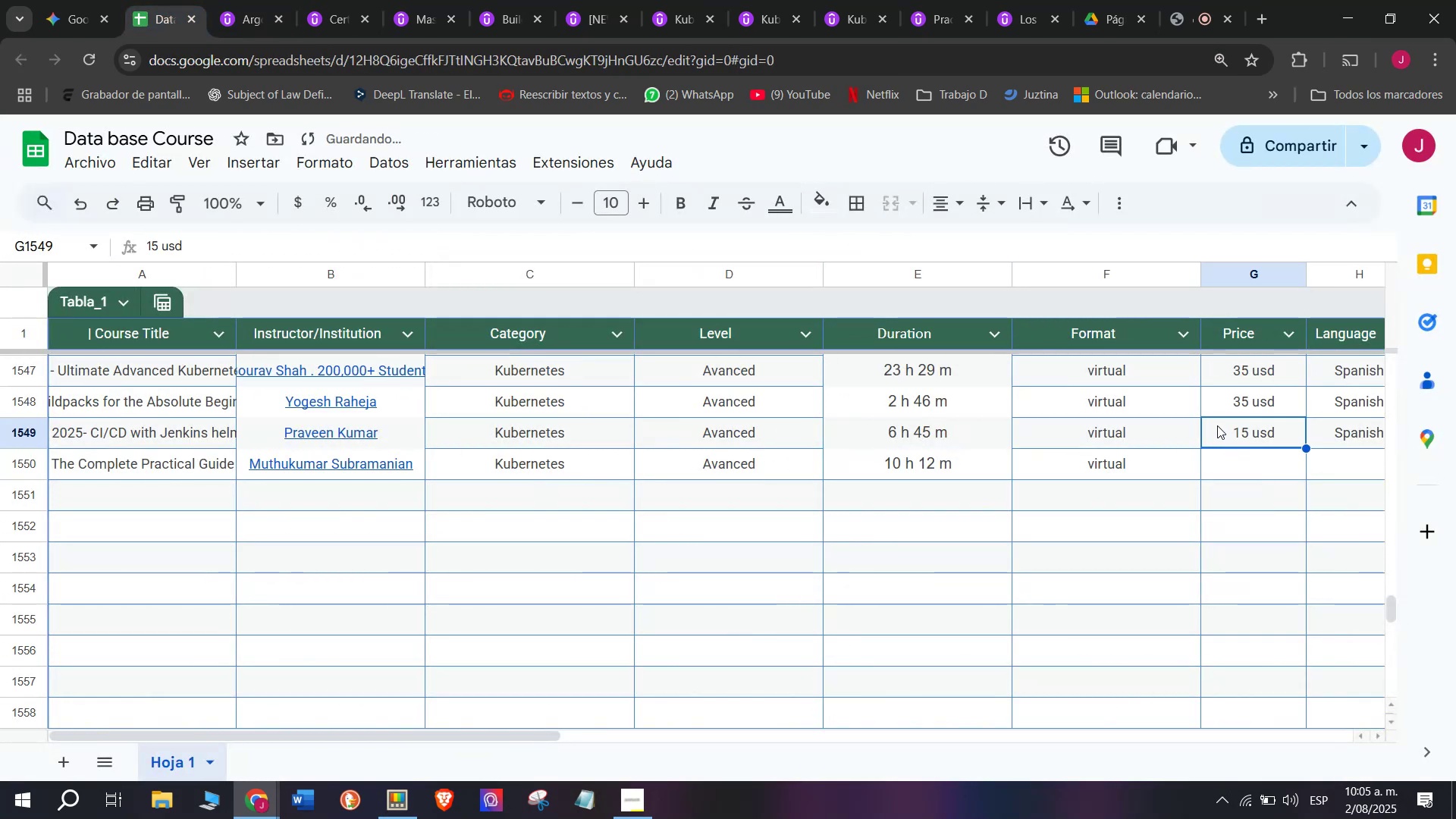 
key(Break)
 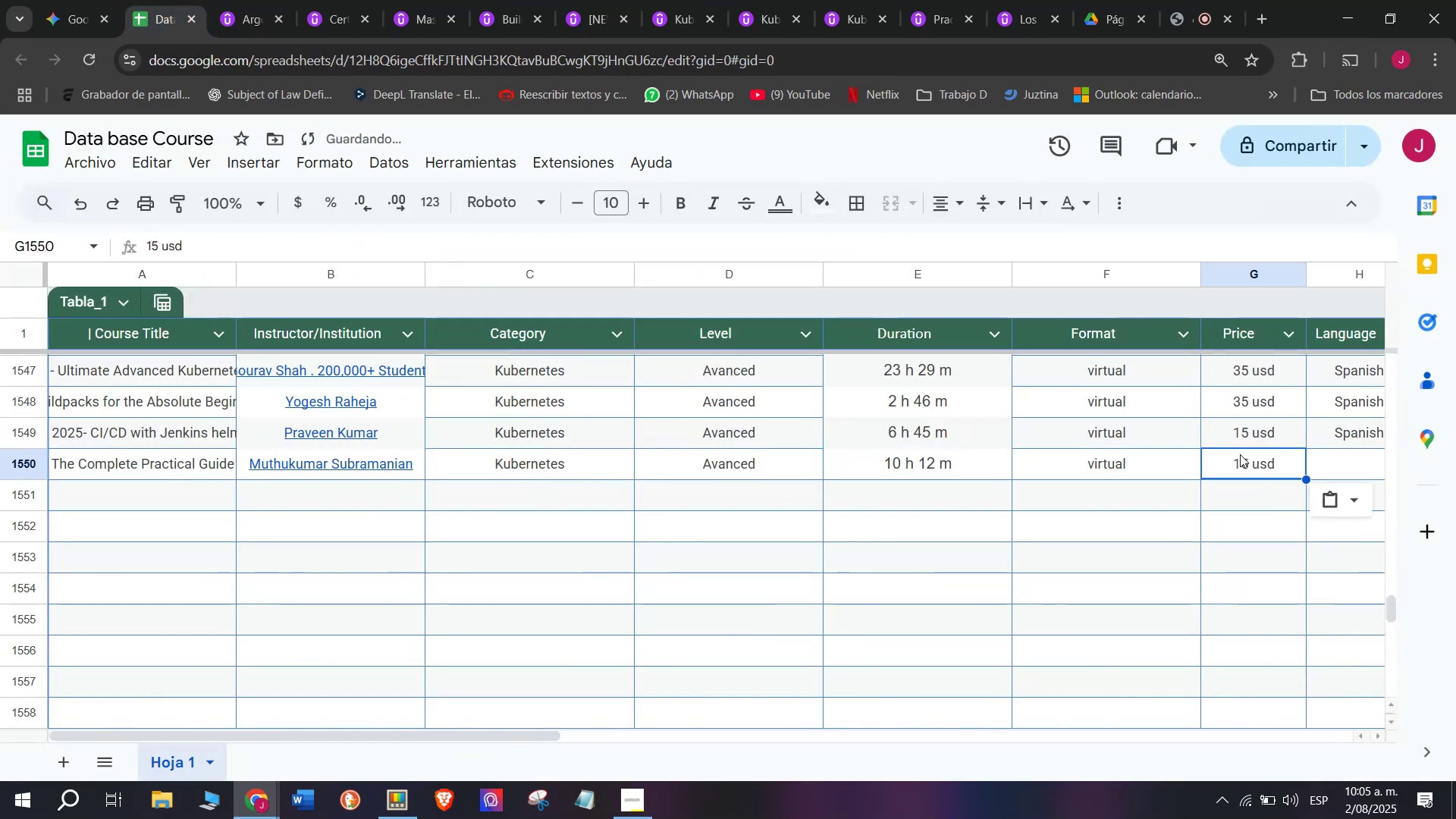 
key(Control+ControlLeft)
 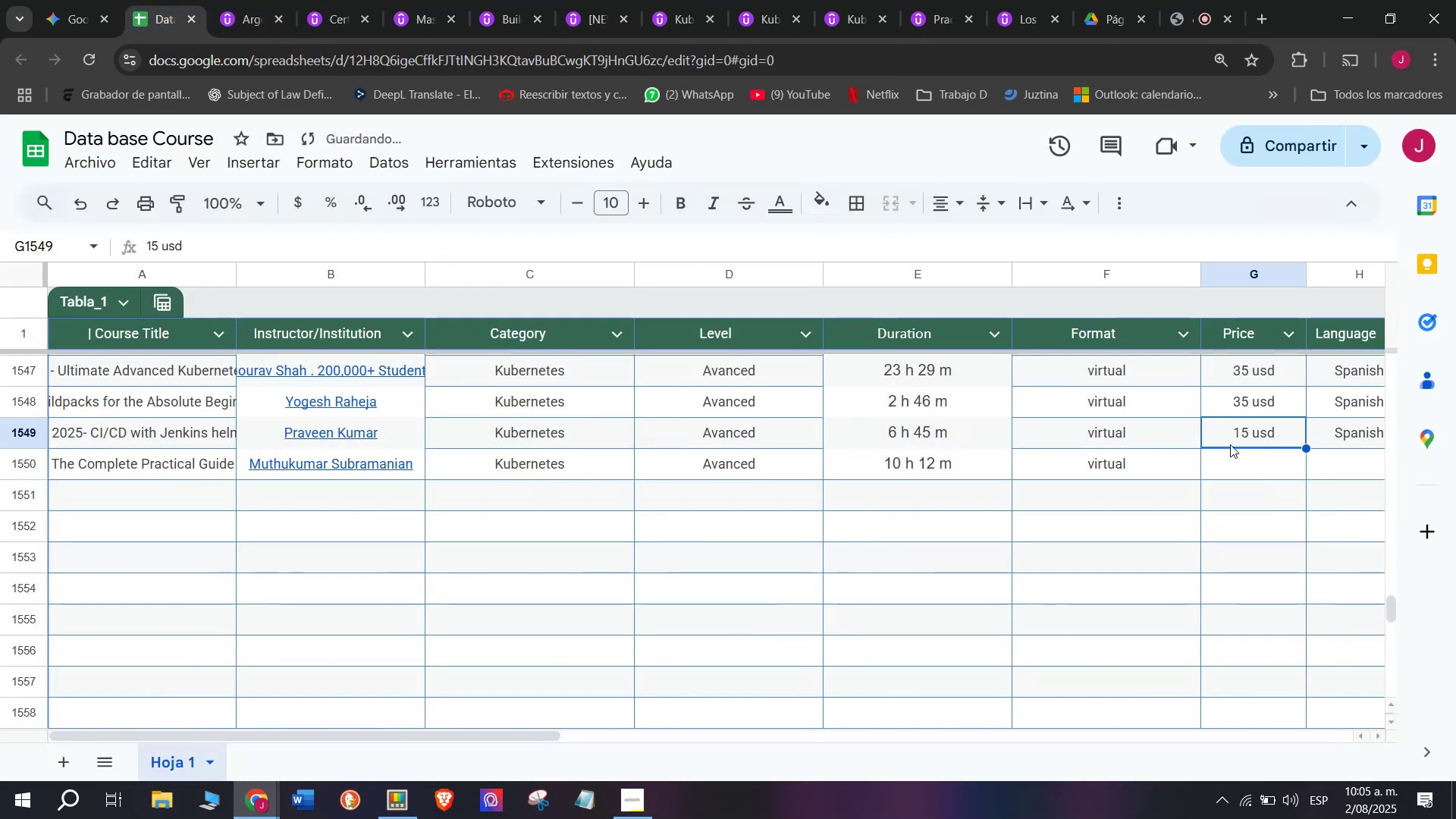 
key(Control+C)
 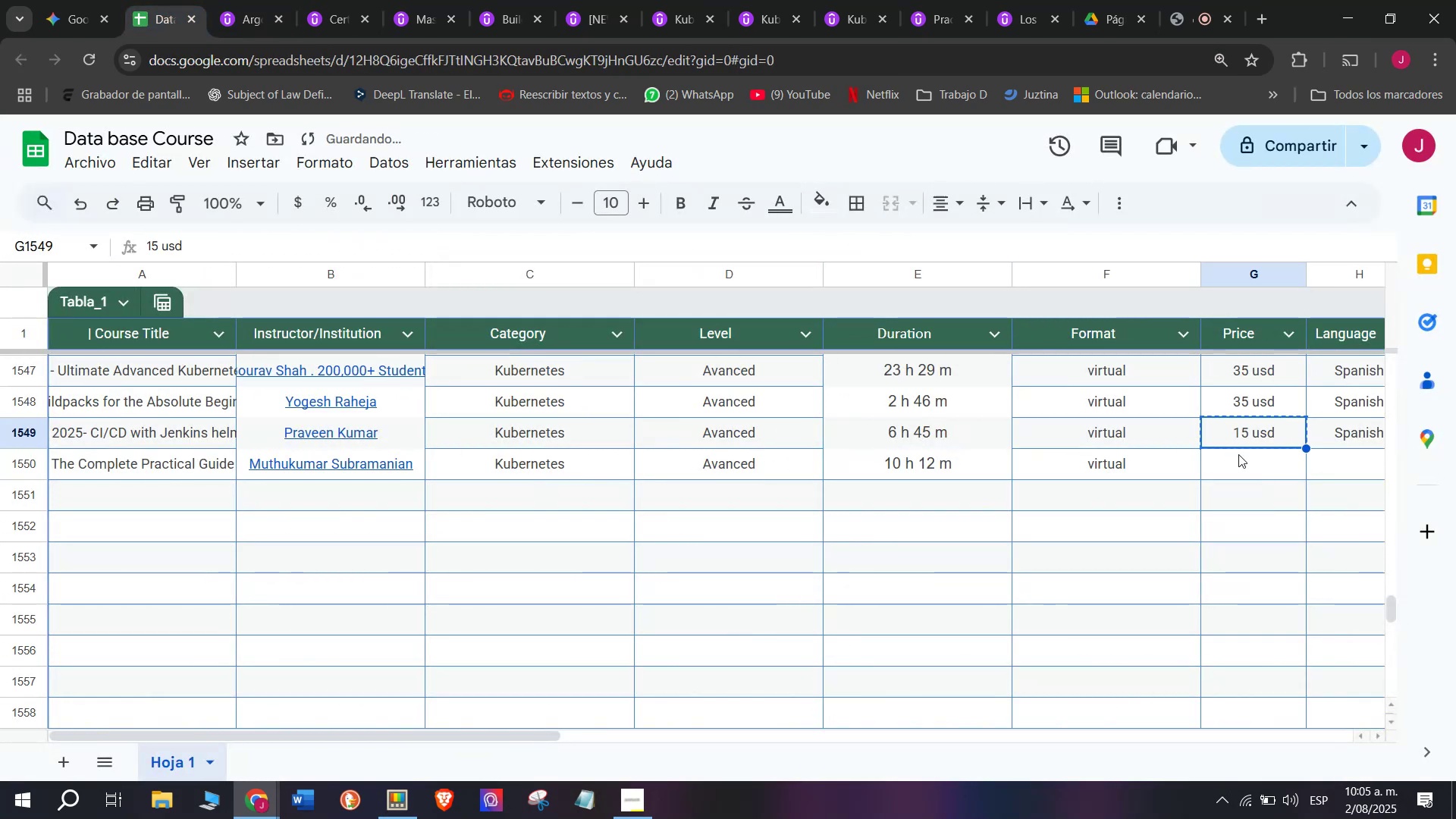 
double_click([1238, 454])
 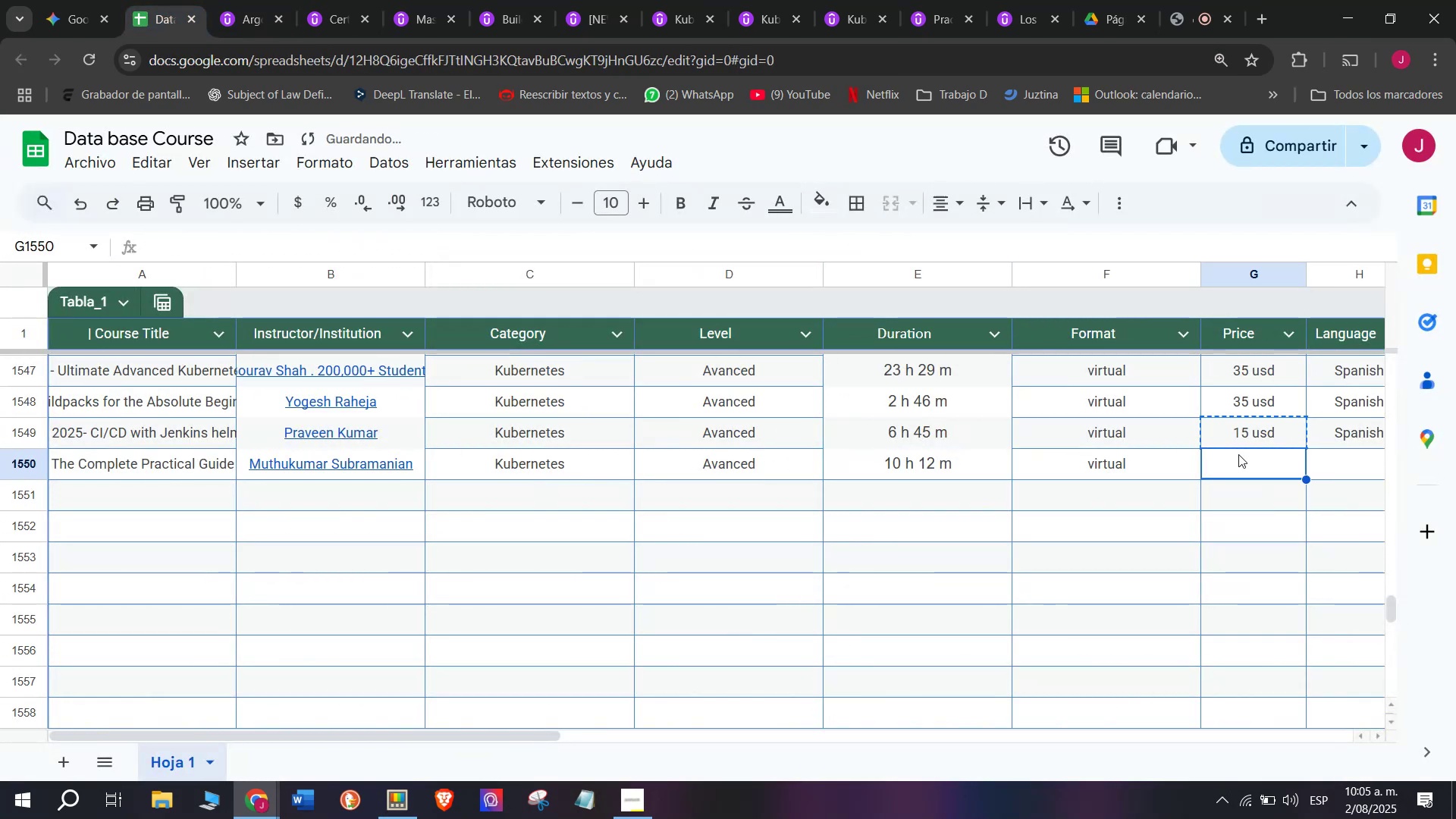 
key(Z)
 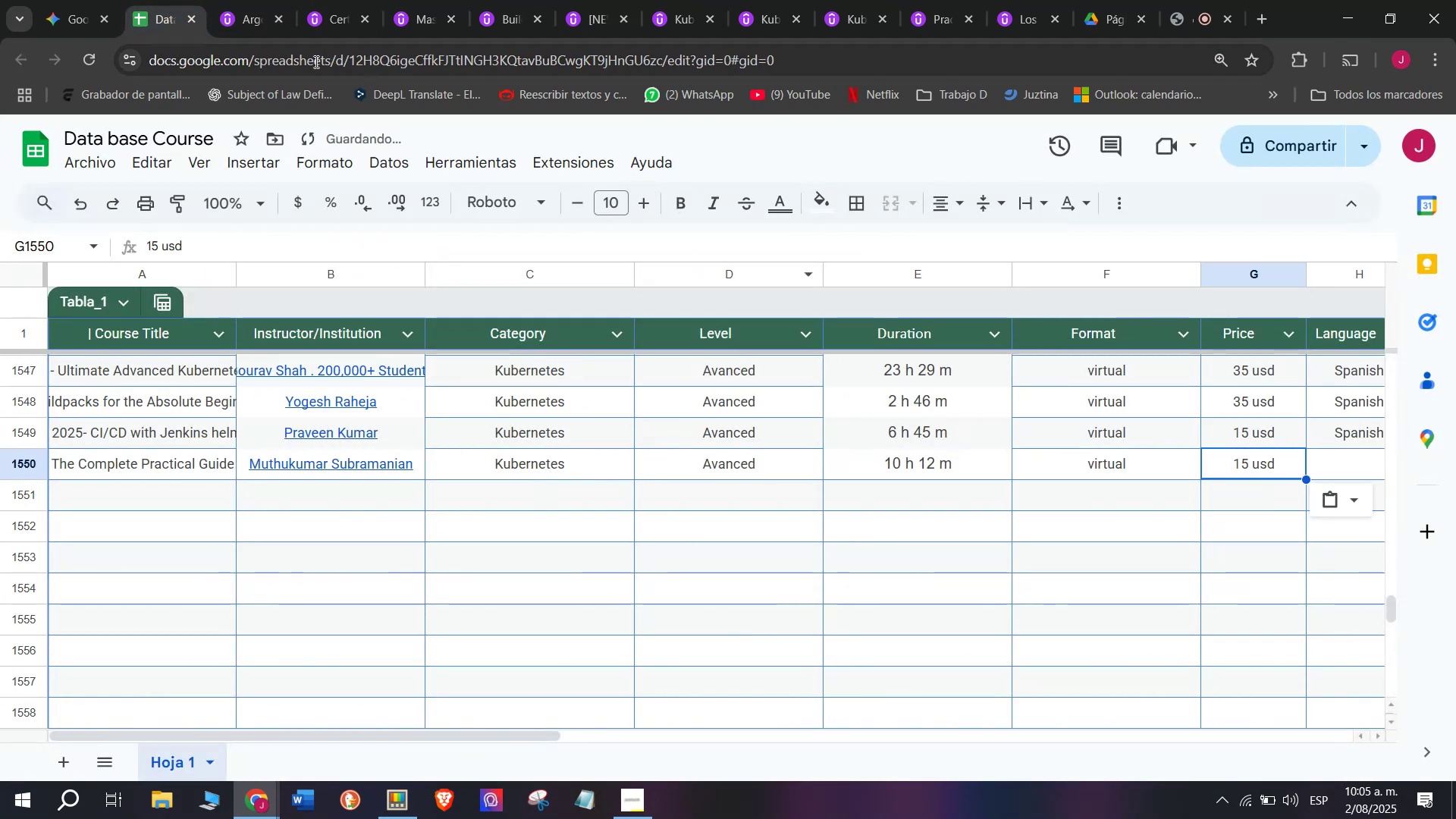 
key(Control+ControlLeft)
 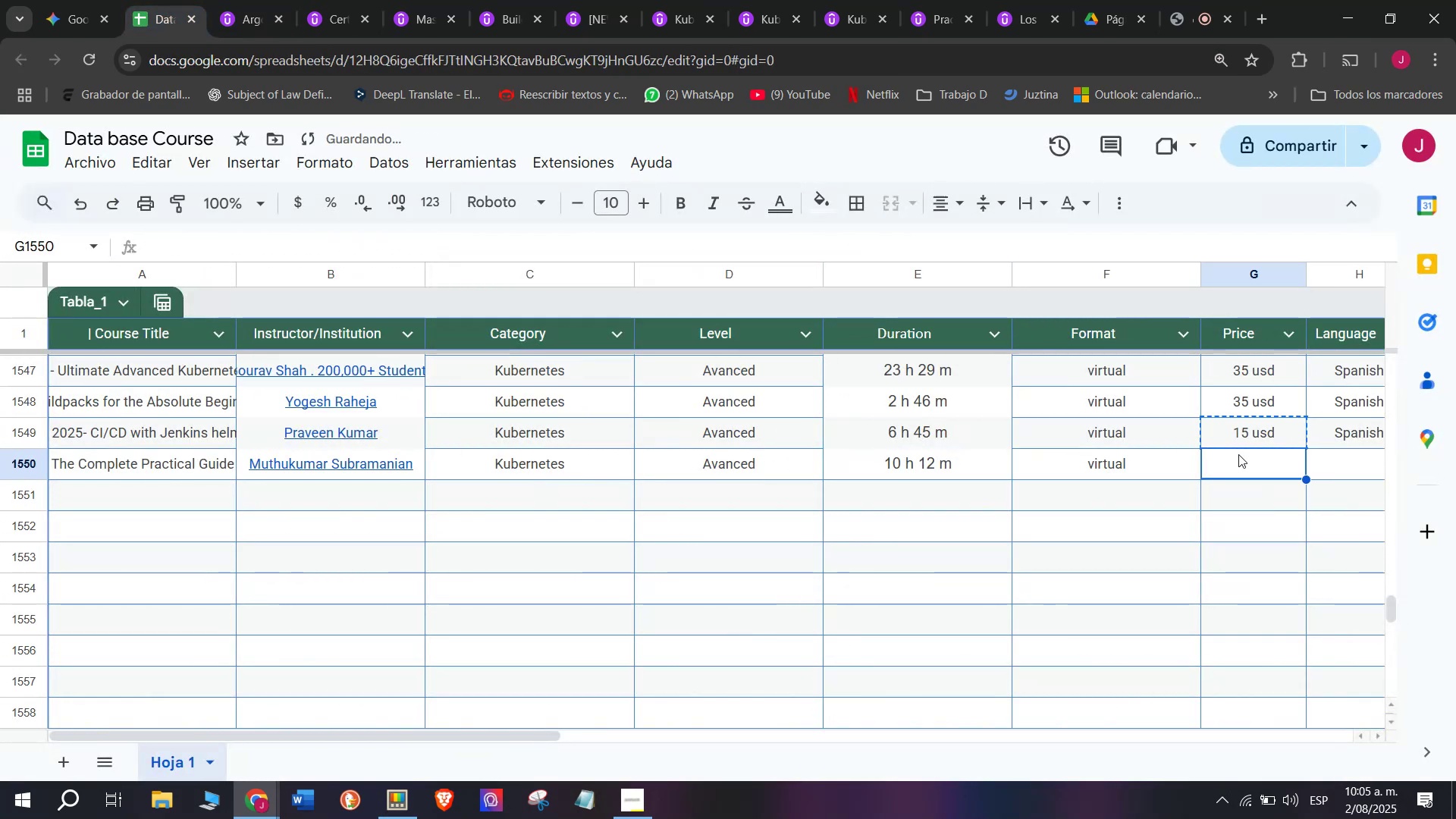 
key(Control+V)
 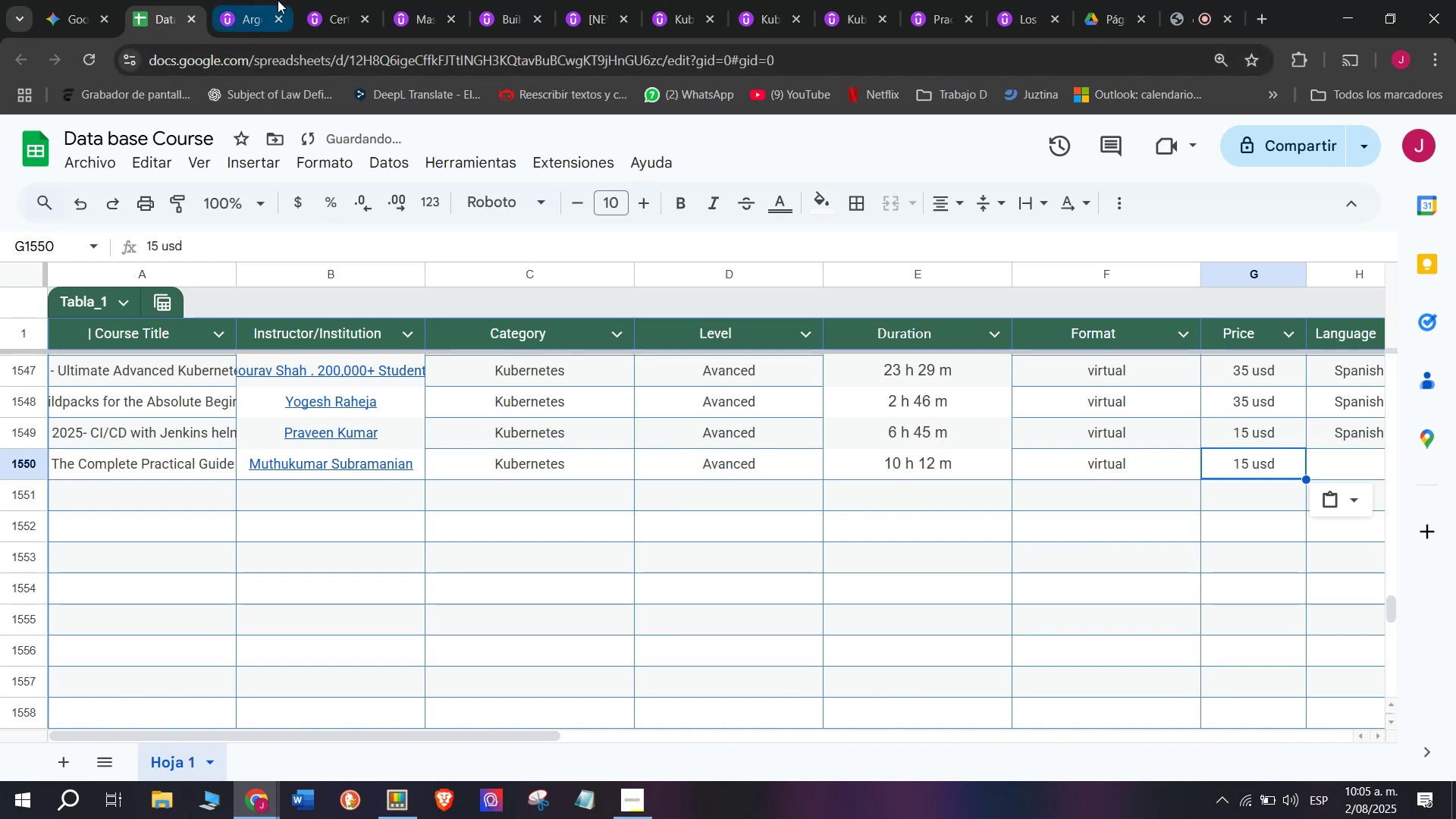 
left_click([257, 0])
 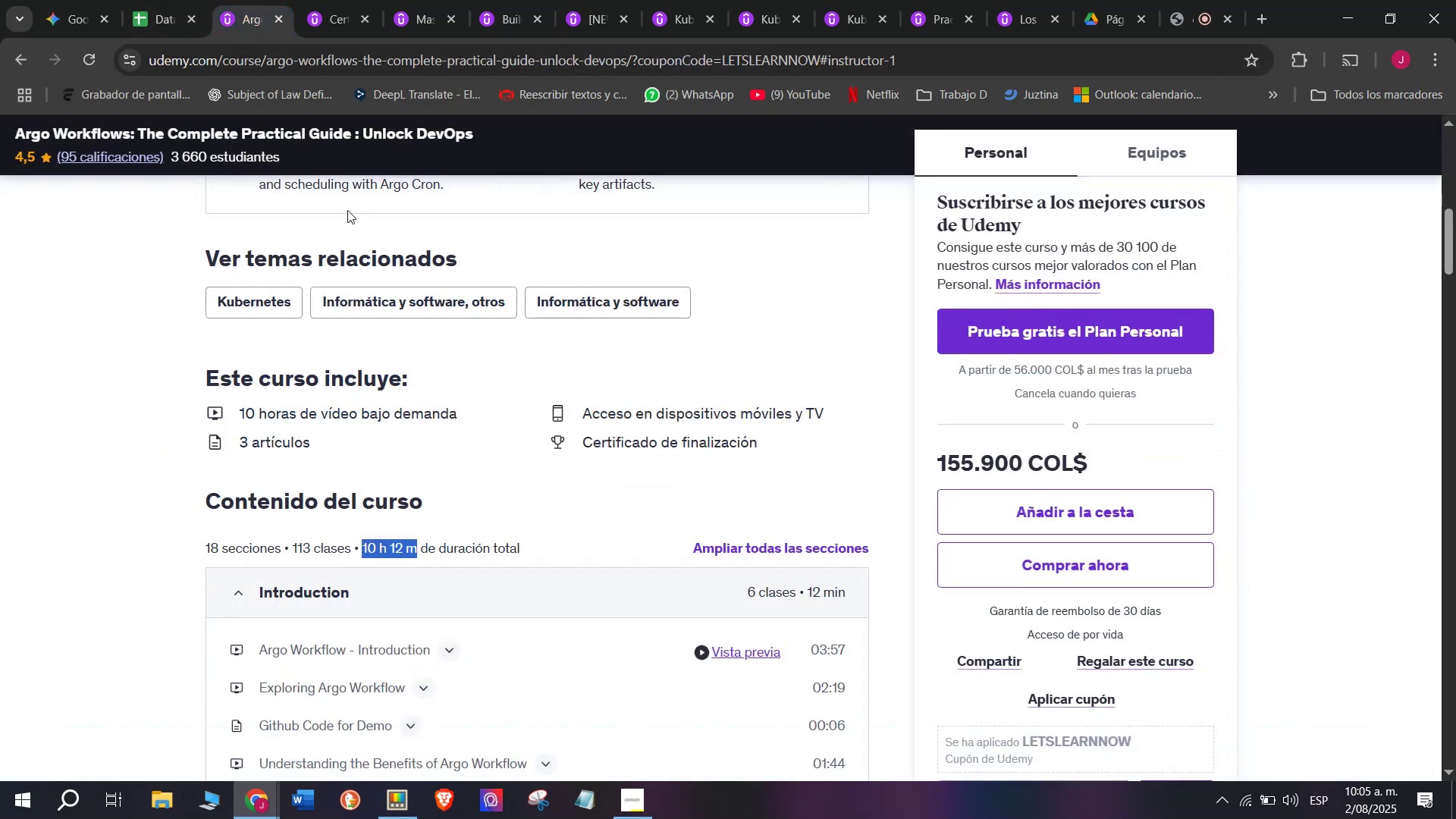 
scroll: coordinate [453, 416], scroll_direction: up, amount: 4.0
 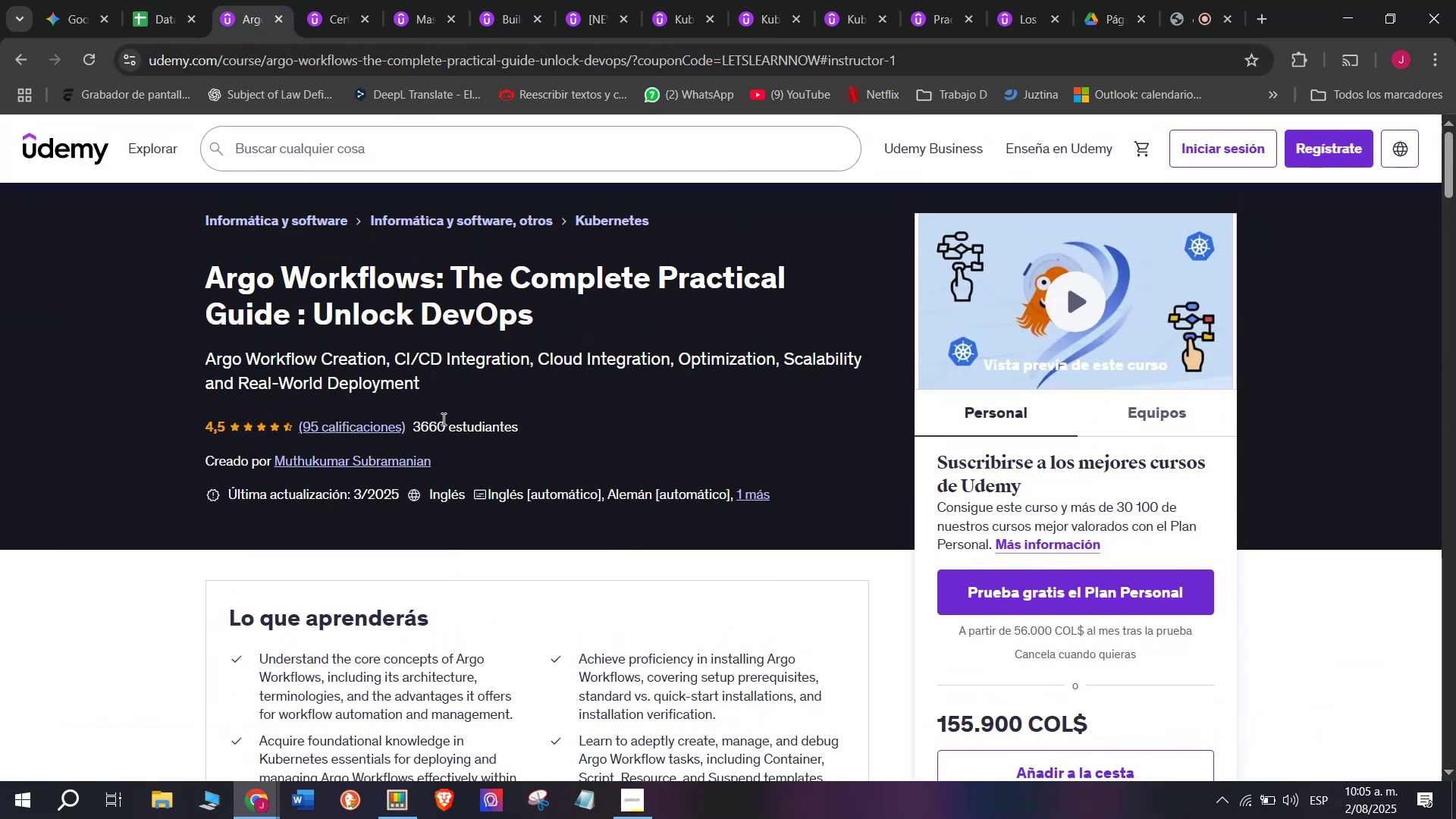 
left_click([152, 0])
 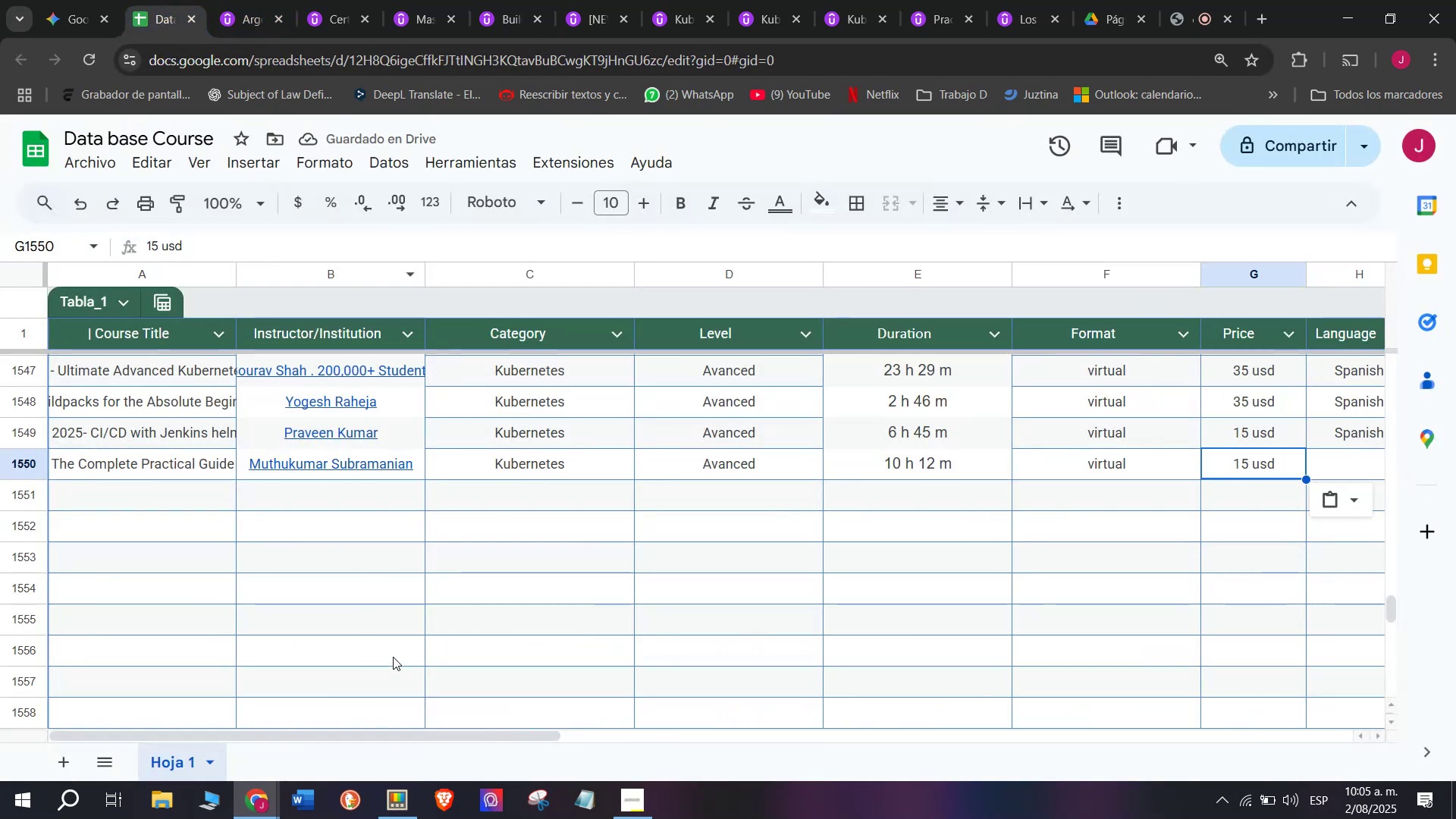 
left_click_drag(start_coordinate=[435, 737], to_coordinate=[608, 761])
 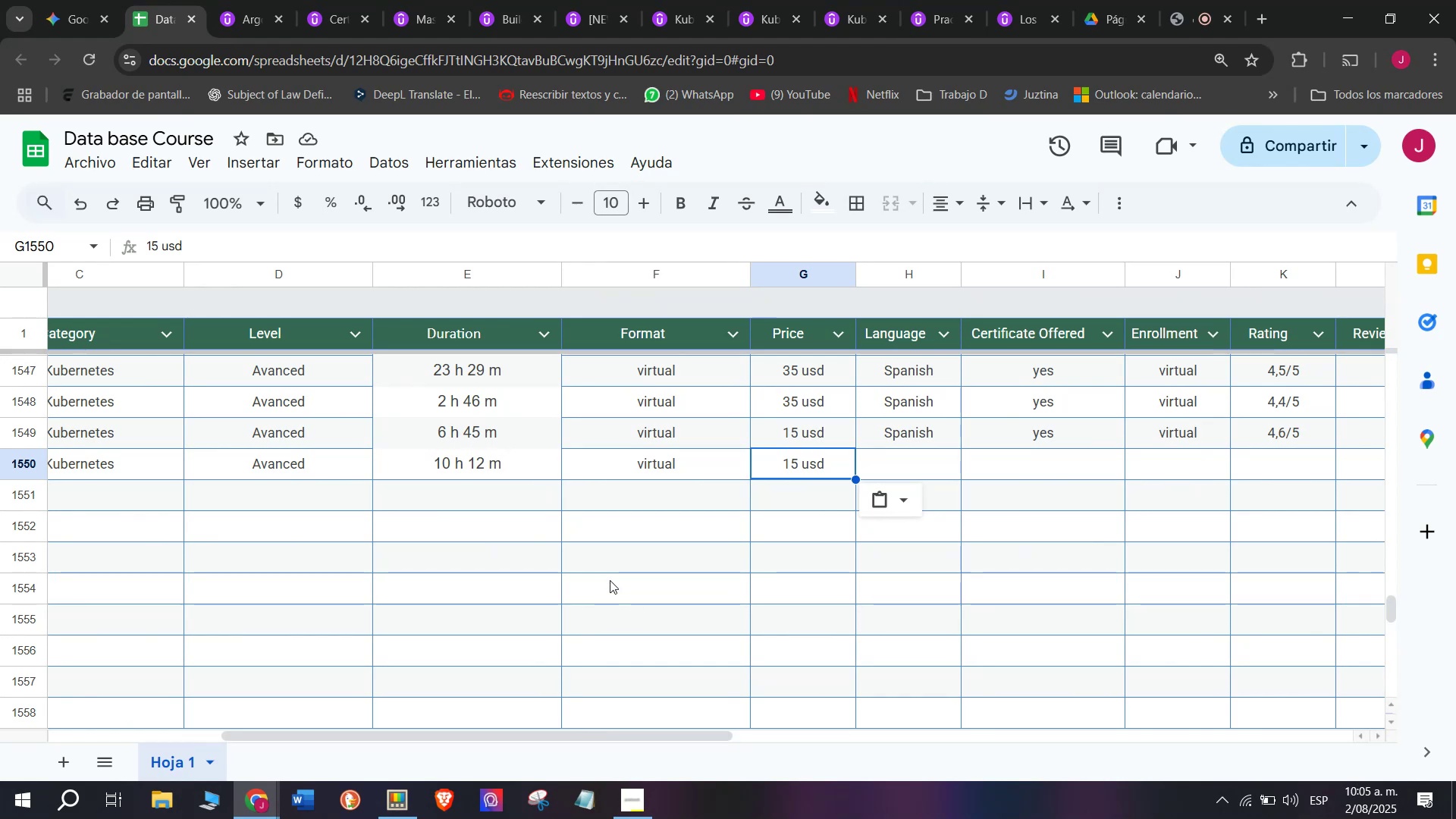 
wait(15.73)
 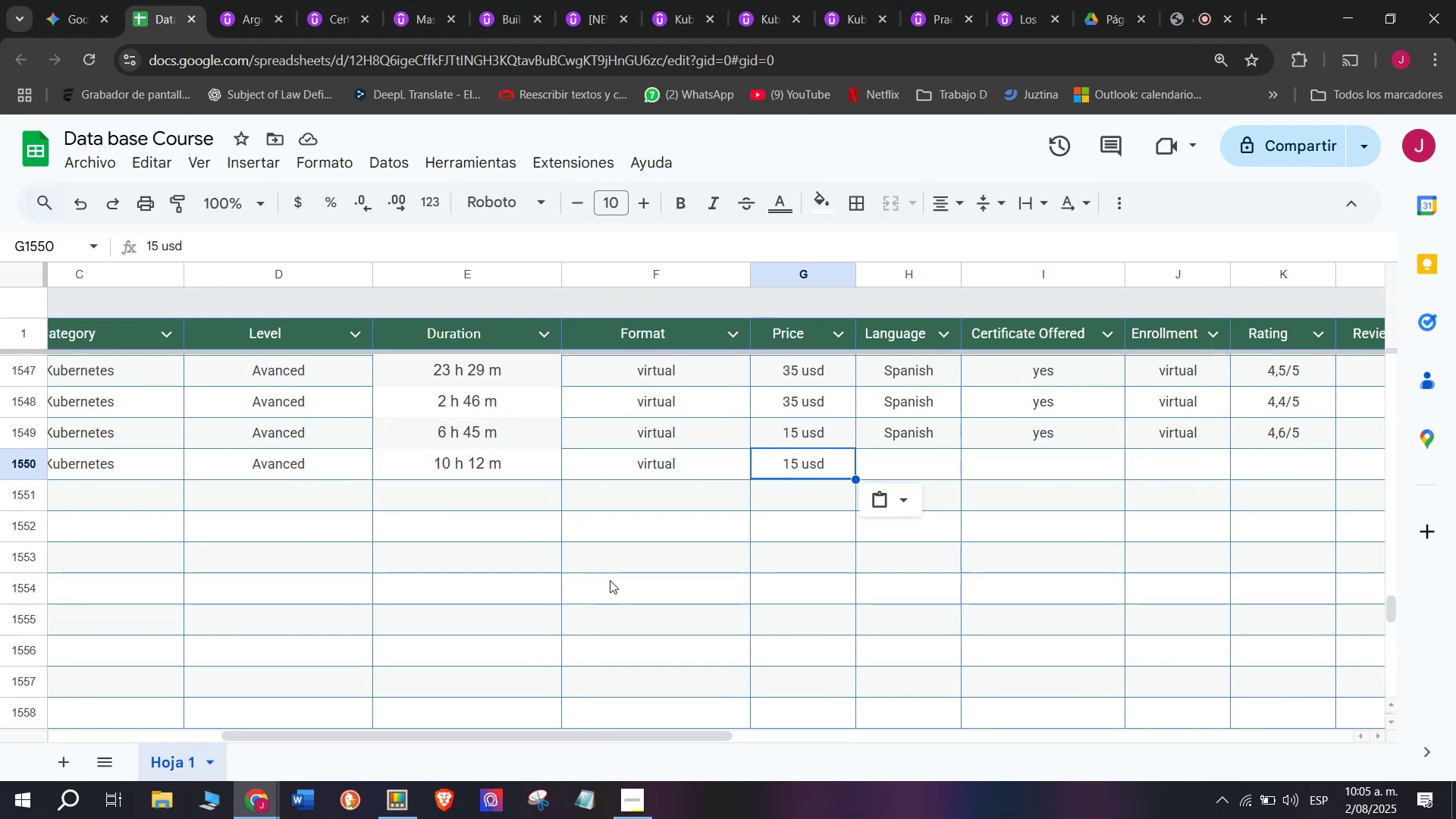 
left_click([246, 0])
 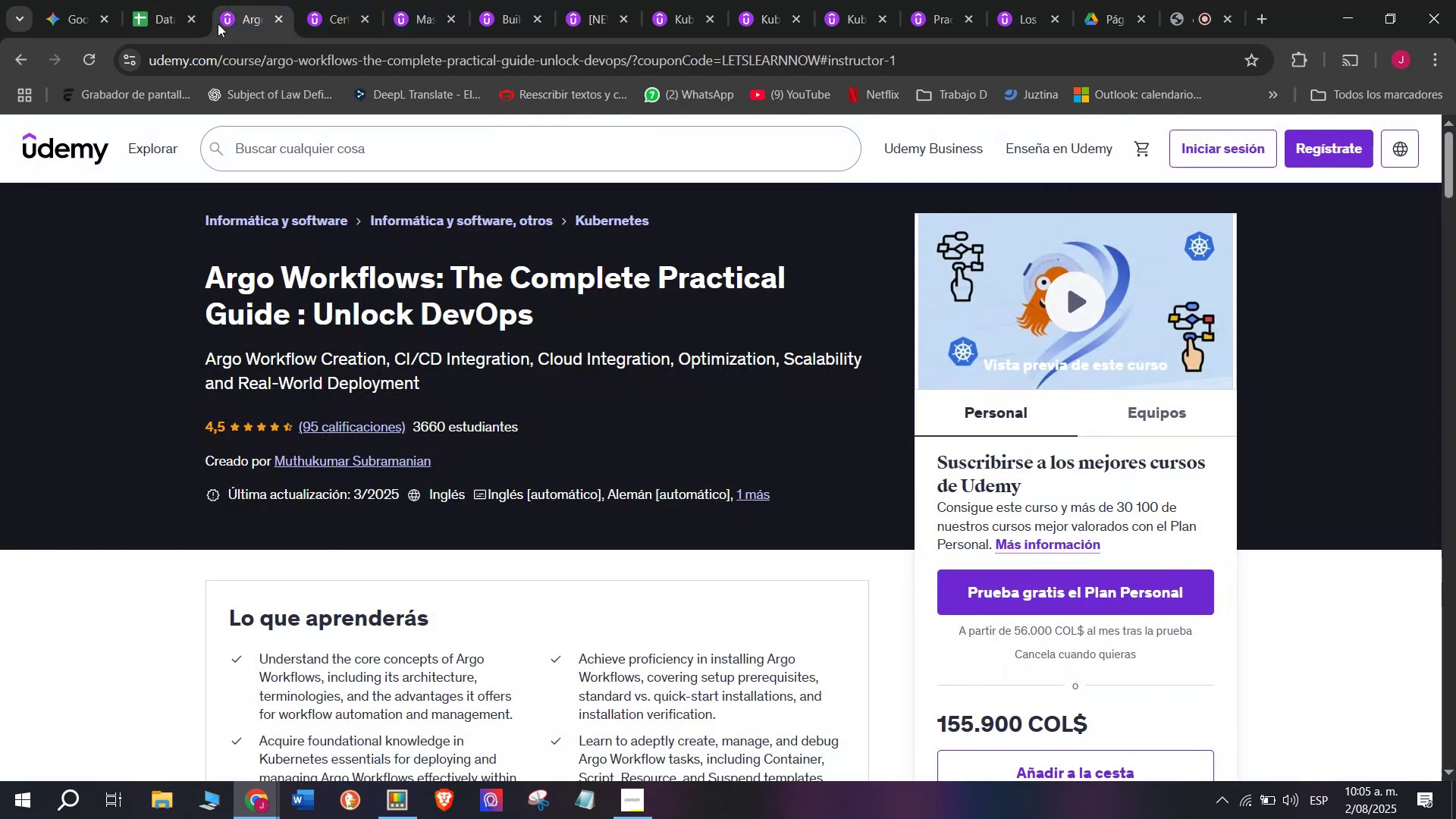 
left_click([125, 0])
 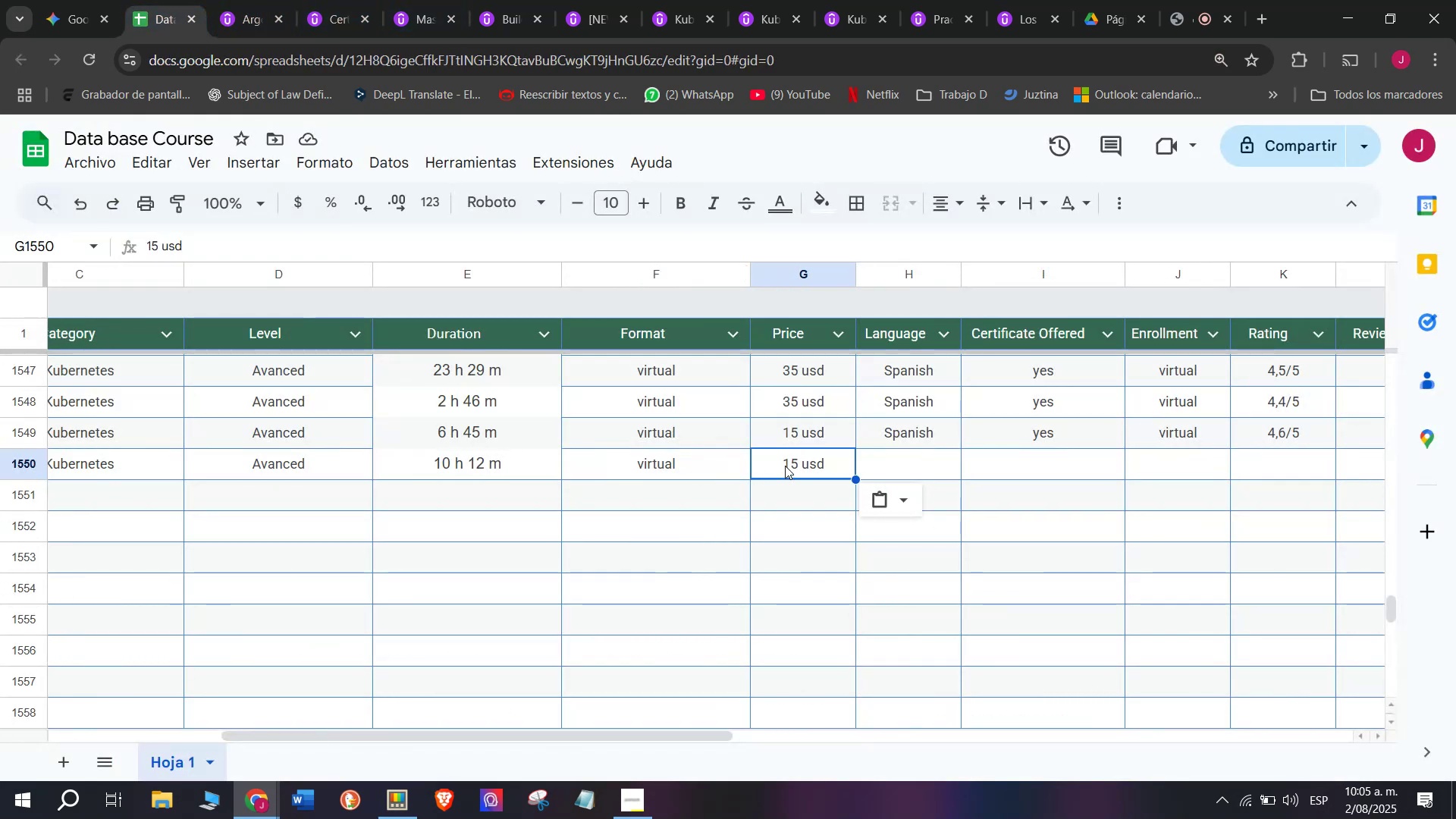 
double_click([786, 463])
 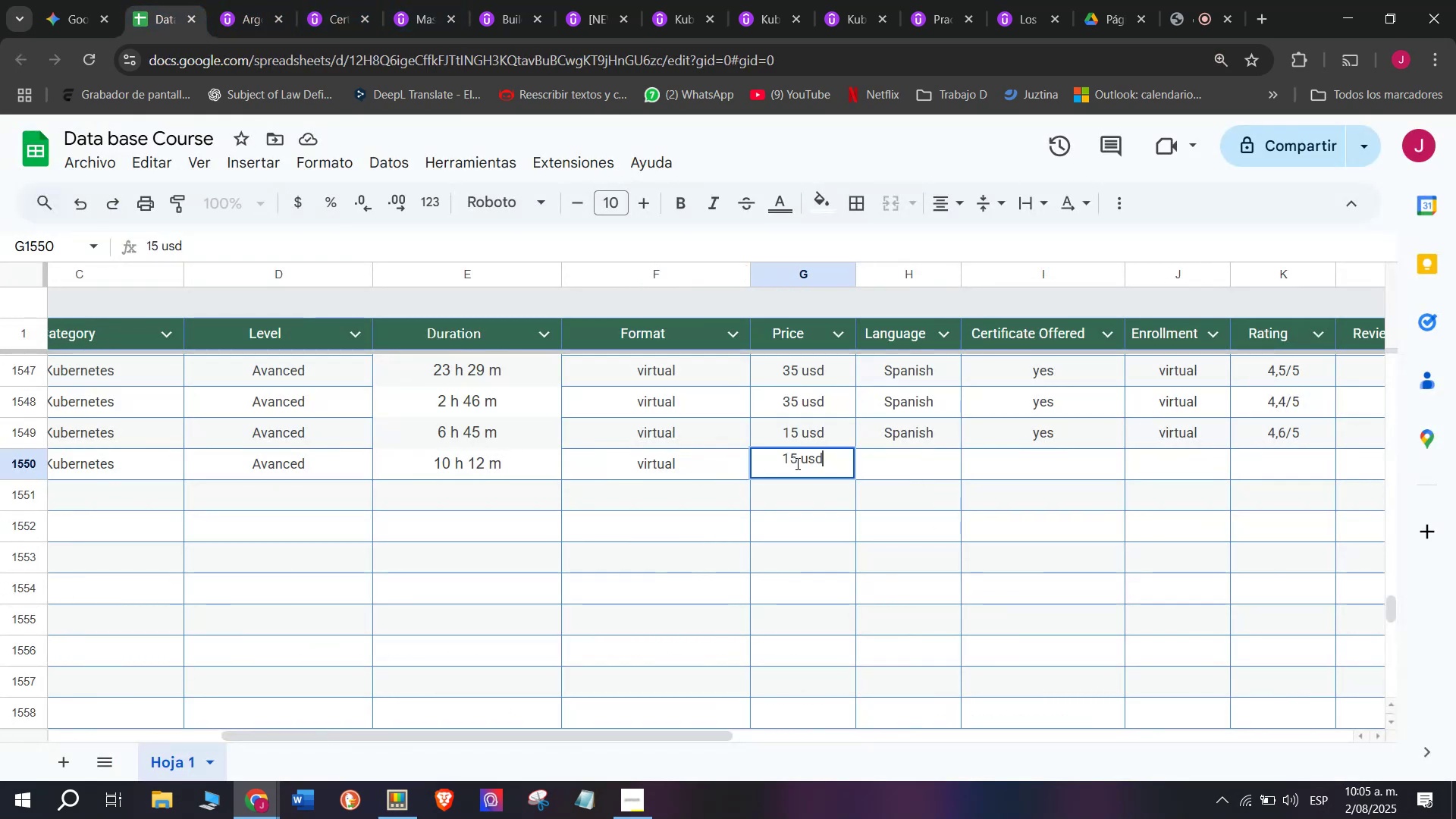 
left_click([796, 463])
 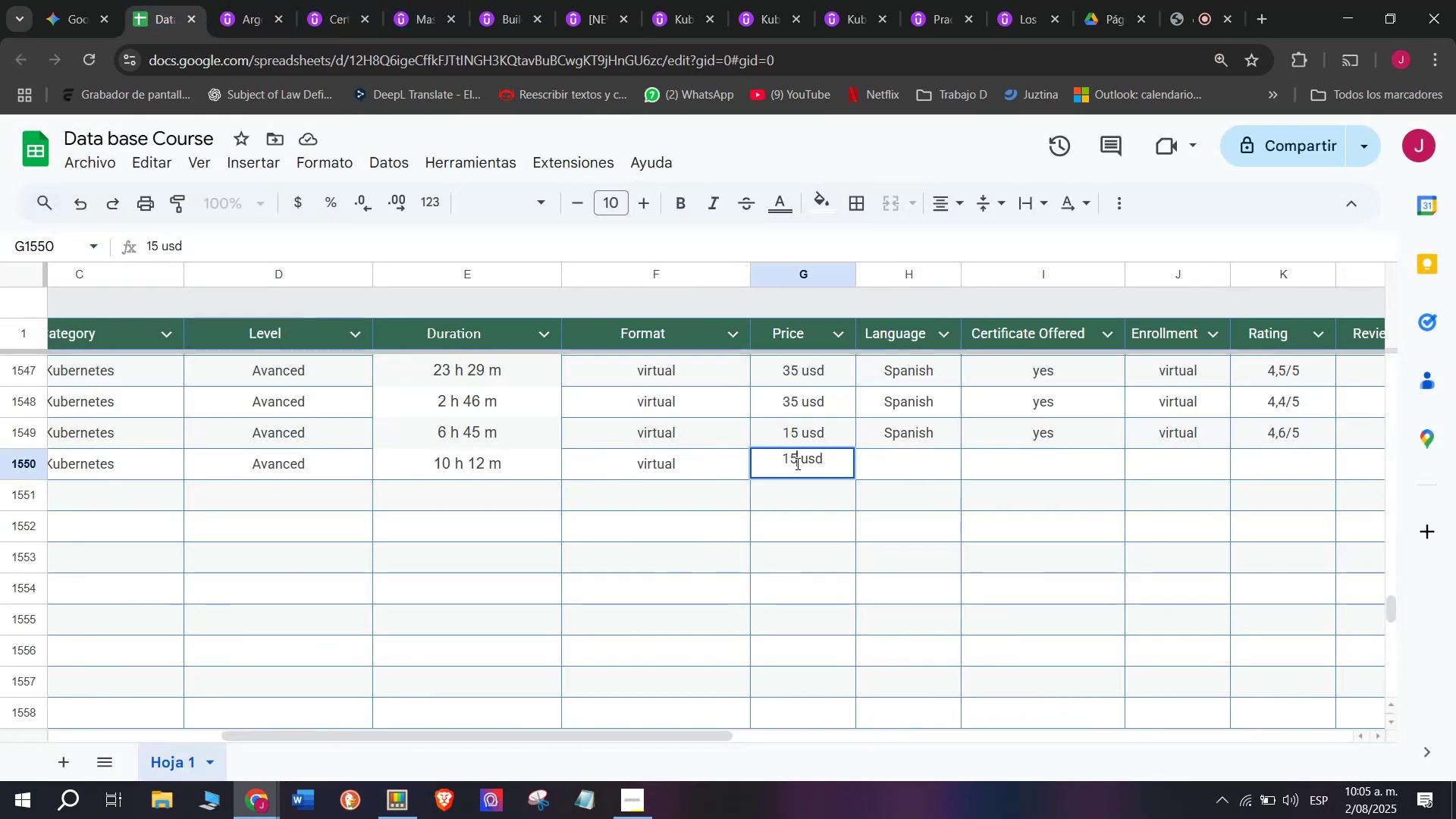 
key(Backspace)
type(qq)
key(Backspace)
type(q)
key(Backspace)
 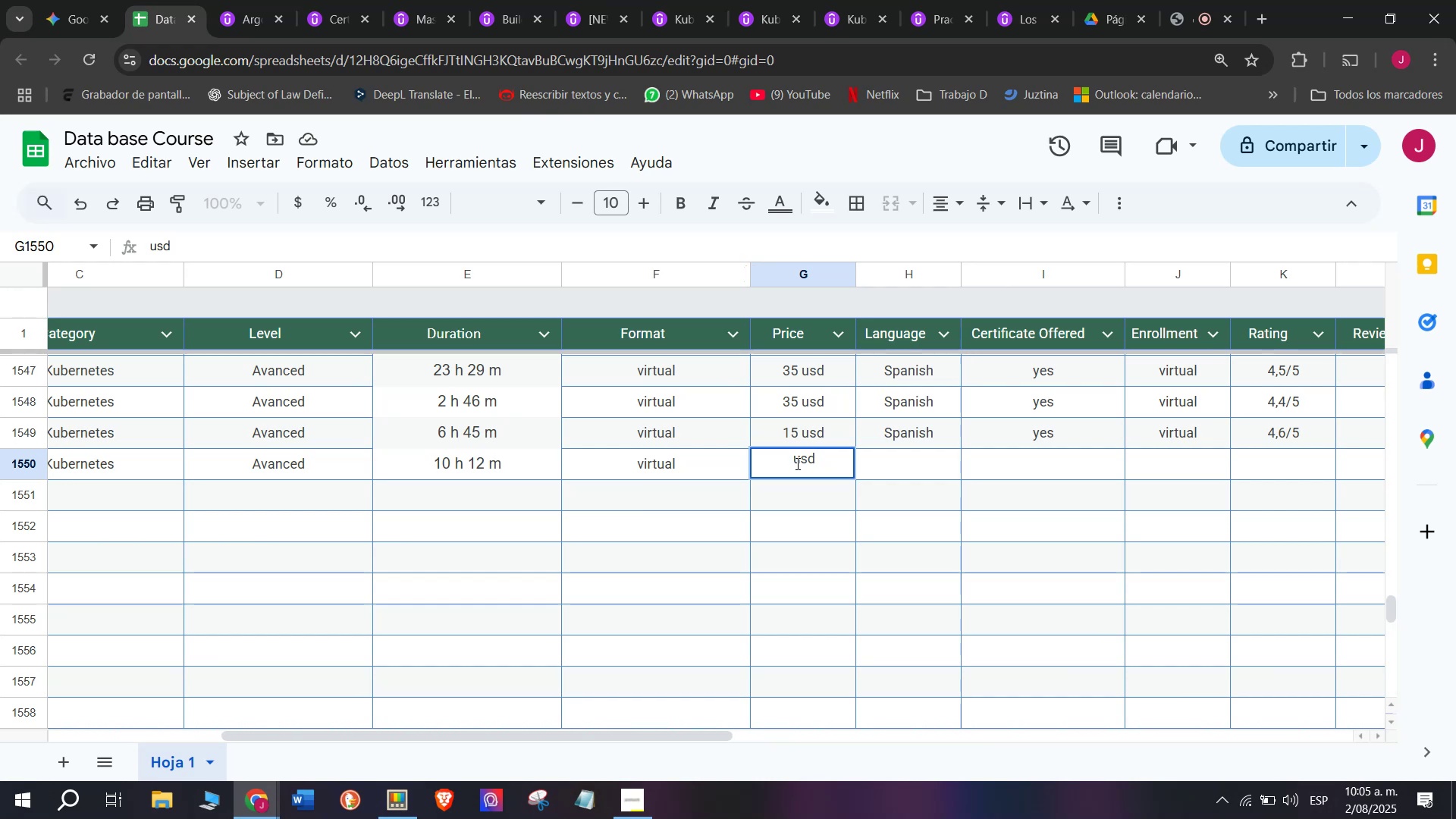 
wait(27.35)
 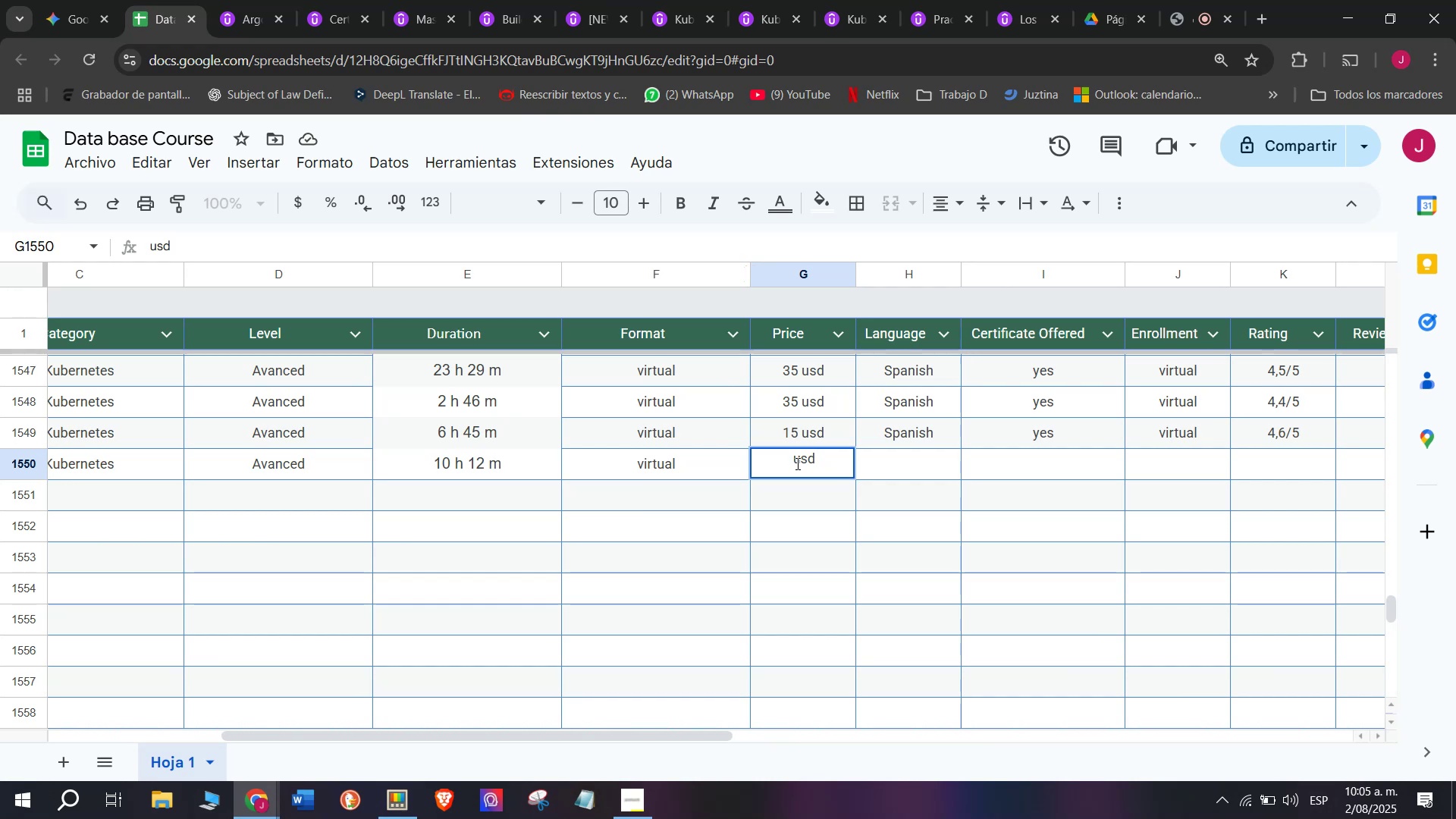 
left_click([247, 0])
 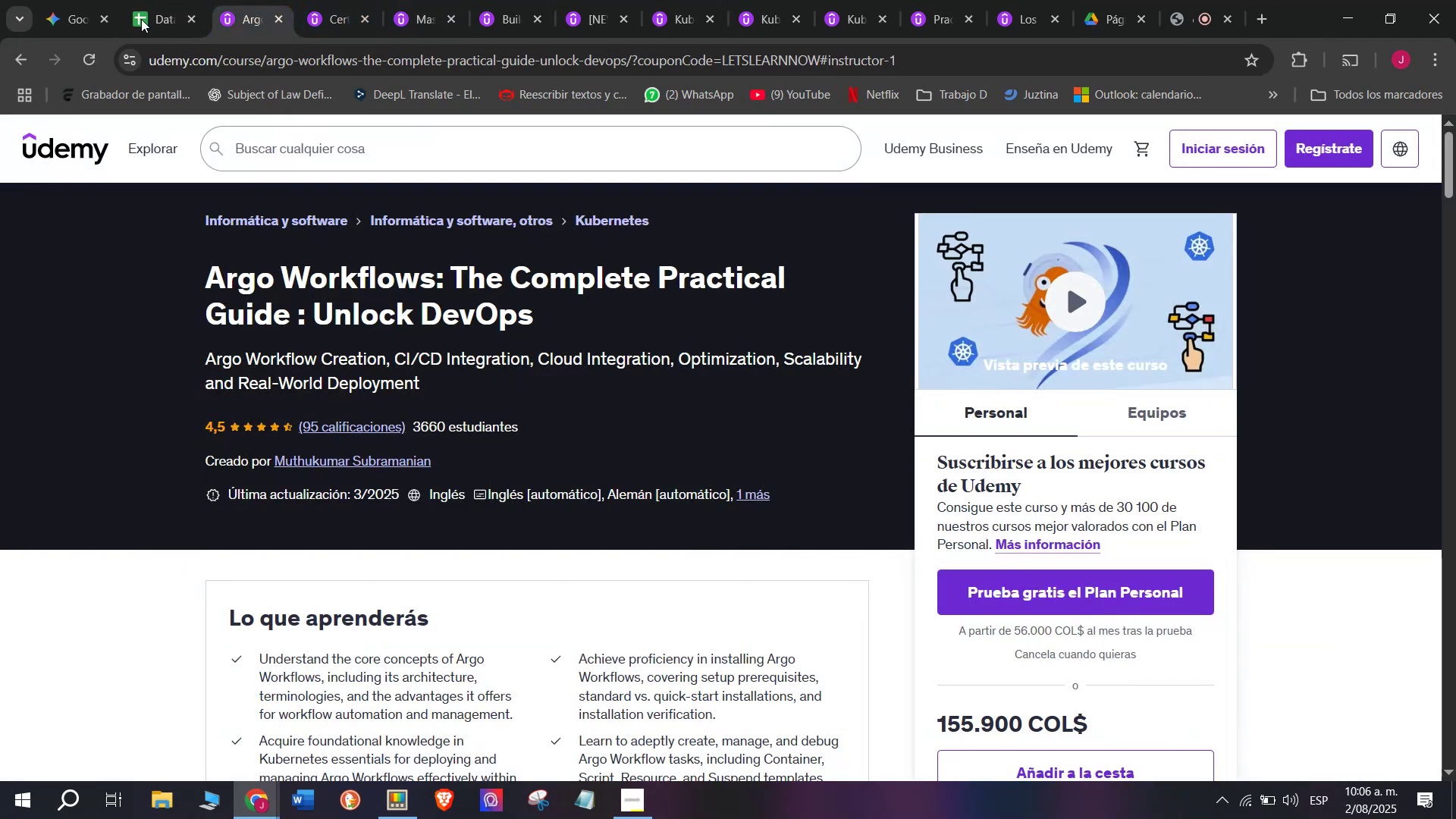 
left_click([155, 0])
 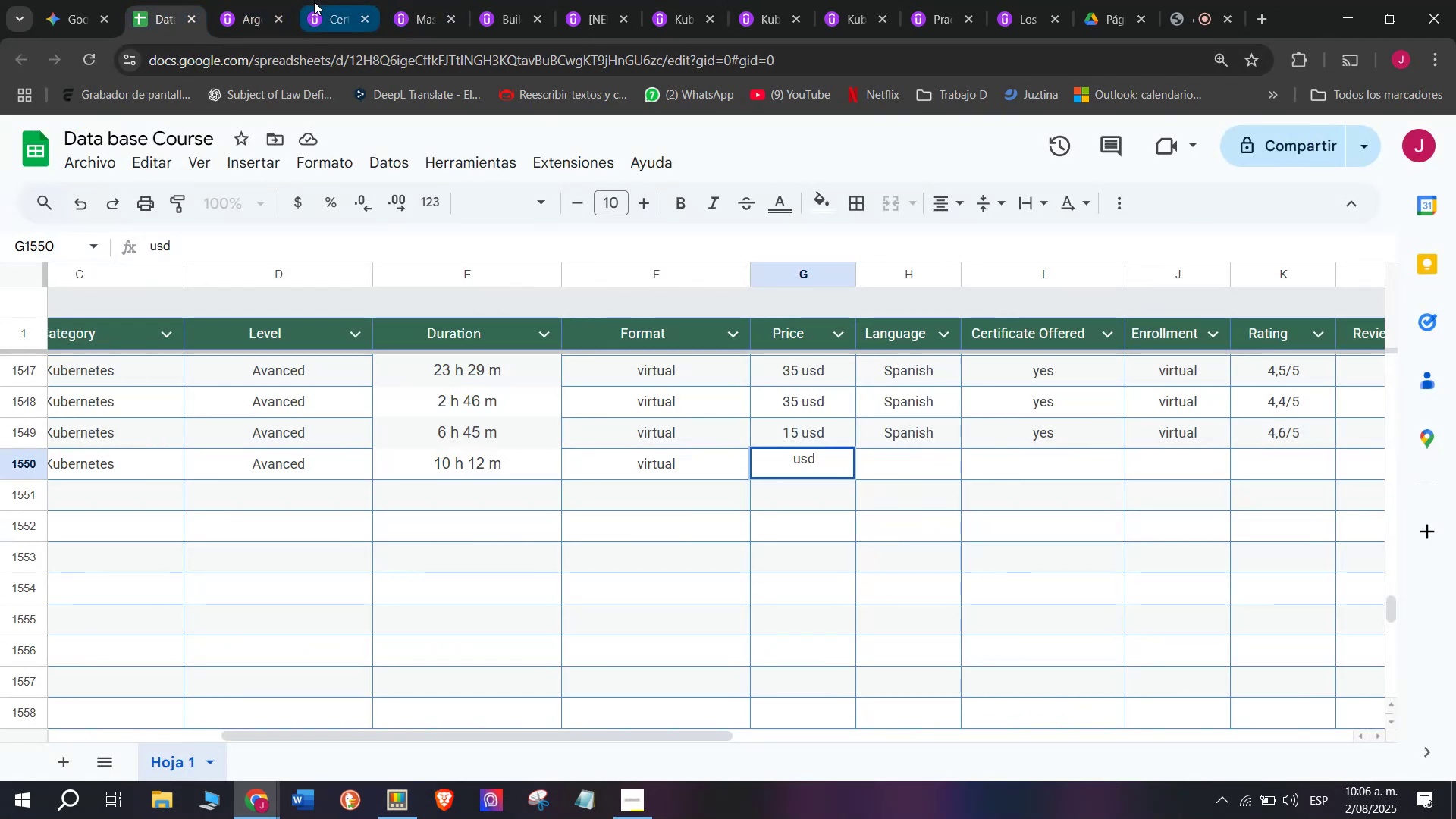 
type(28[Break])
 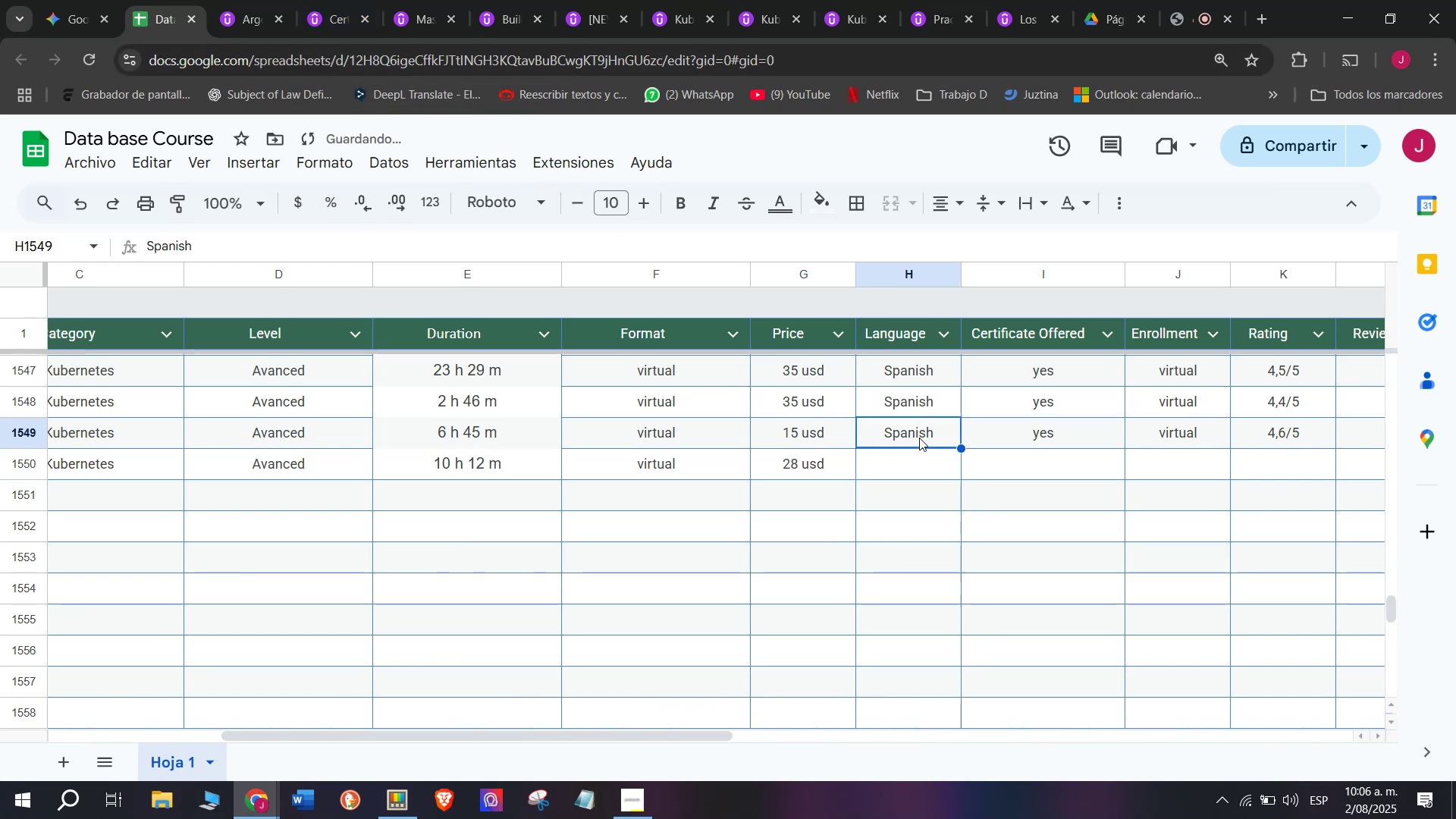 
key(Control+ControlLeft)
 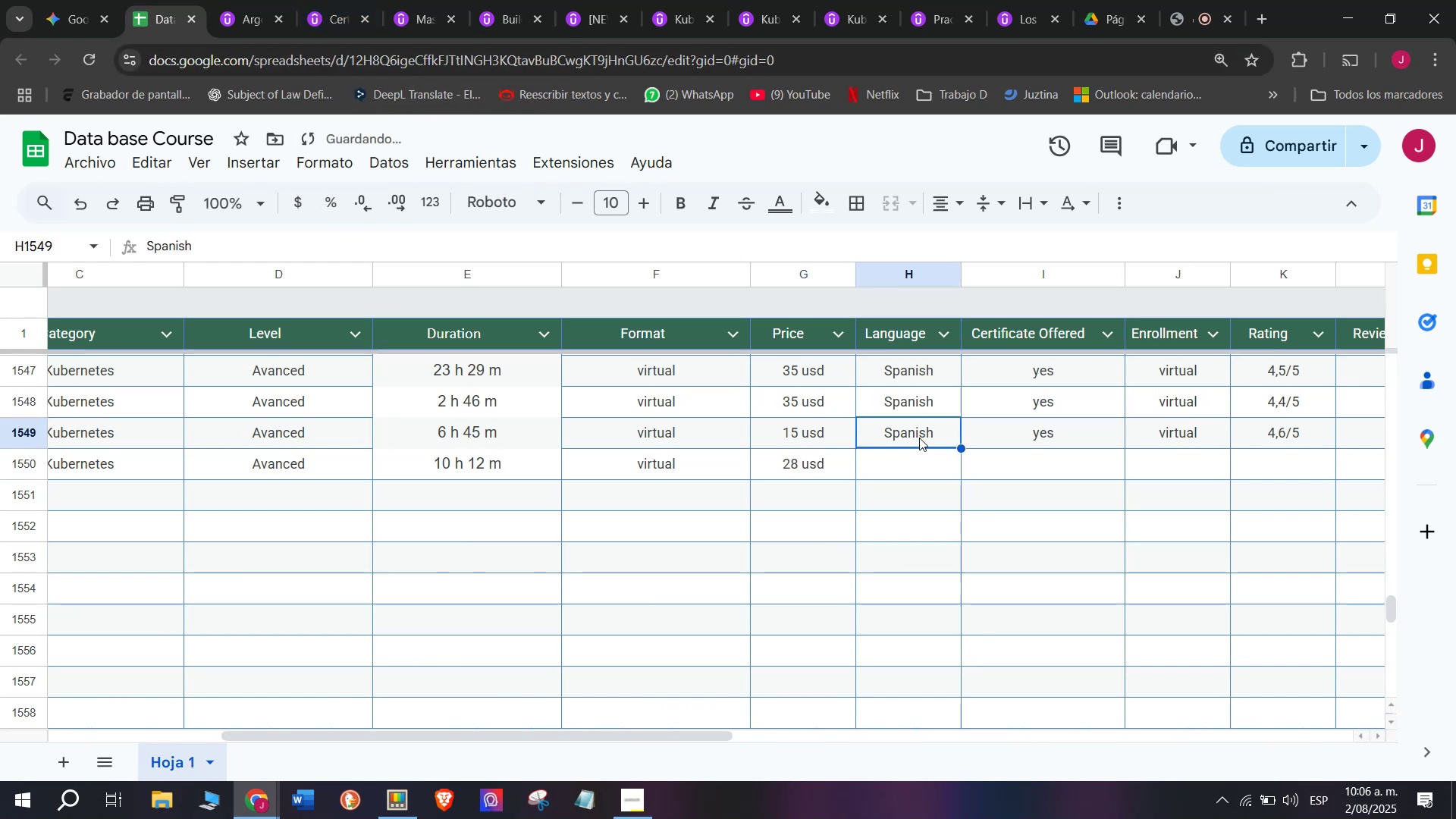 
key(Control+C)
 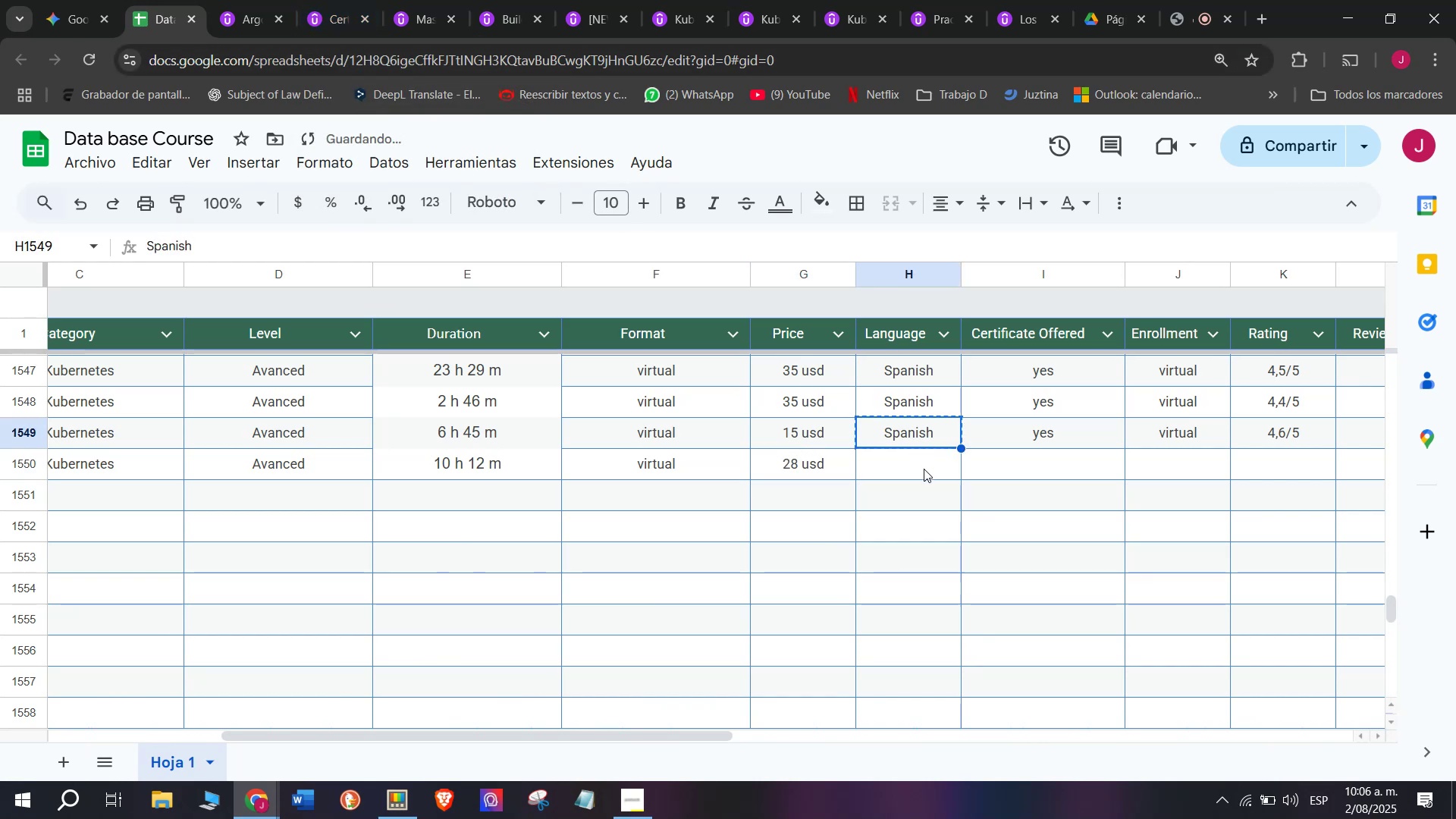 
left_click([924, 469])
 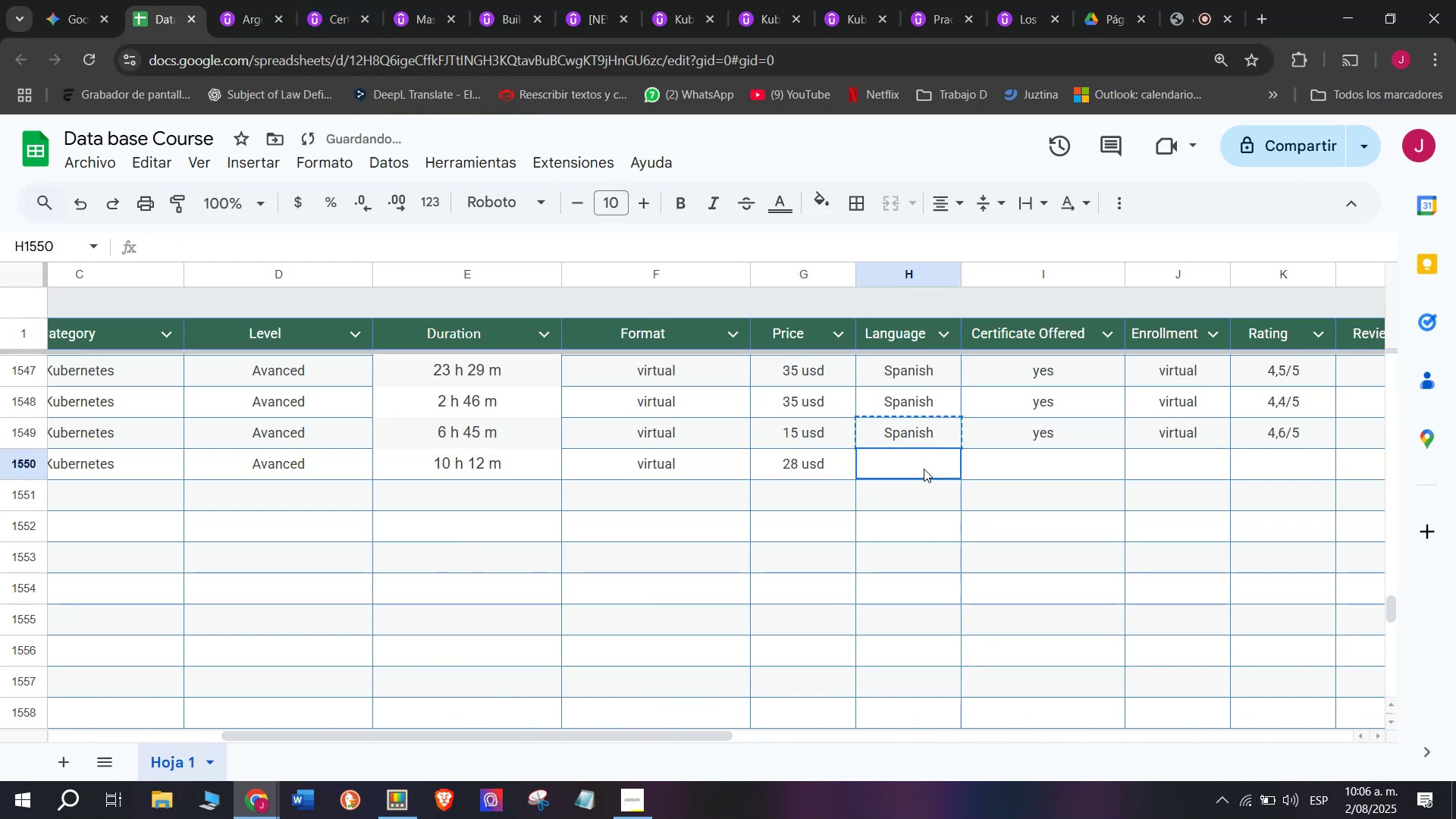 
key(Z)
 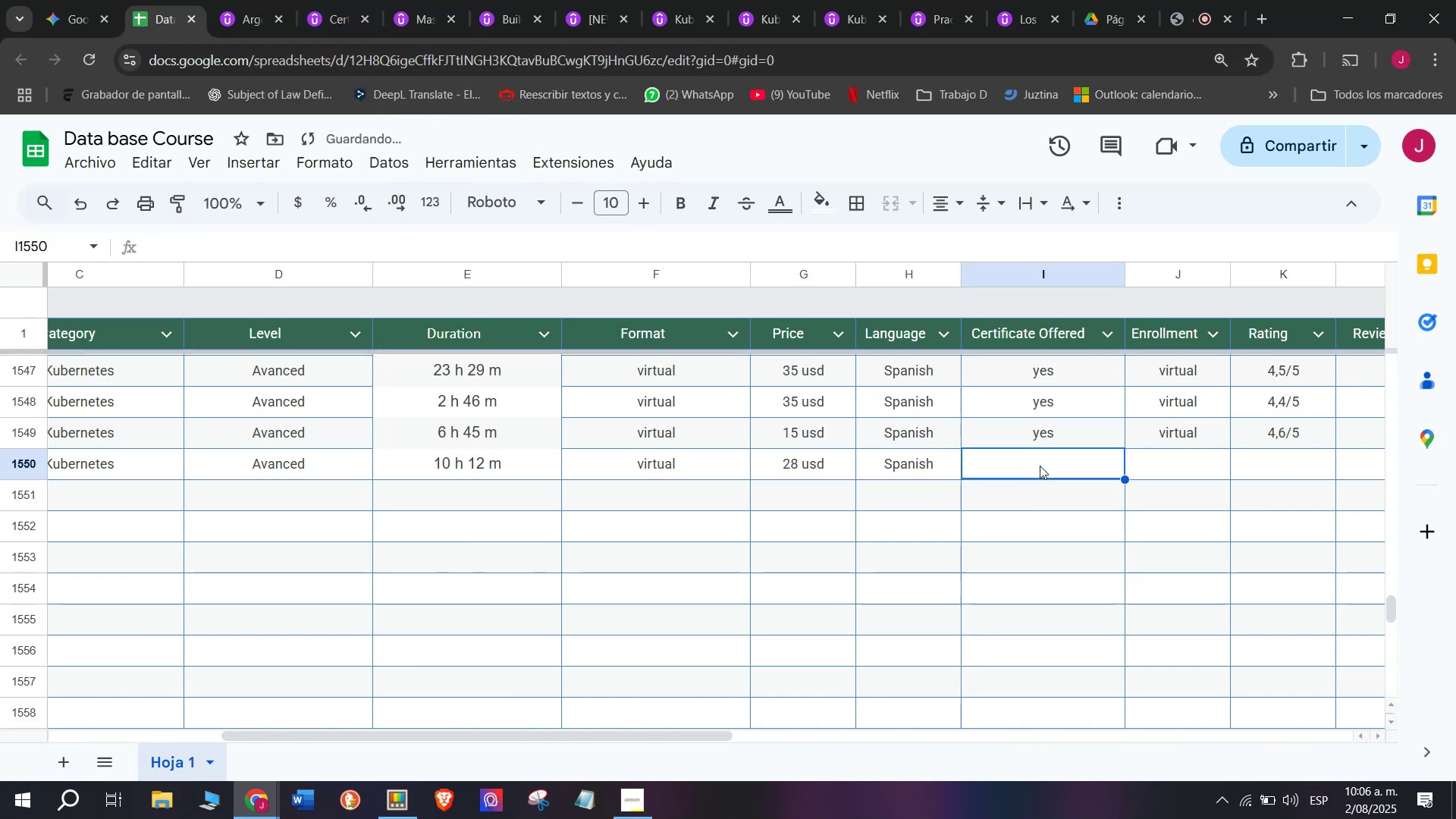 
key(Control+ControlLeft)
 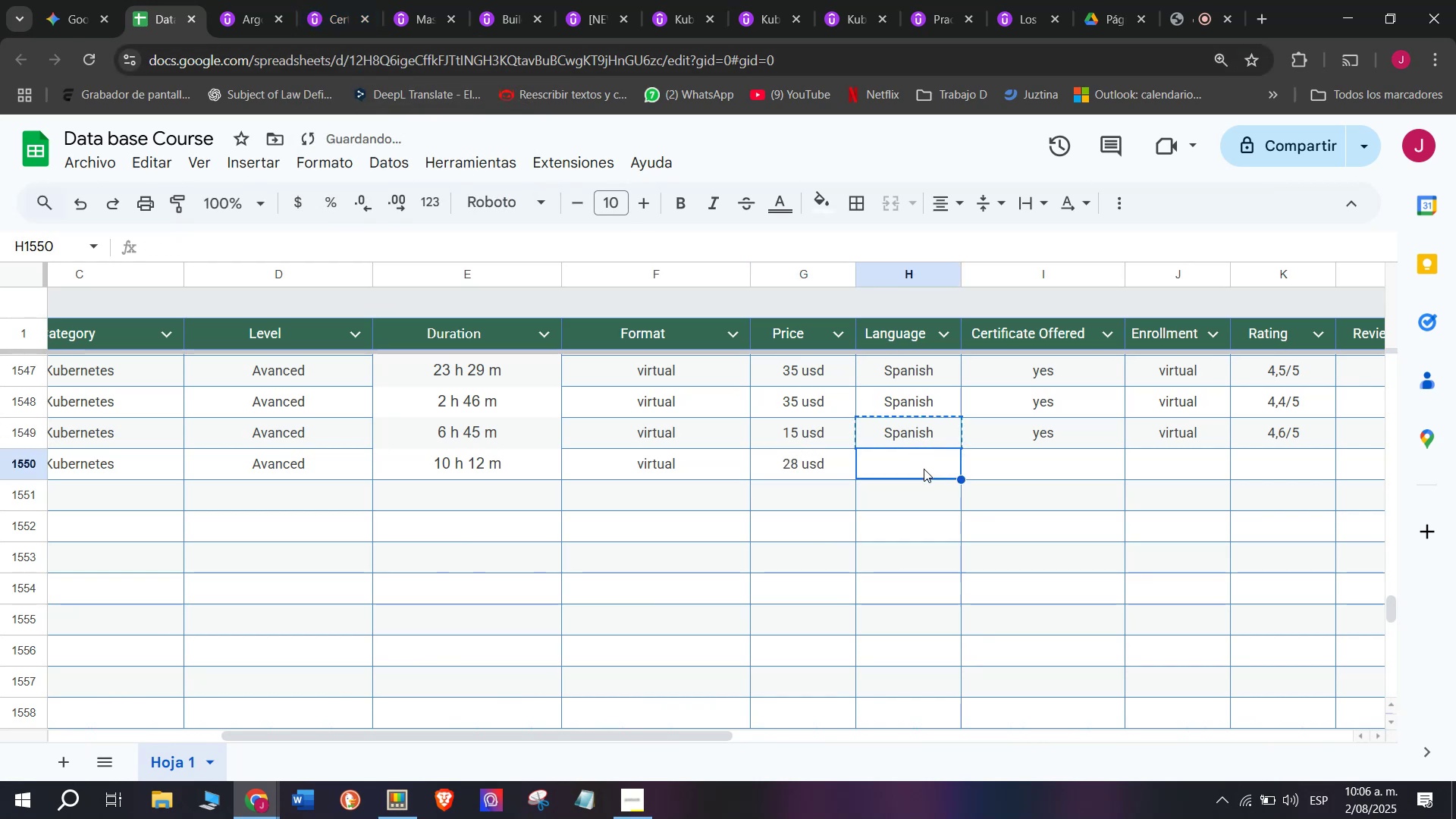 
key(Control+V)
 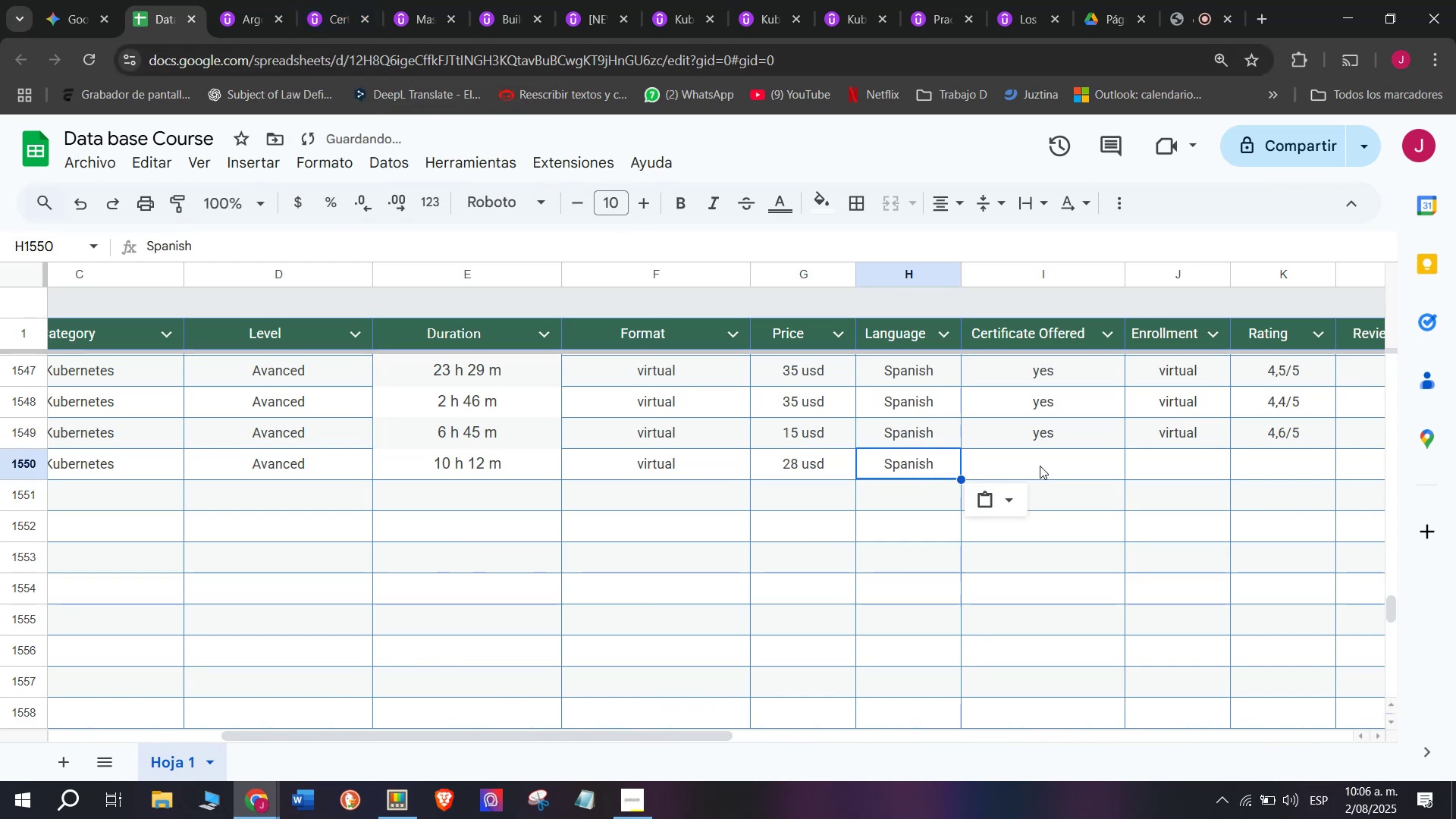 
double_click([1040, 466])
 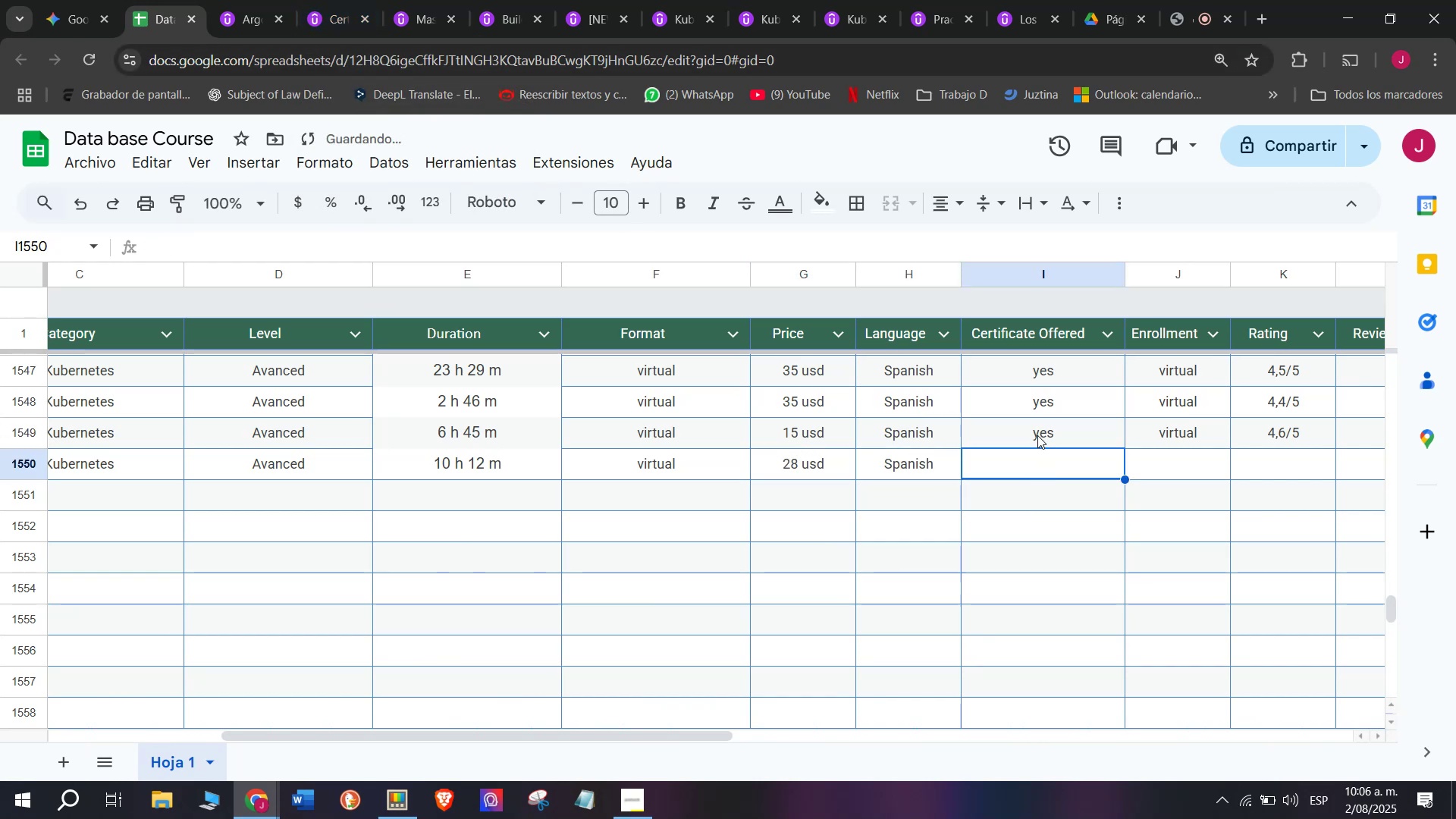 
left_click([1037, 435])
 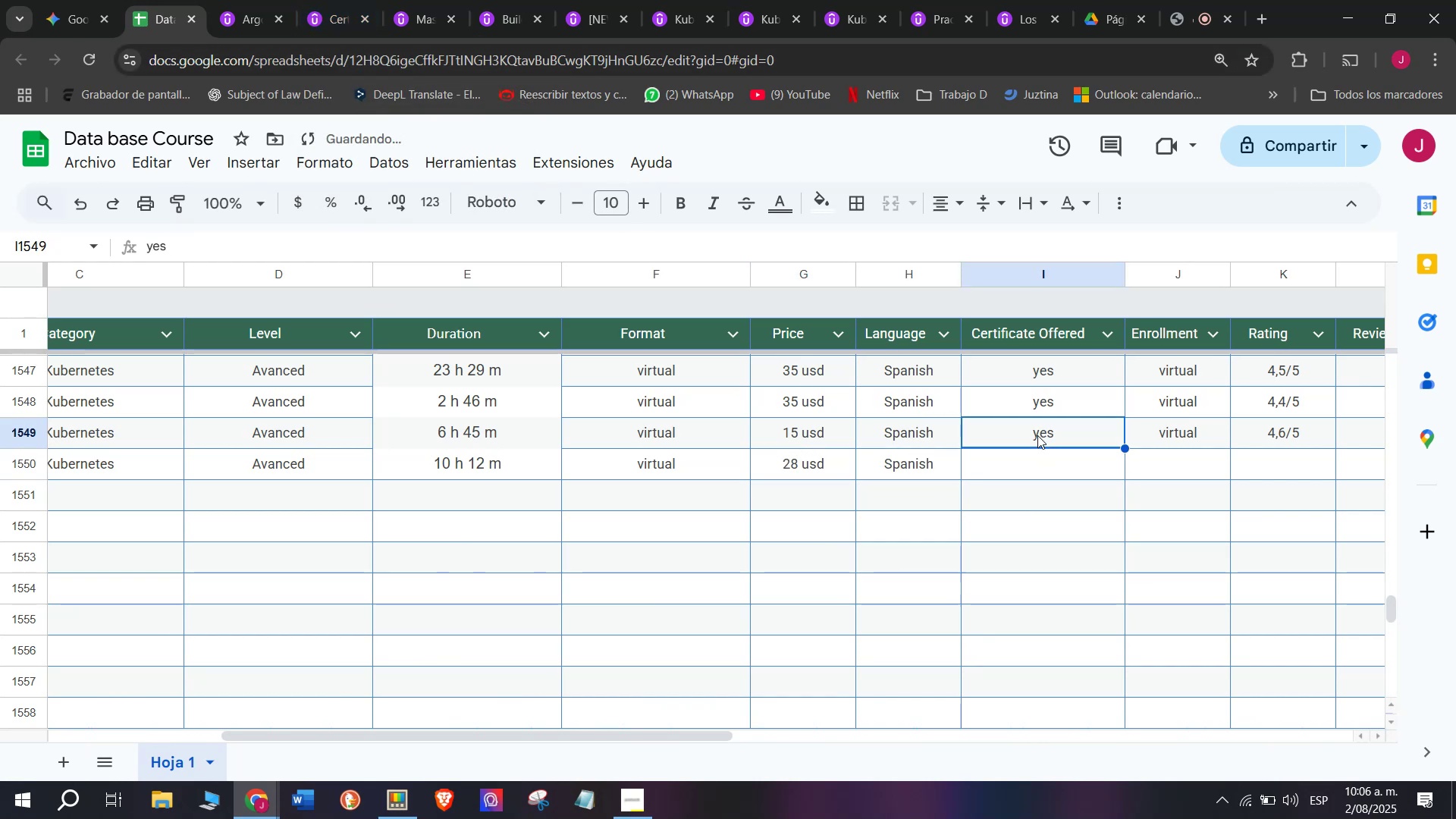 
key(Break)
 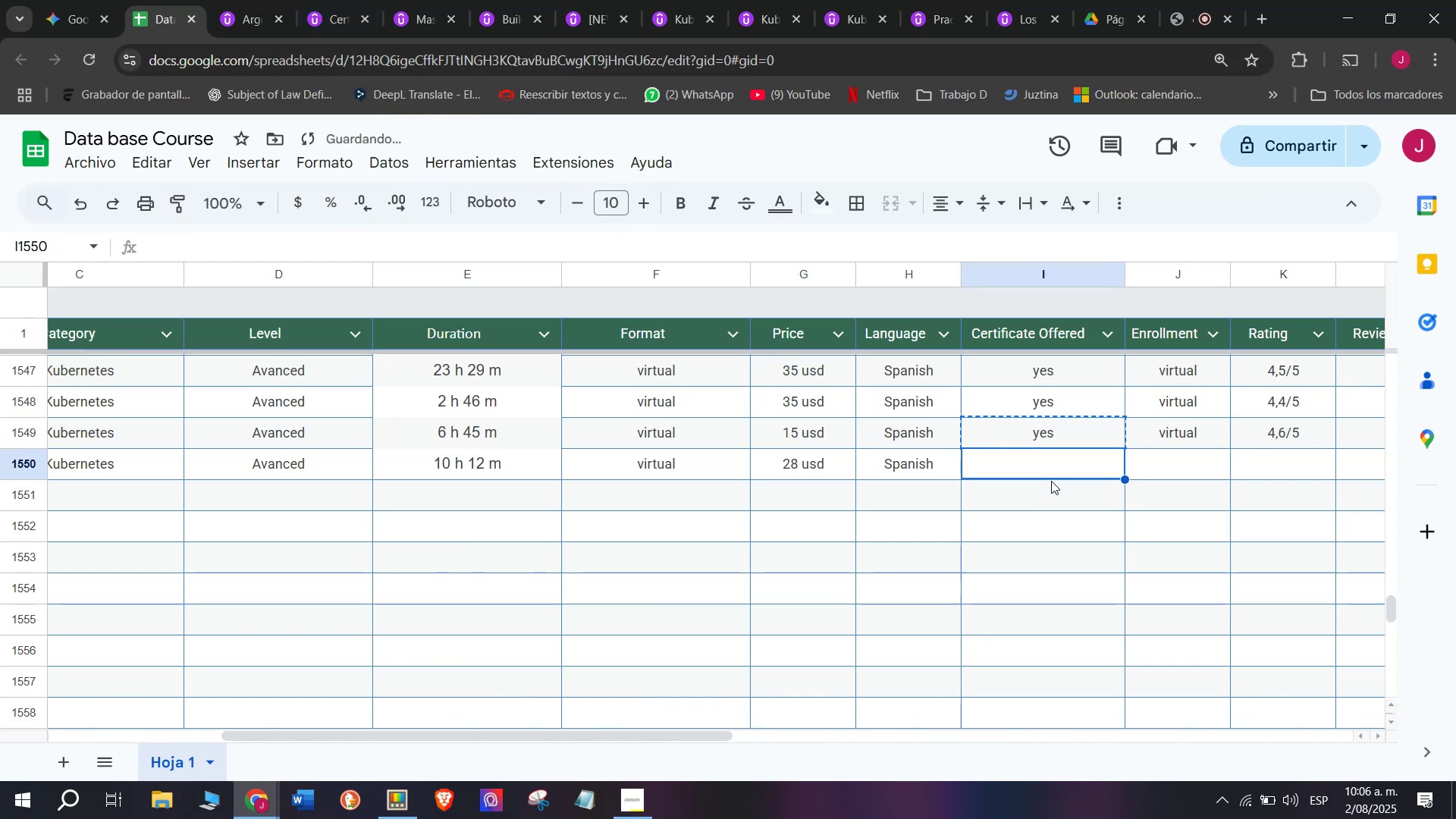 
key(Control+ControlLeft)
 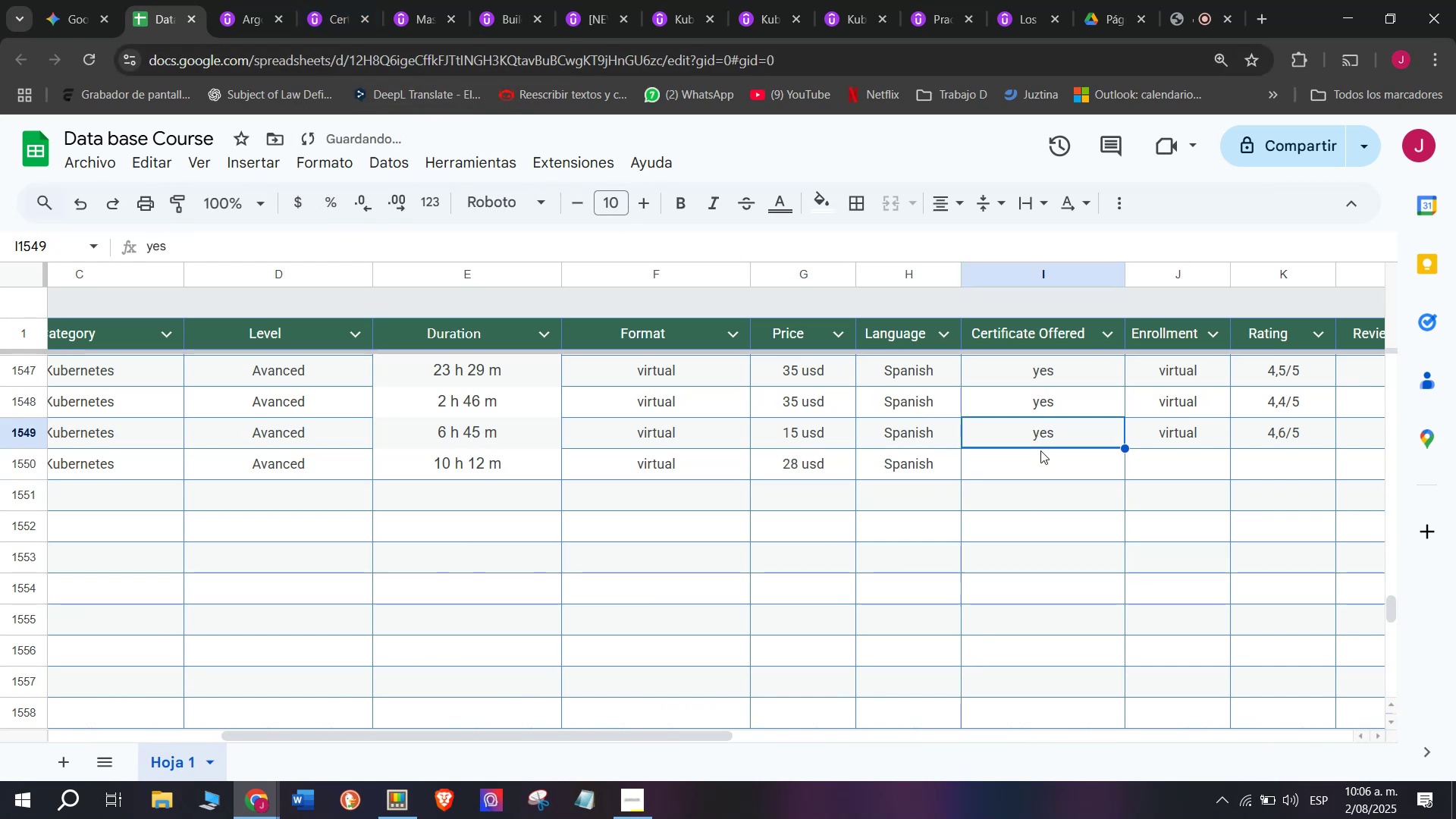 
key(Control+C)
 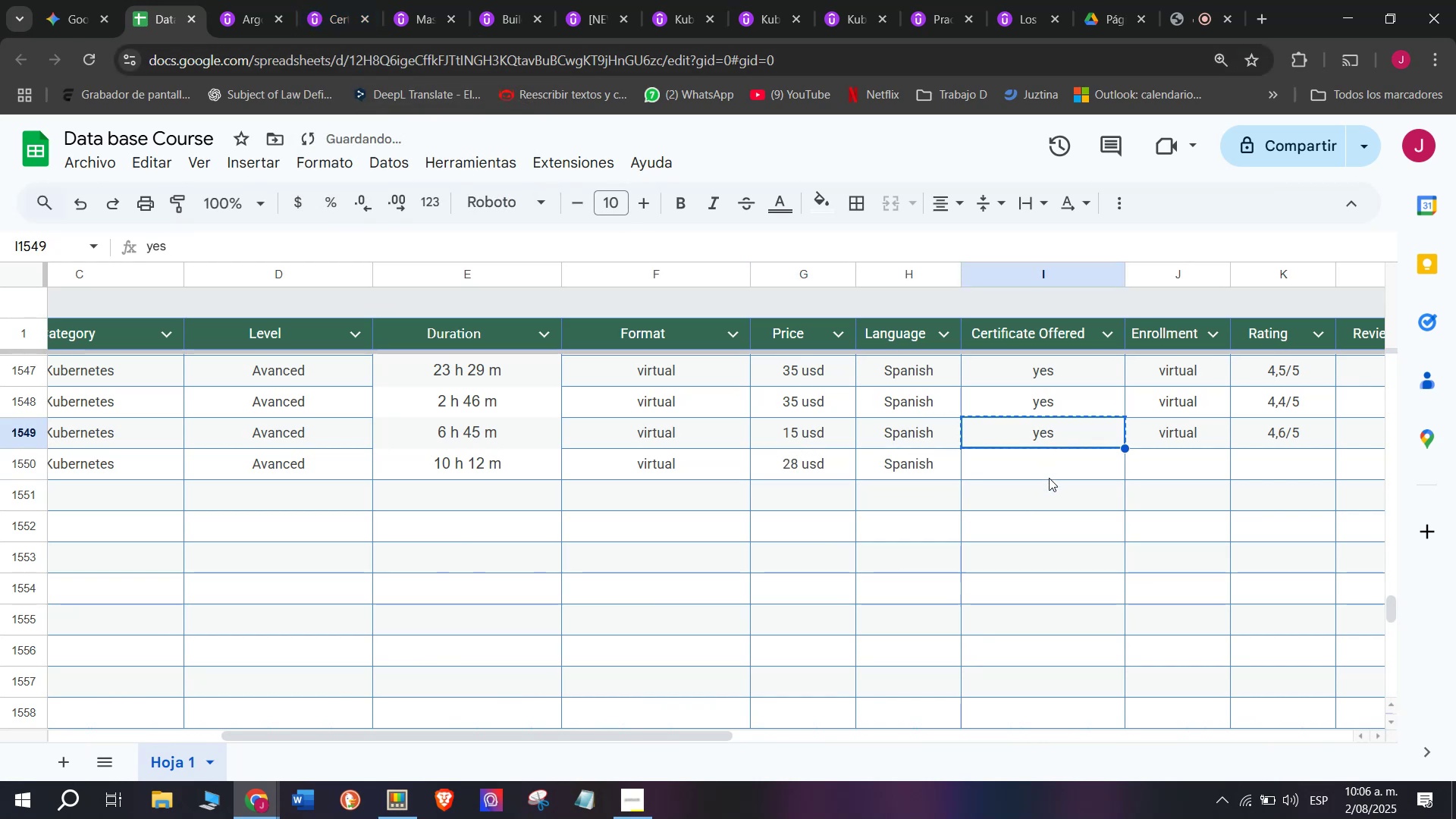 
double_click([1050, 481])
 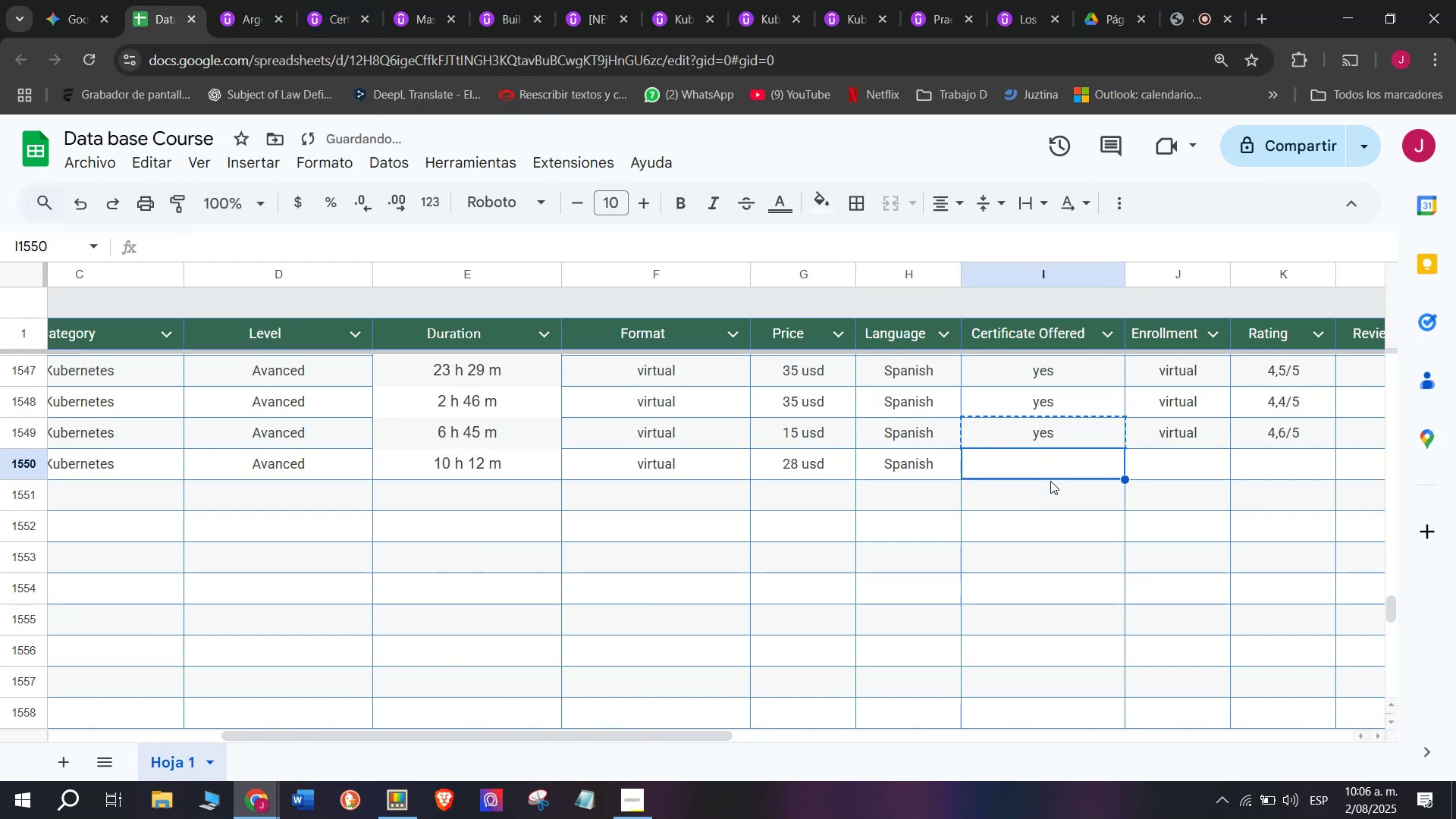 
key(Control+ControlLeft)
 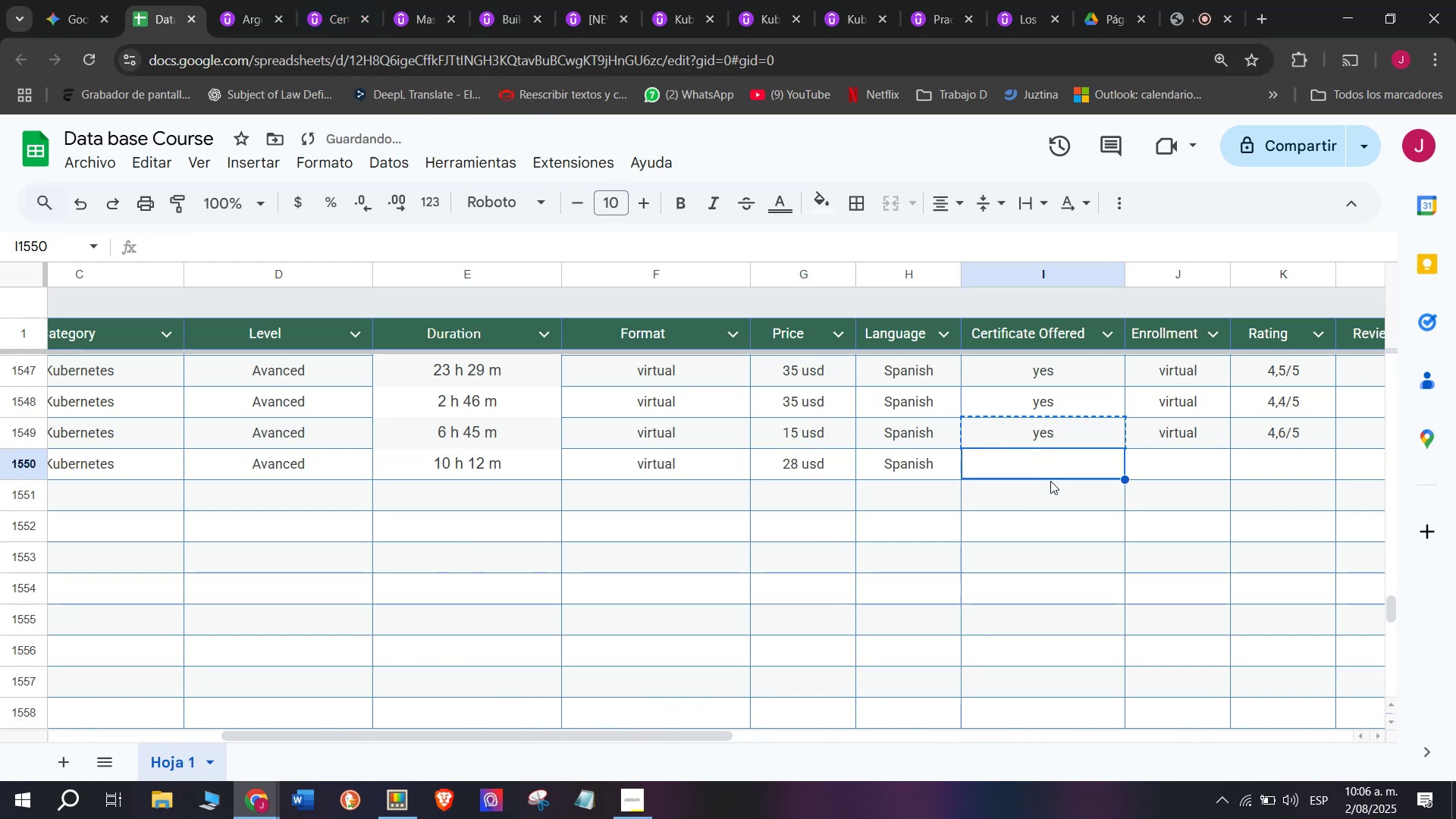 
key(Z)
 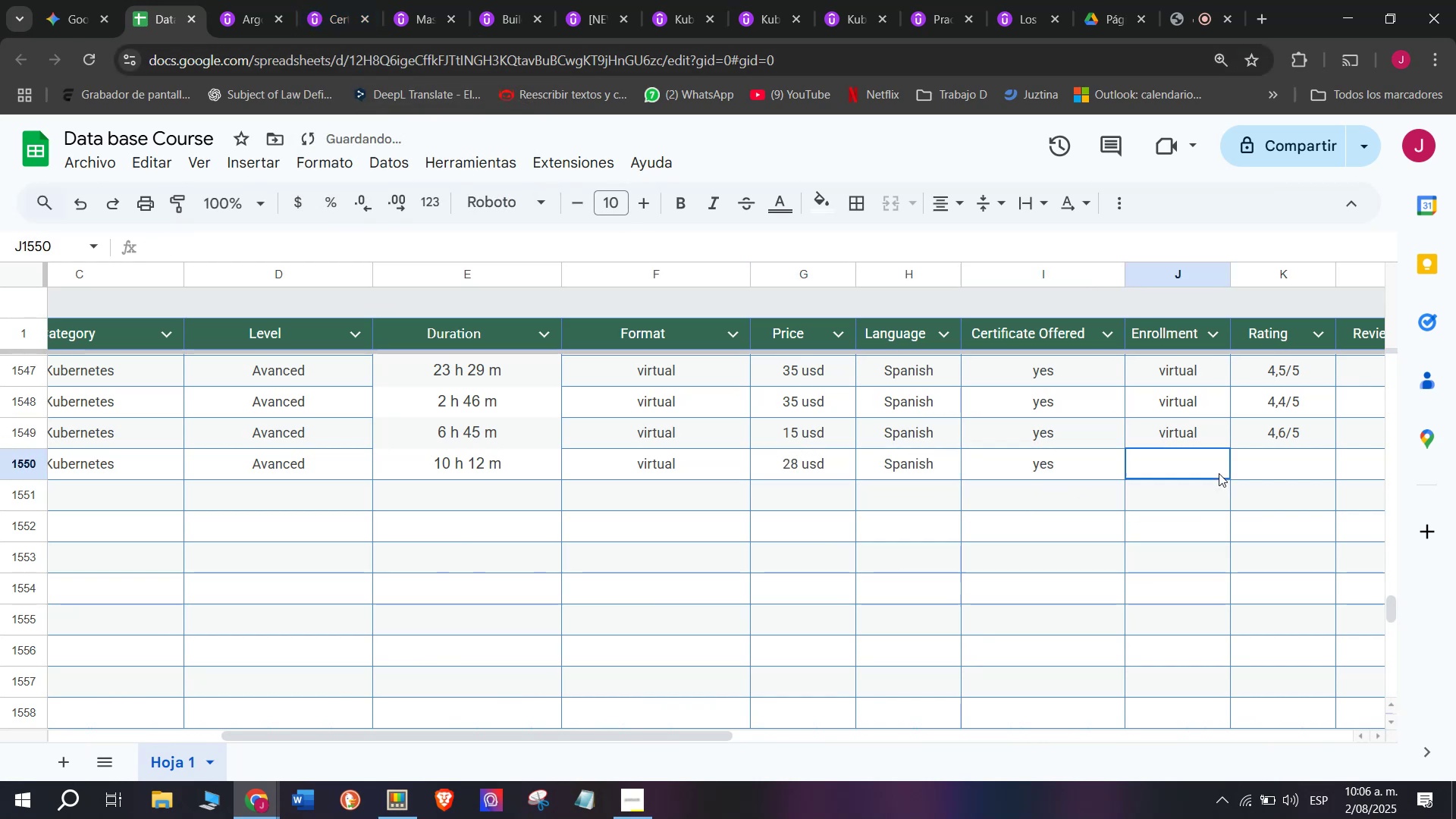 
key(Control+V)
 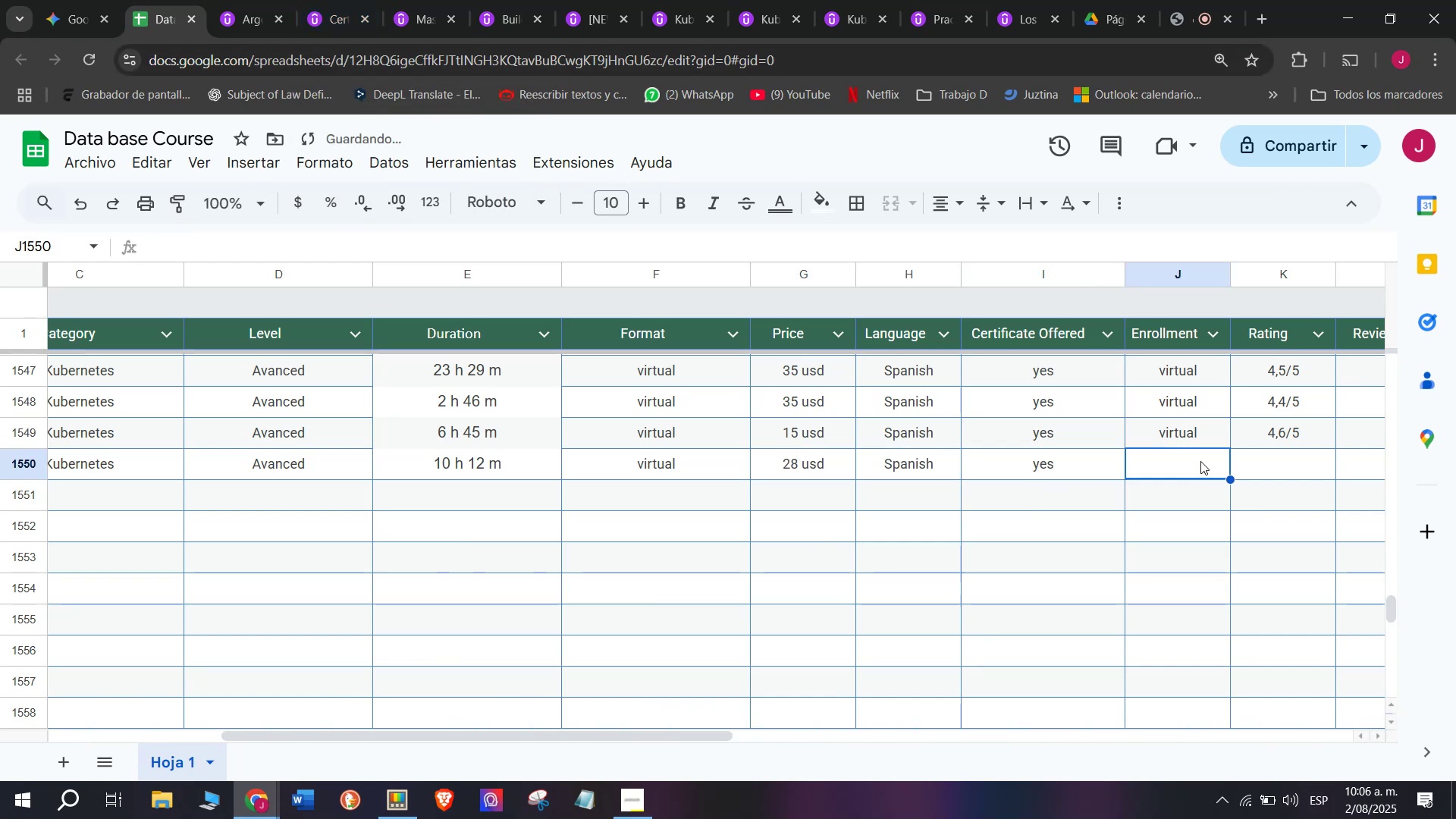 
double_click([1178, 440])
 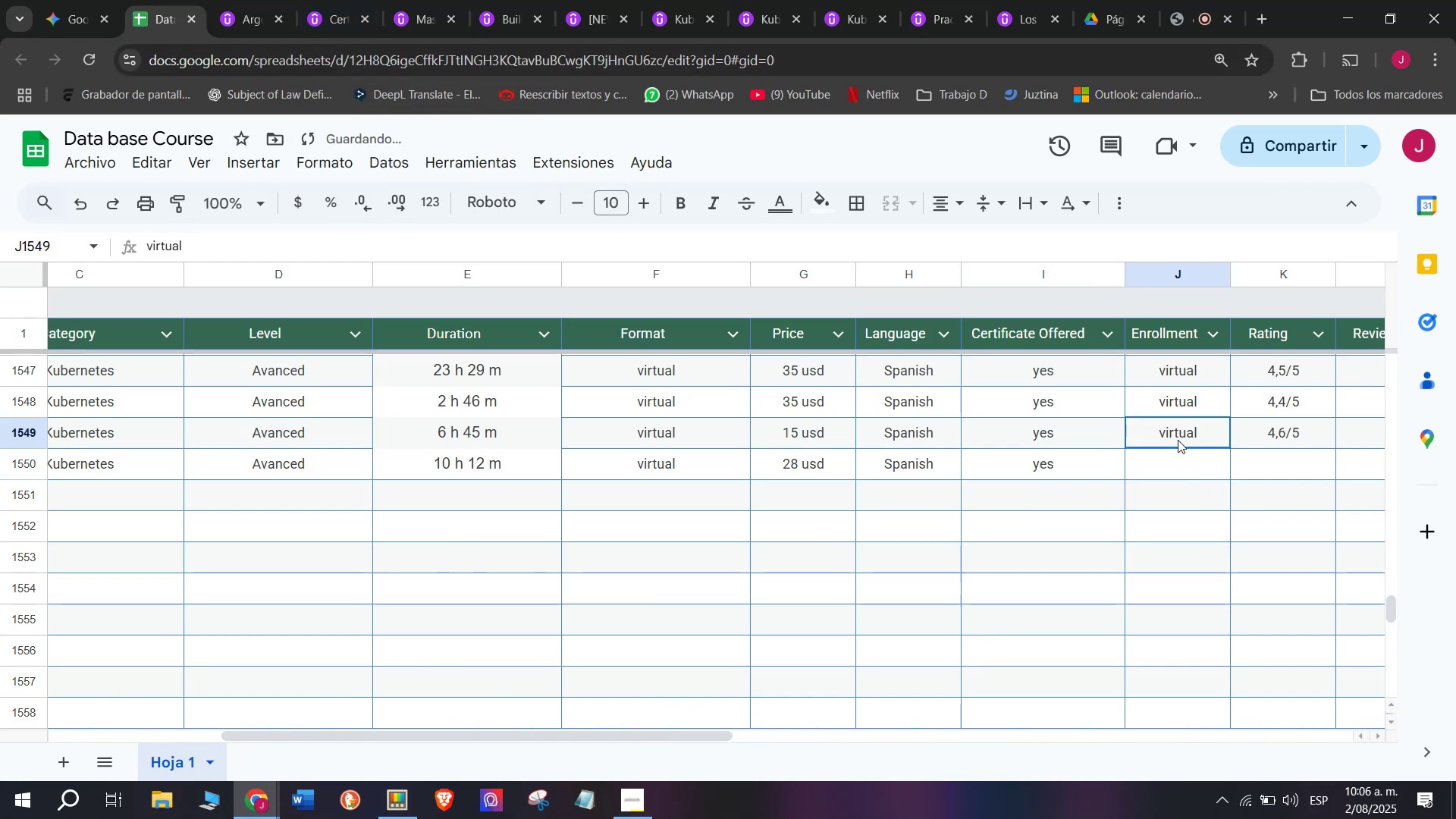 
key(Break)
 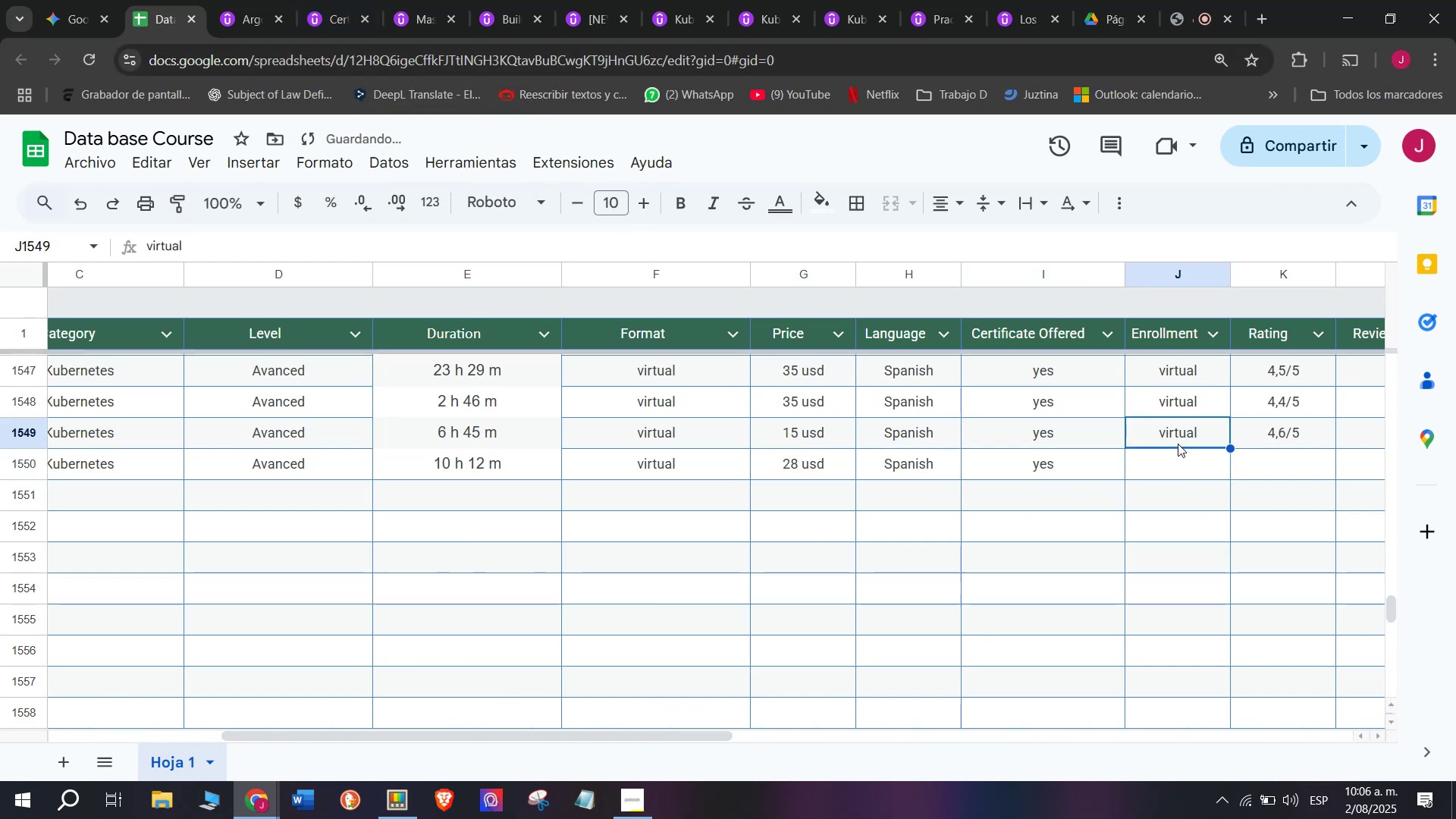 
key(Control+ControlLeft)
 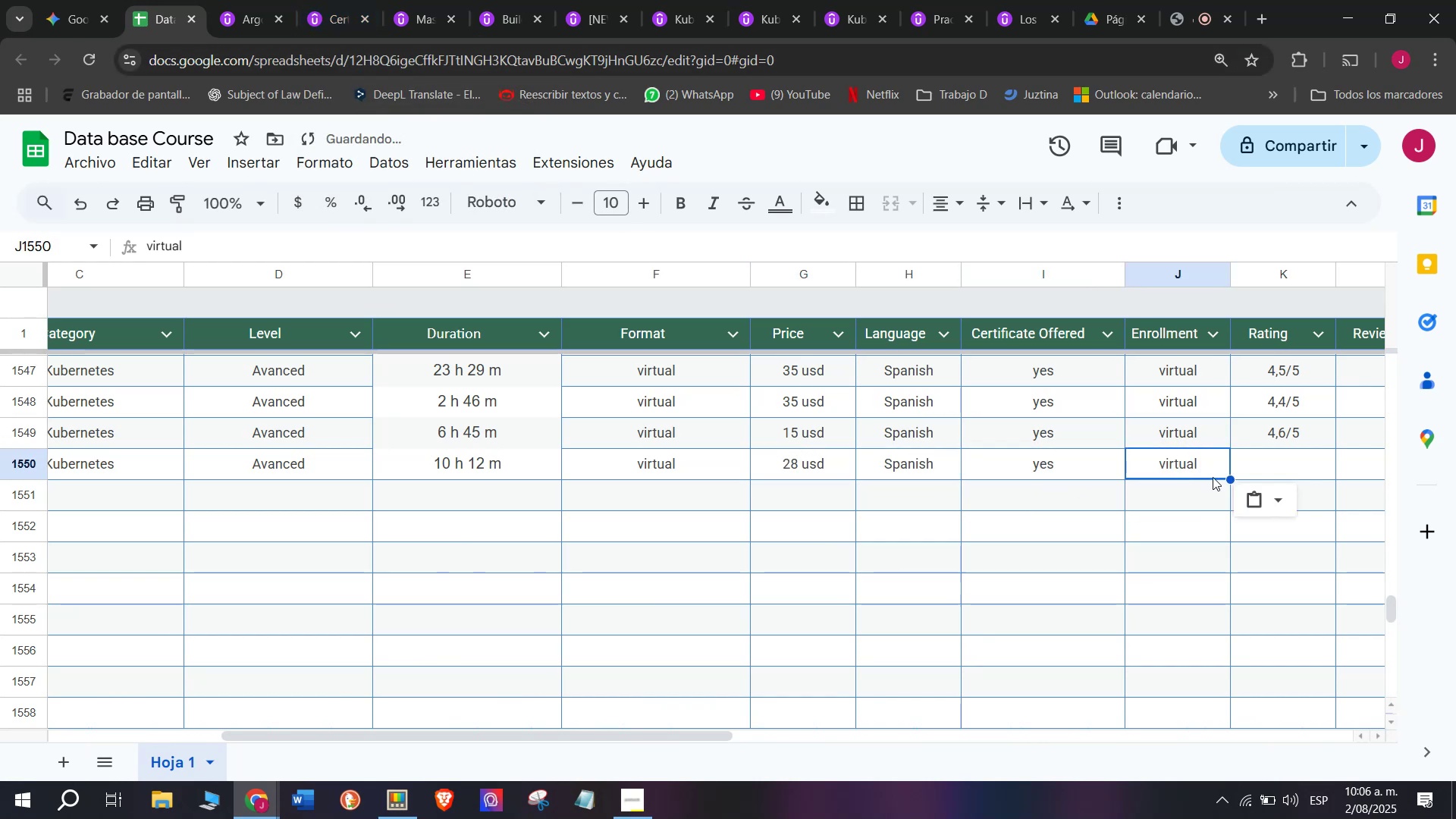 
key(Control+C)
 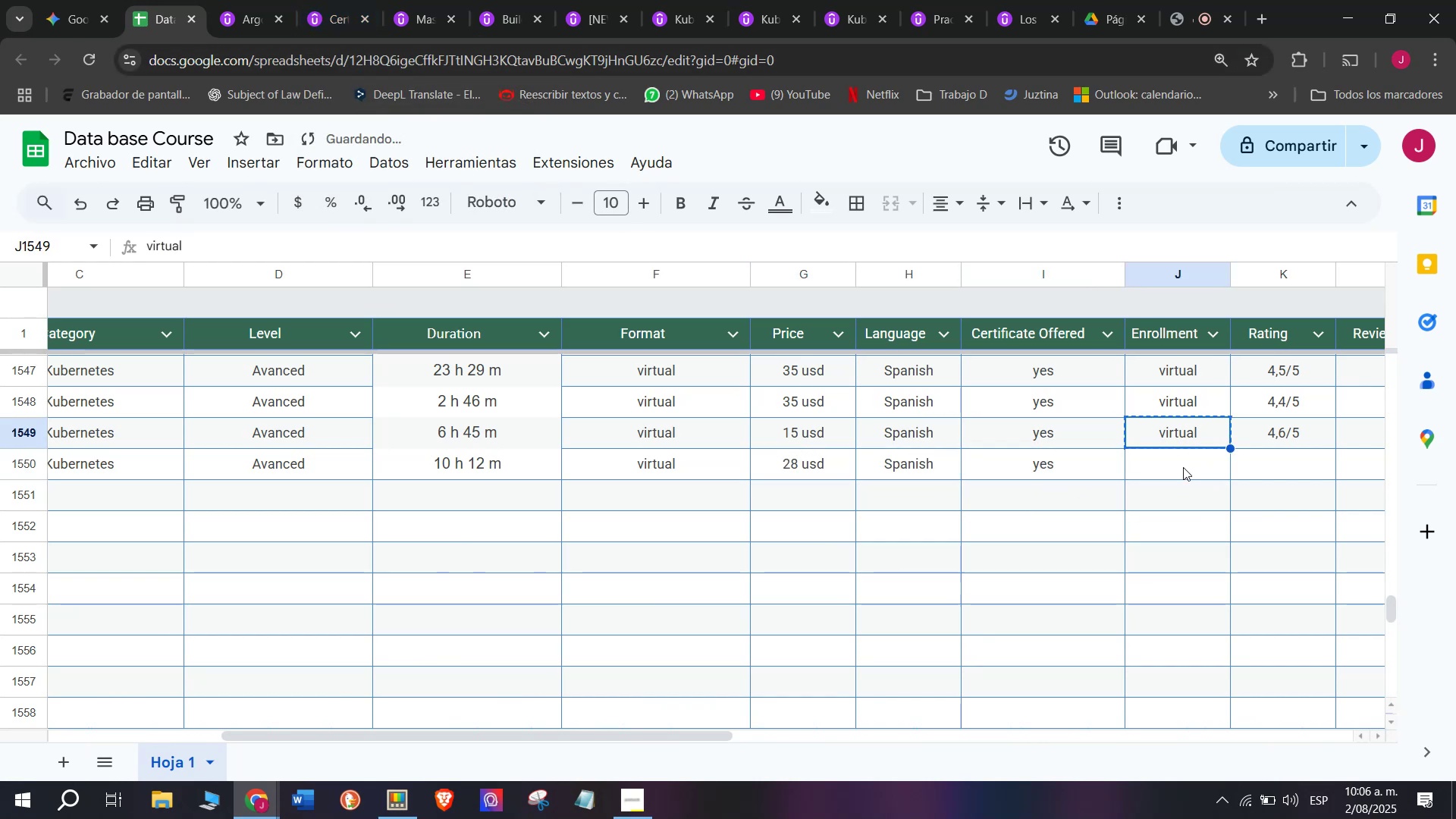 
triple_click([1183, 467])
 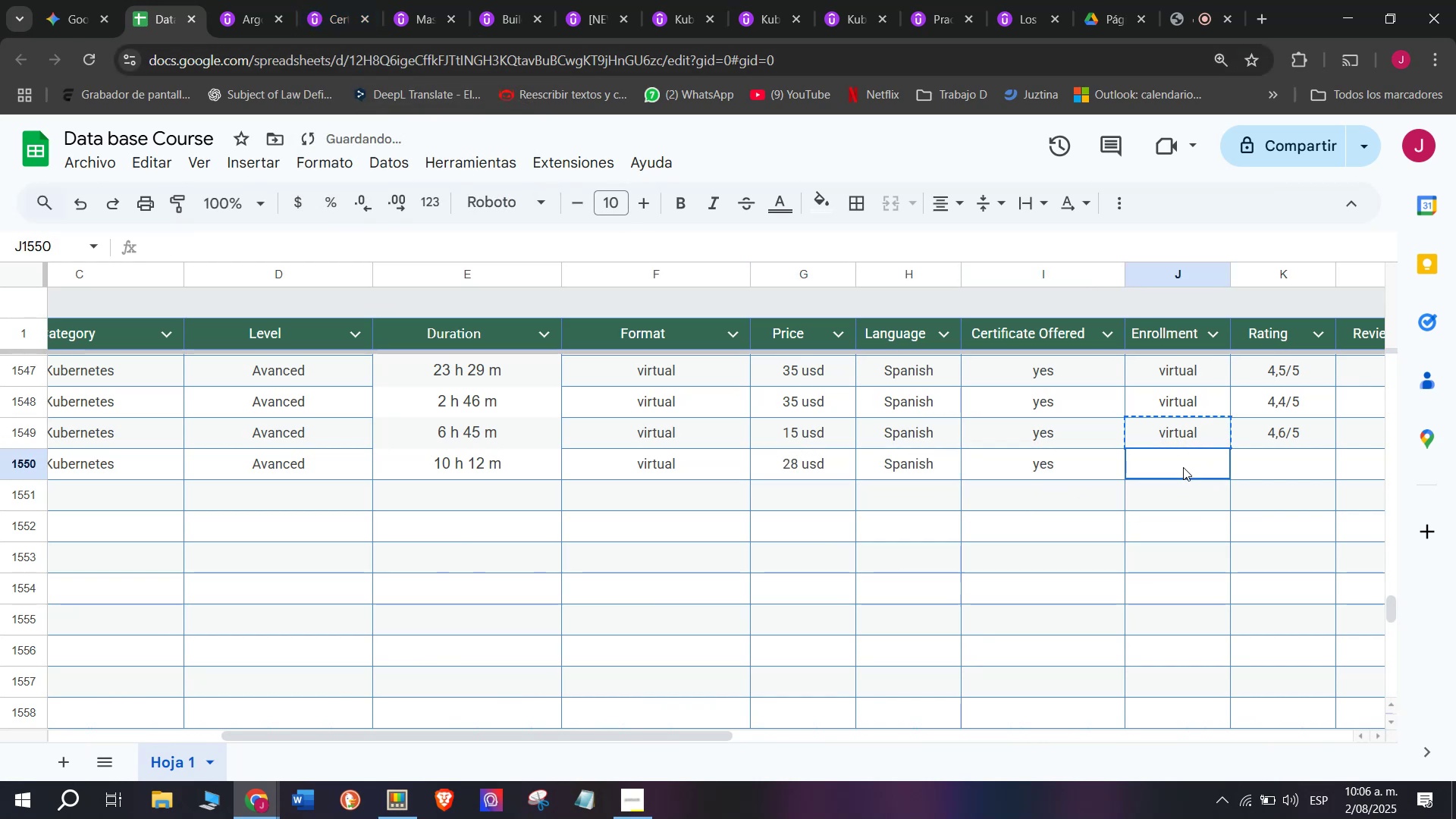 
key(Control+ControlLeft)
 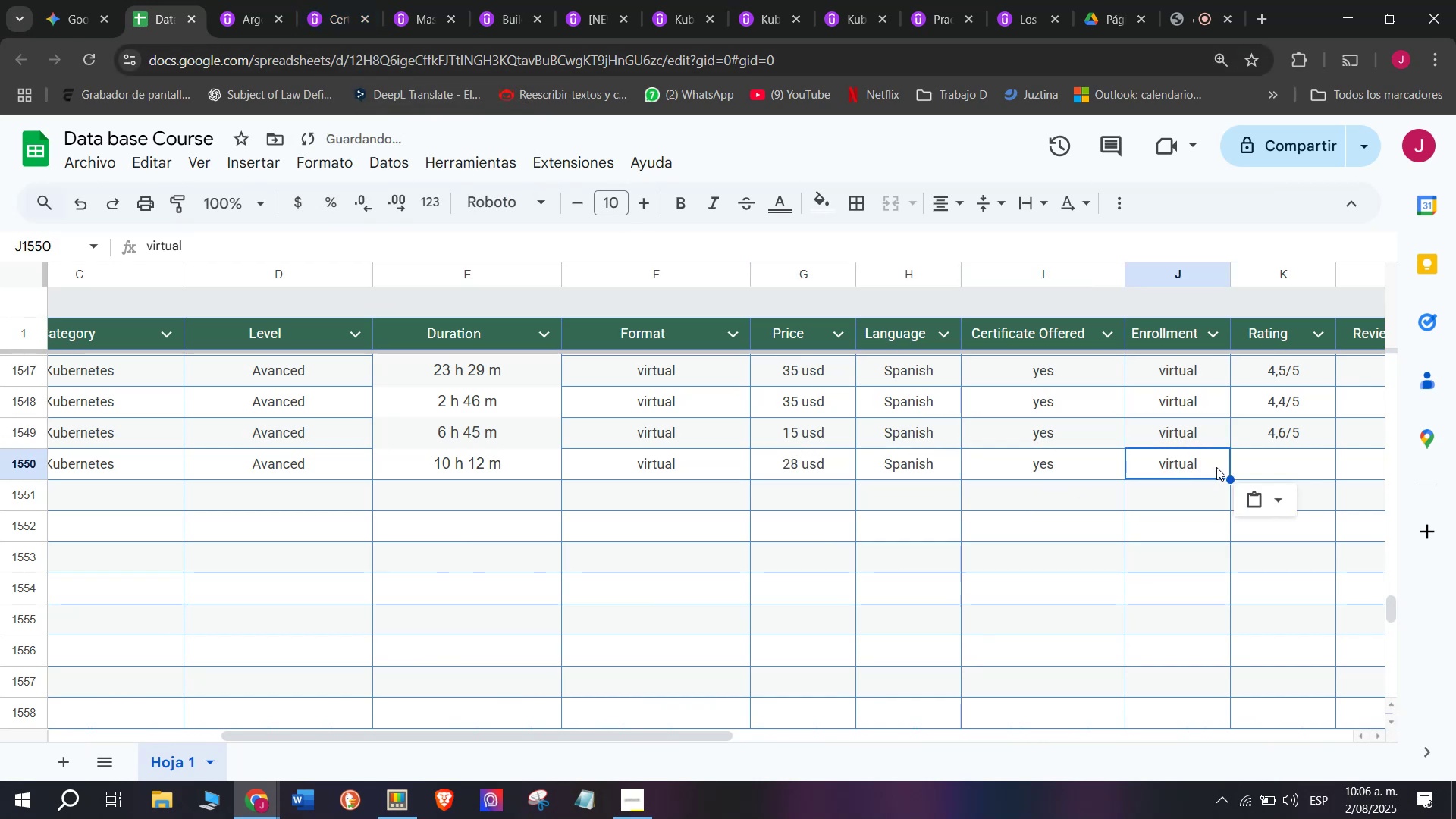 
key(Z)
 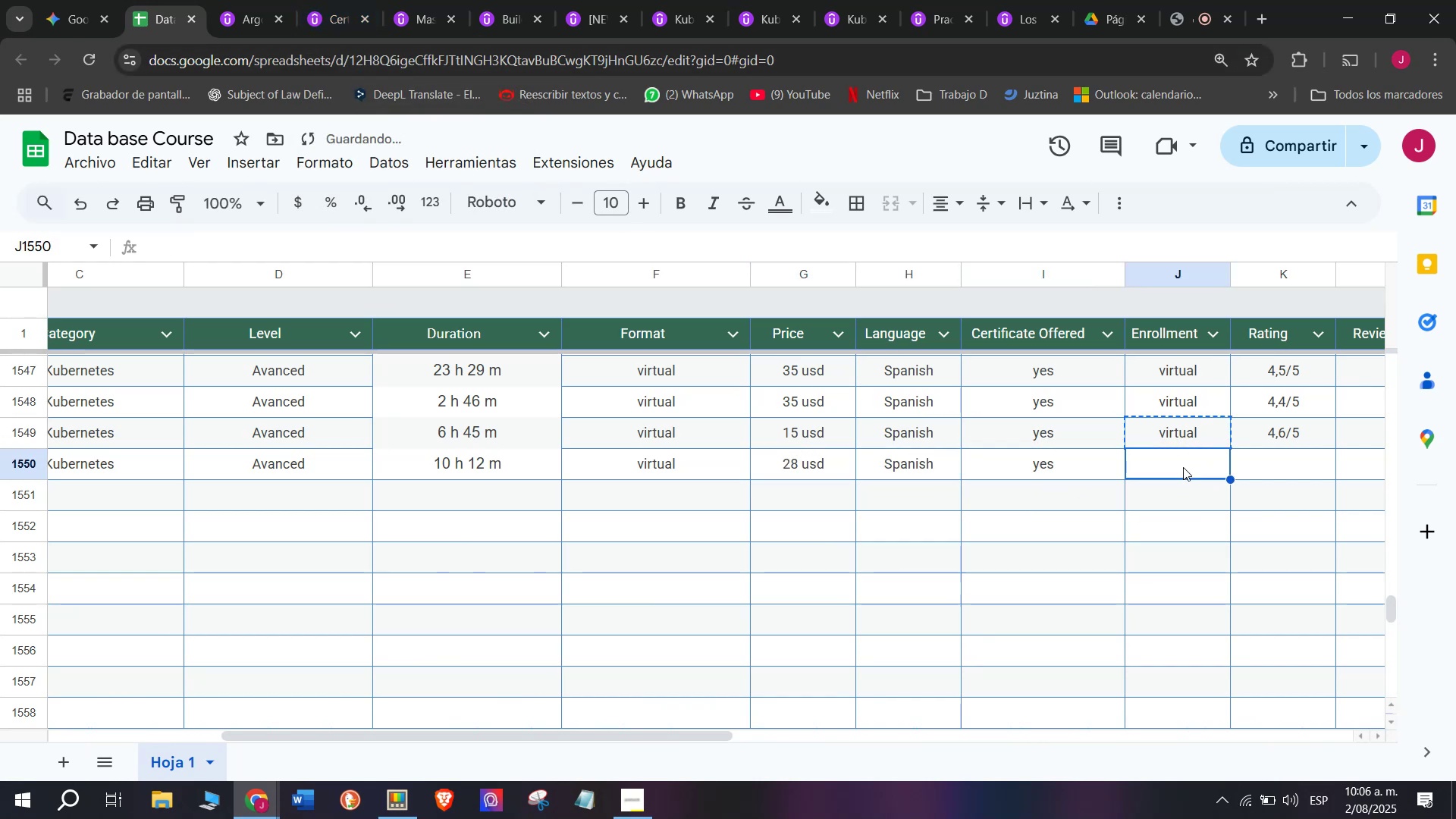 
key(Control+V)
 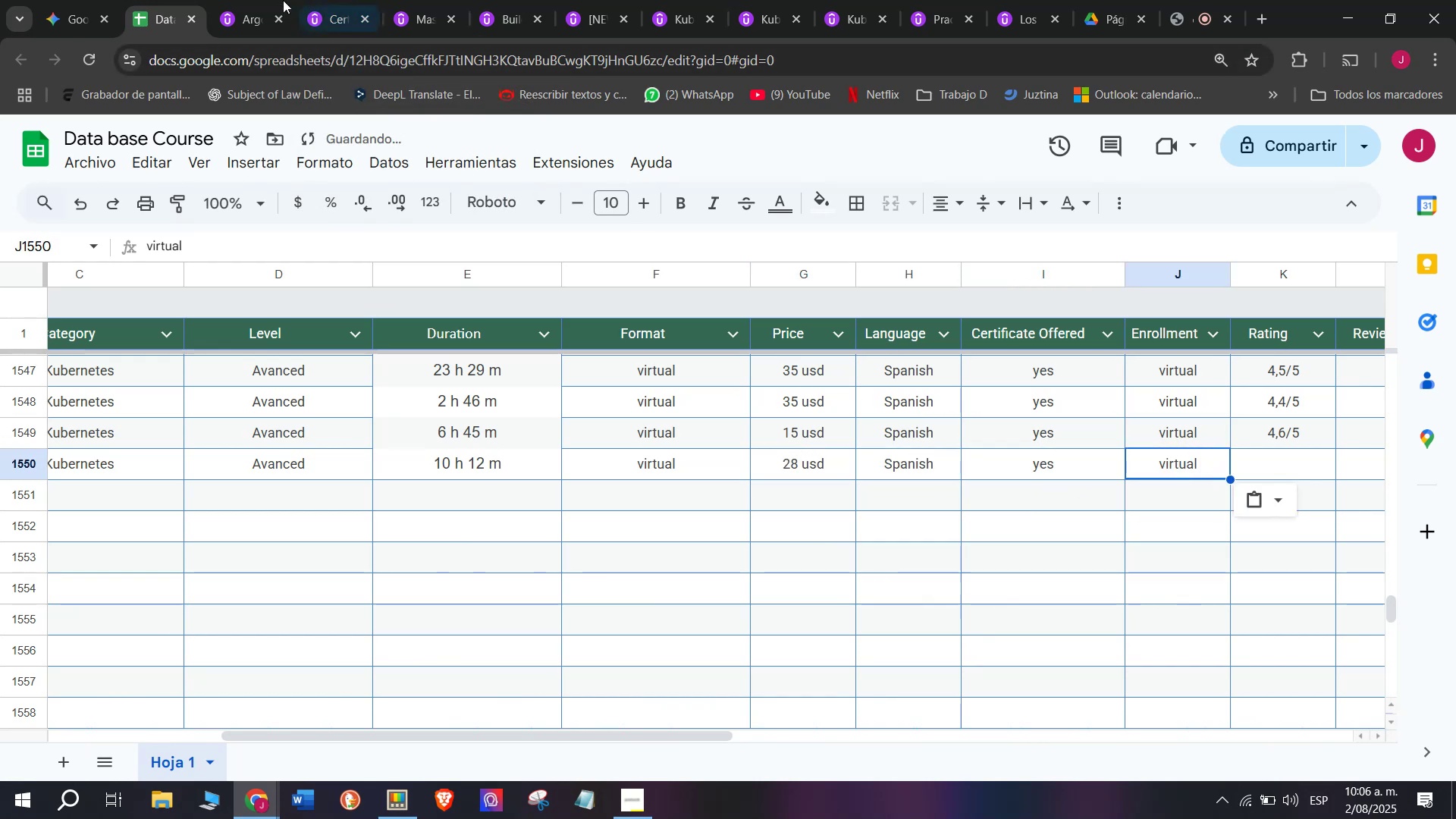 
left_click([247, 0])
 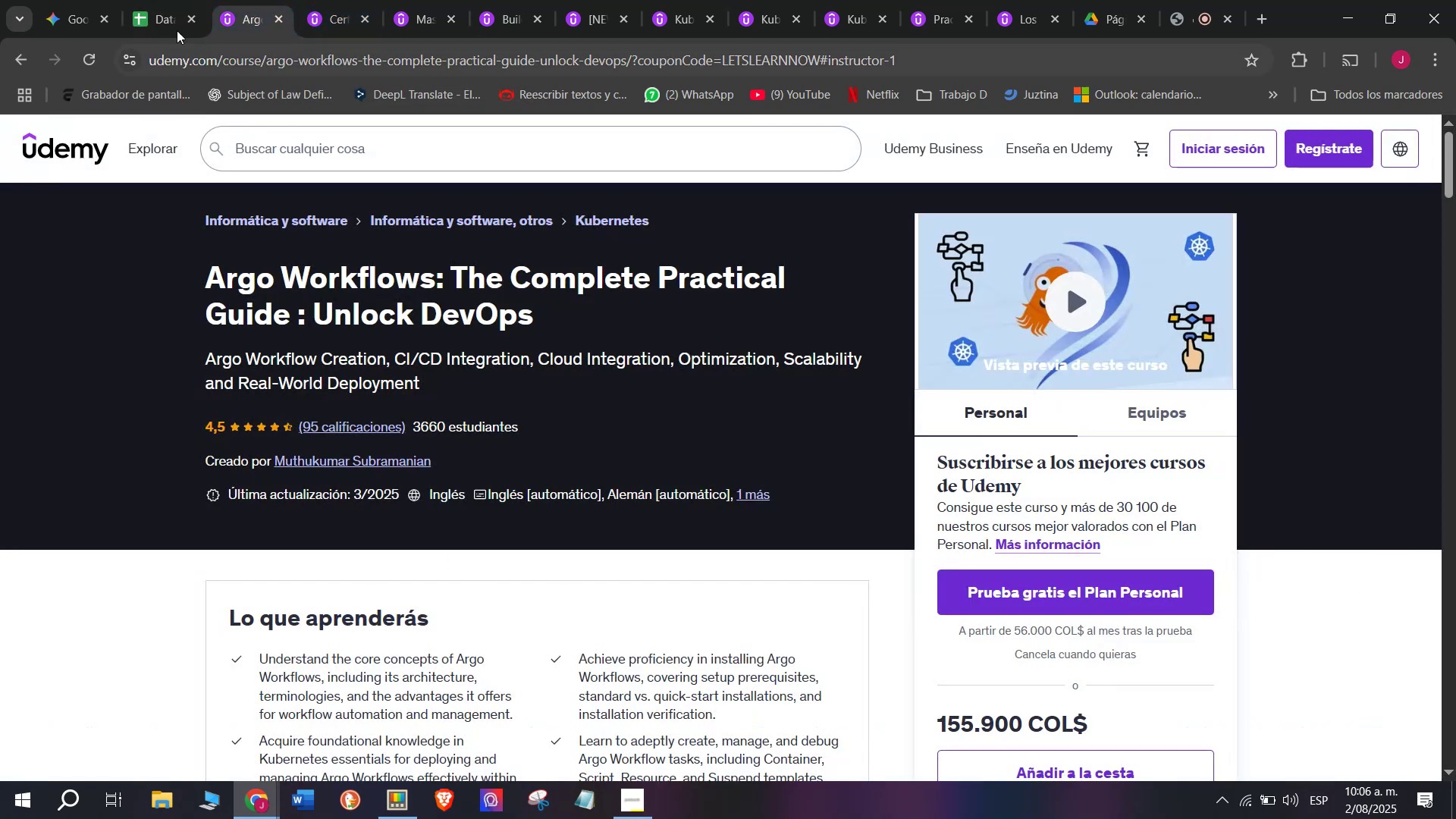 
left_click([158, 0])
 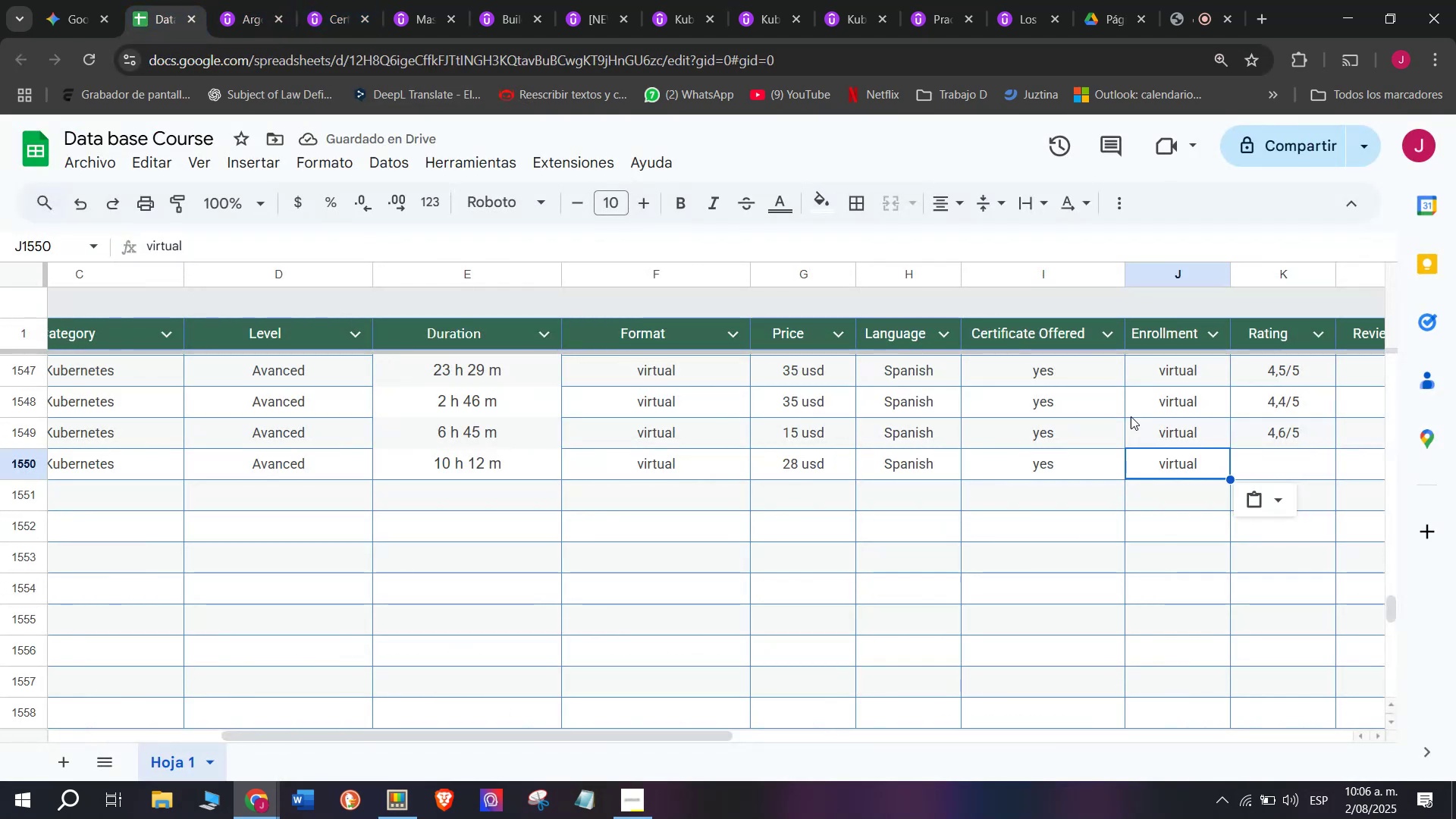 
left_click([1308, 469])
 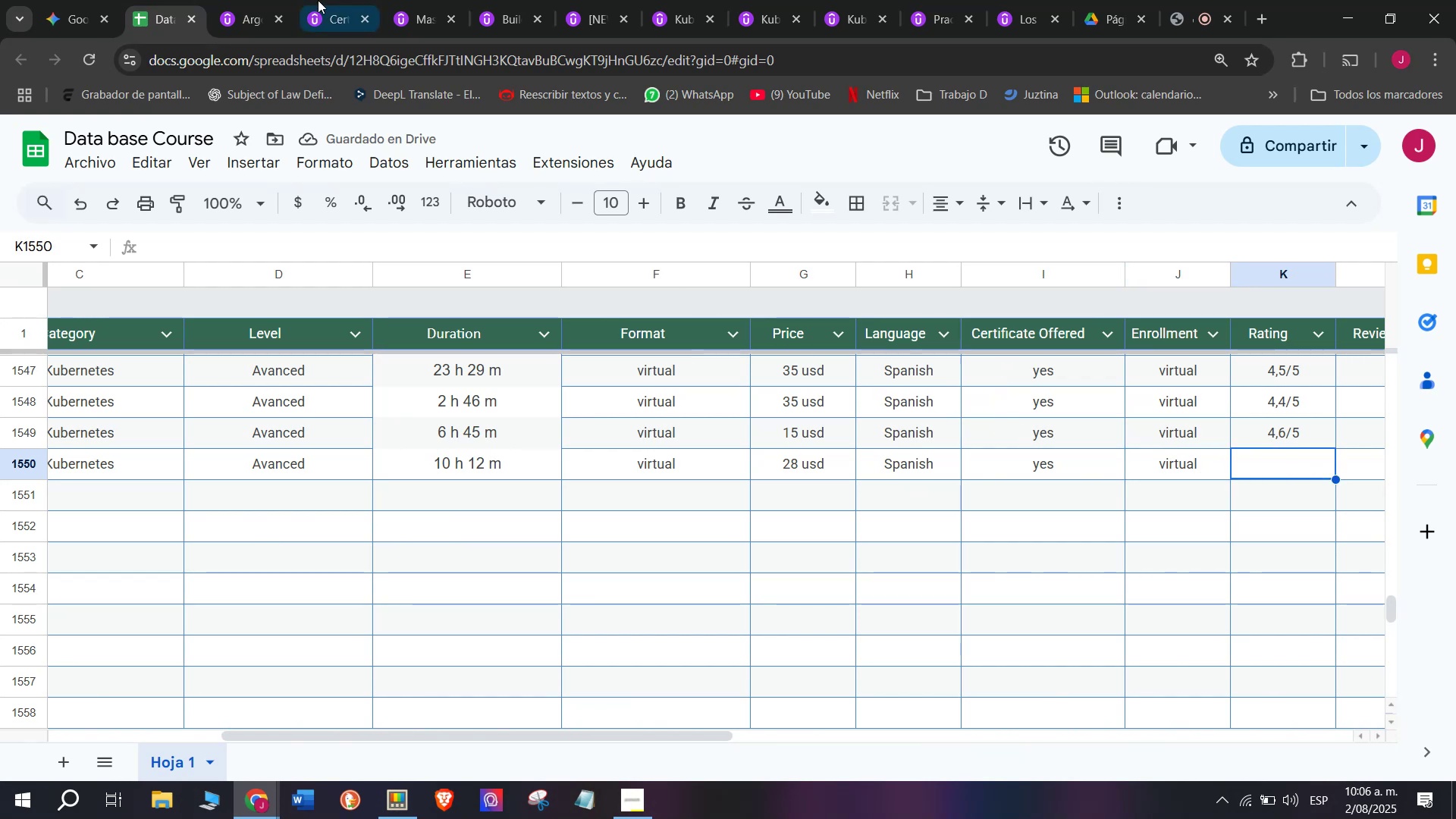 
left_click([289, 0])
 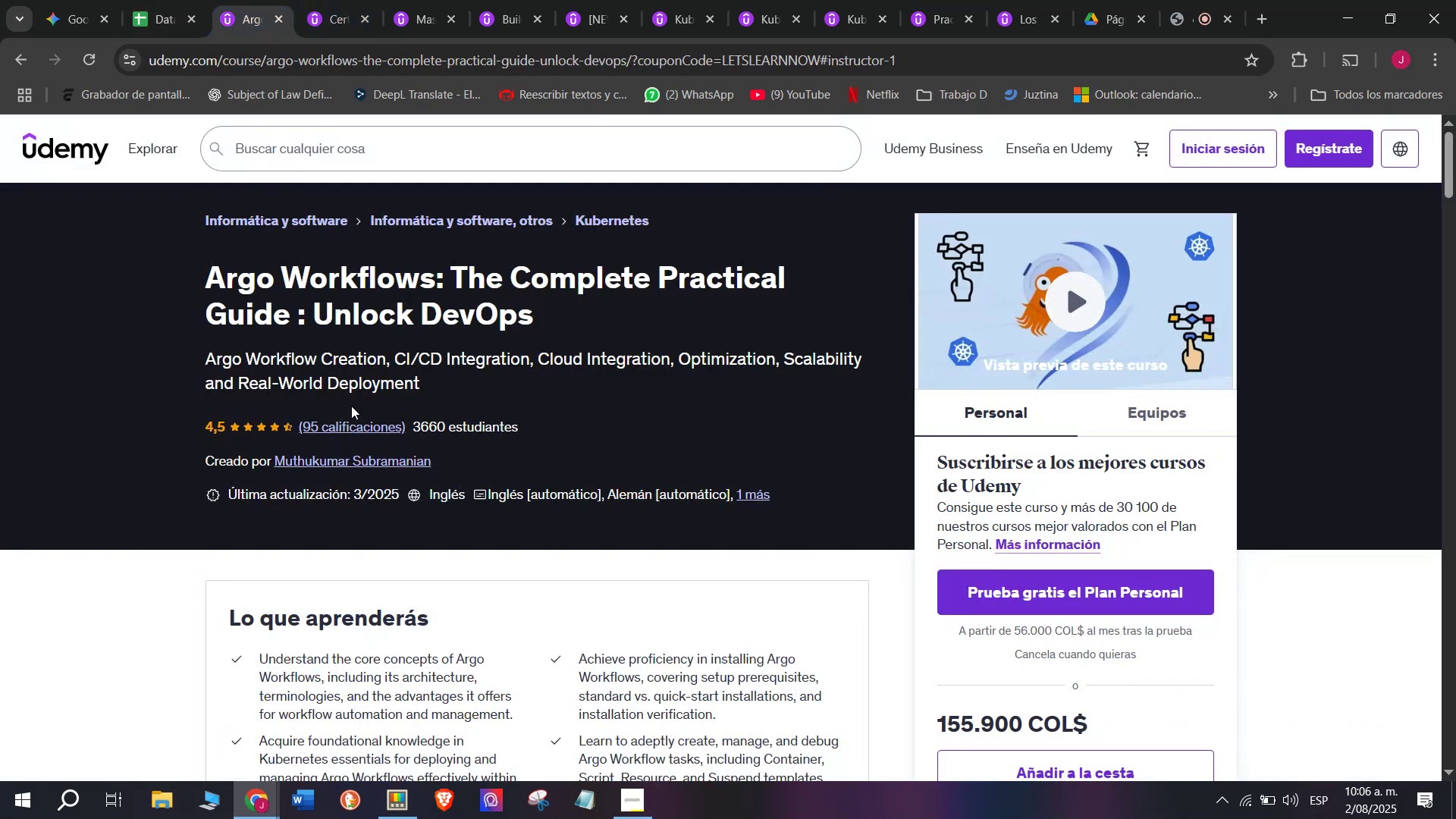 
wait(6.24)
 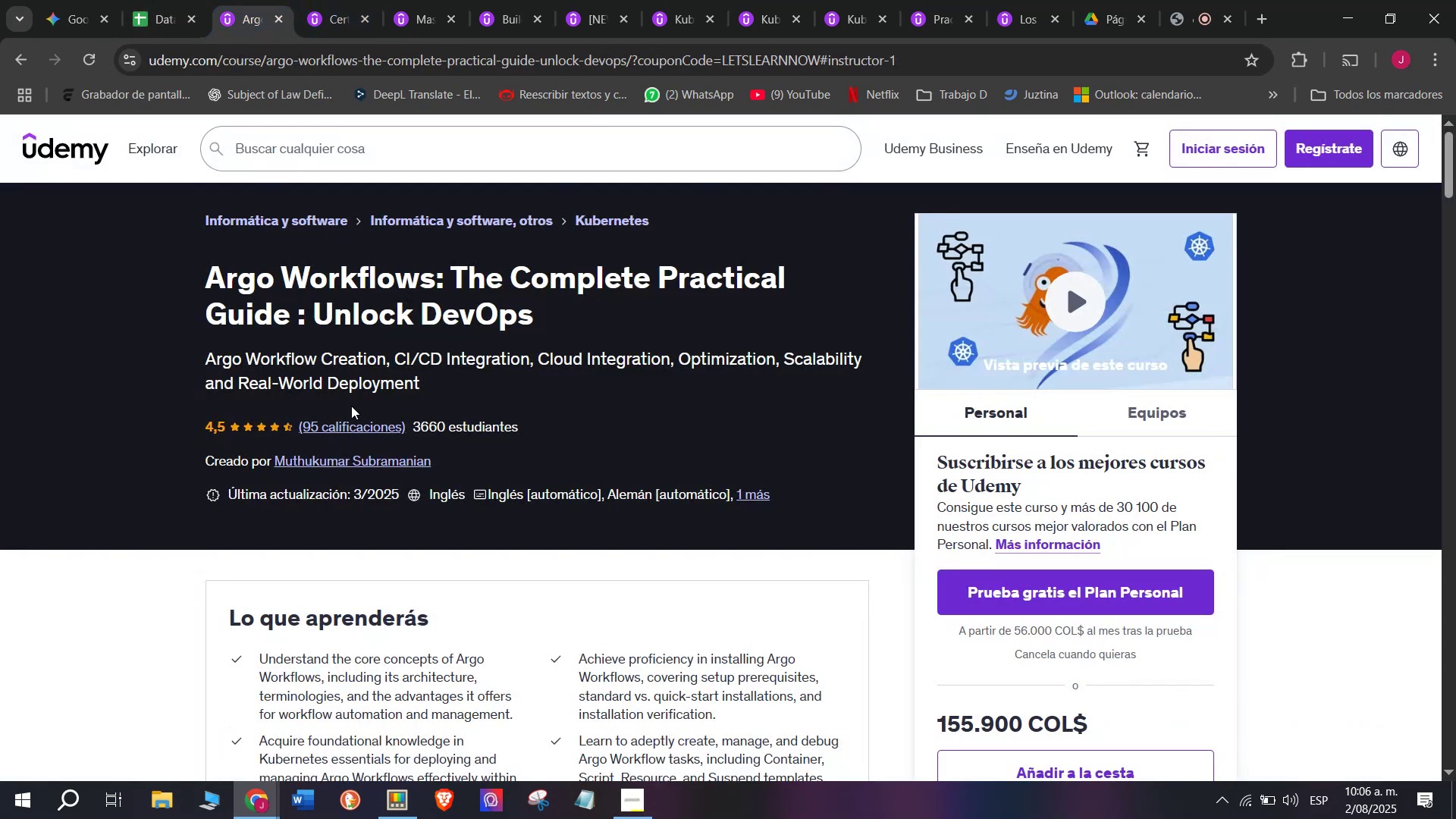 
left_click([158, 0])
 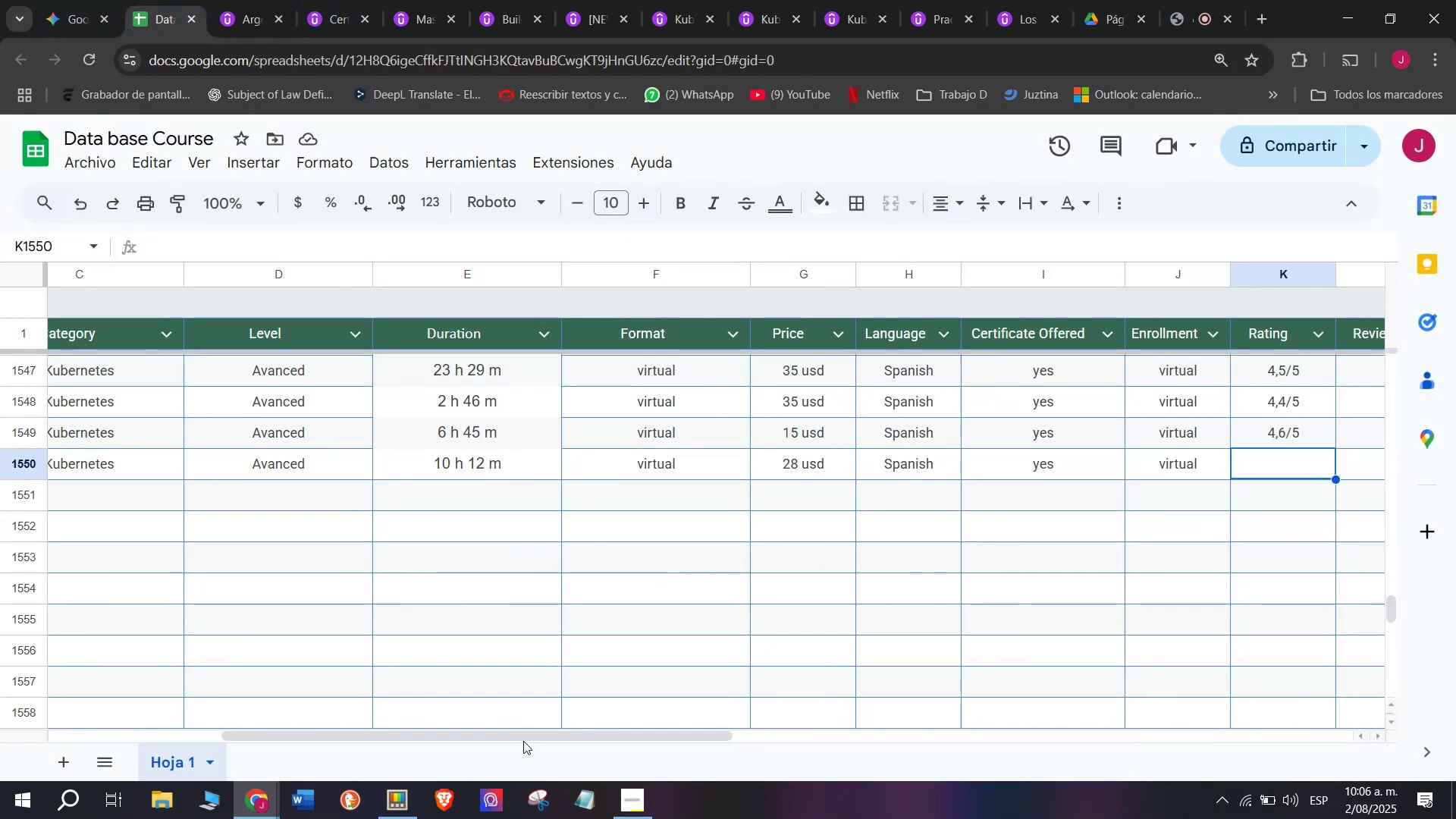 
left_click_drag(start_coordinate=[519, 731], to_coordinate=[691, 761])
 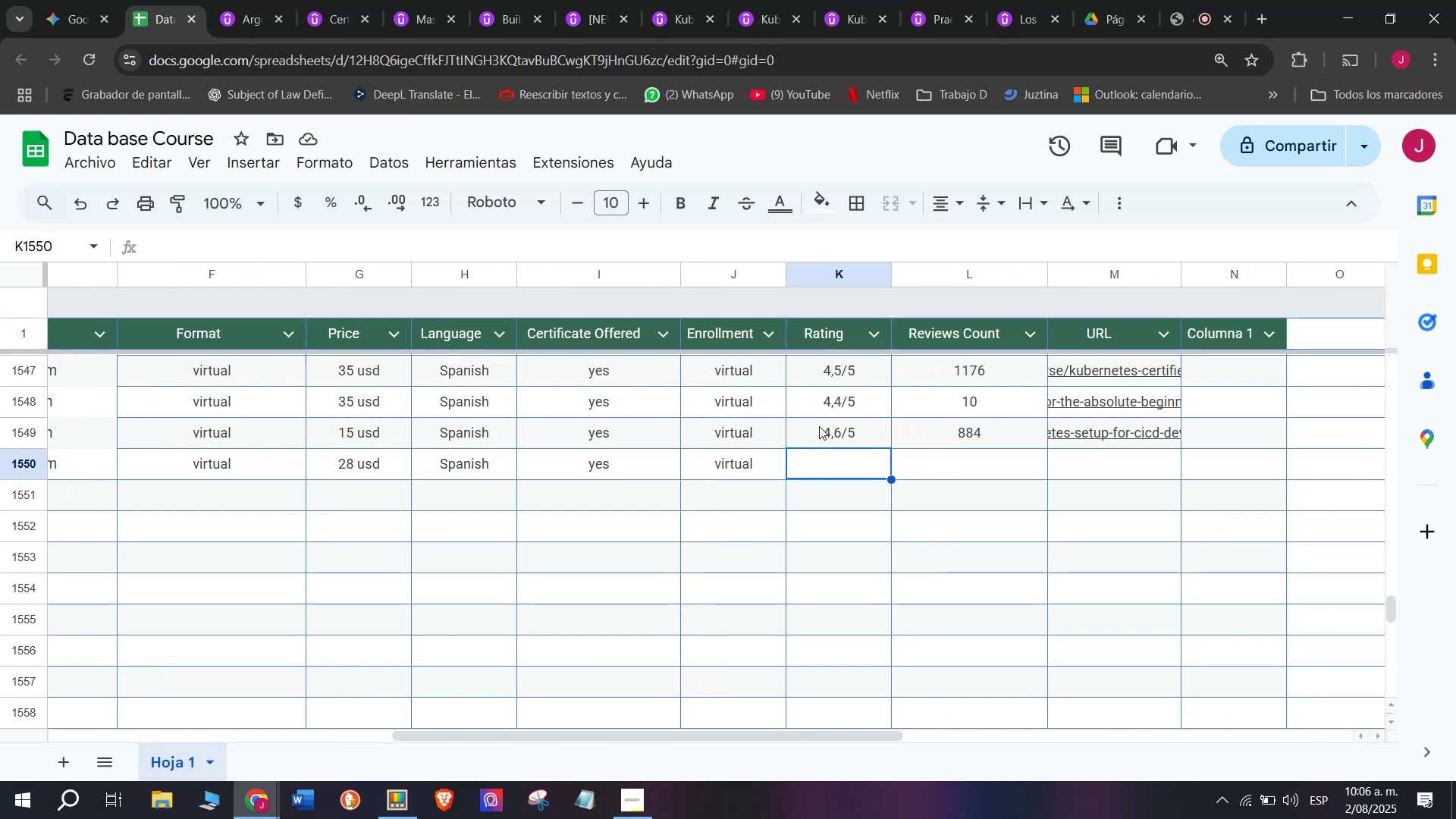 
left_click([819, 426])
 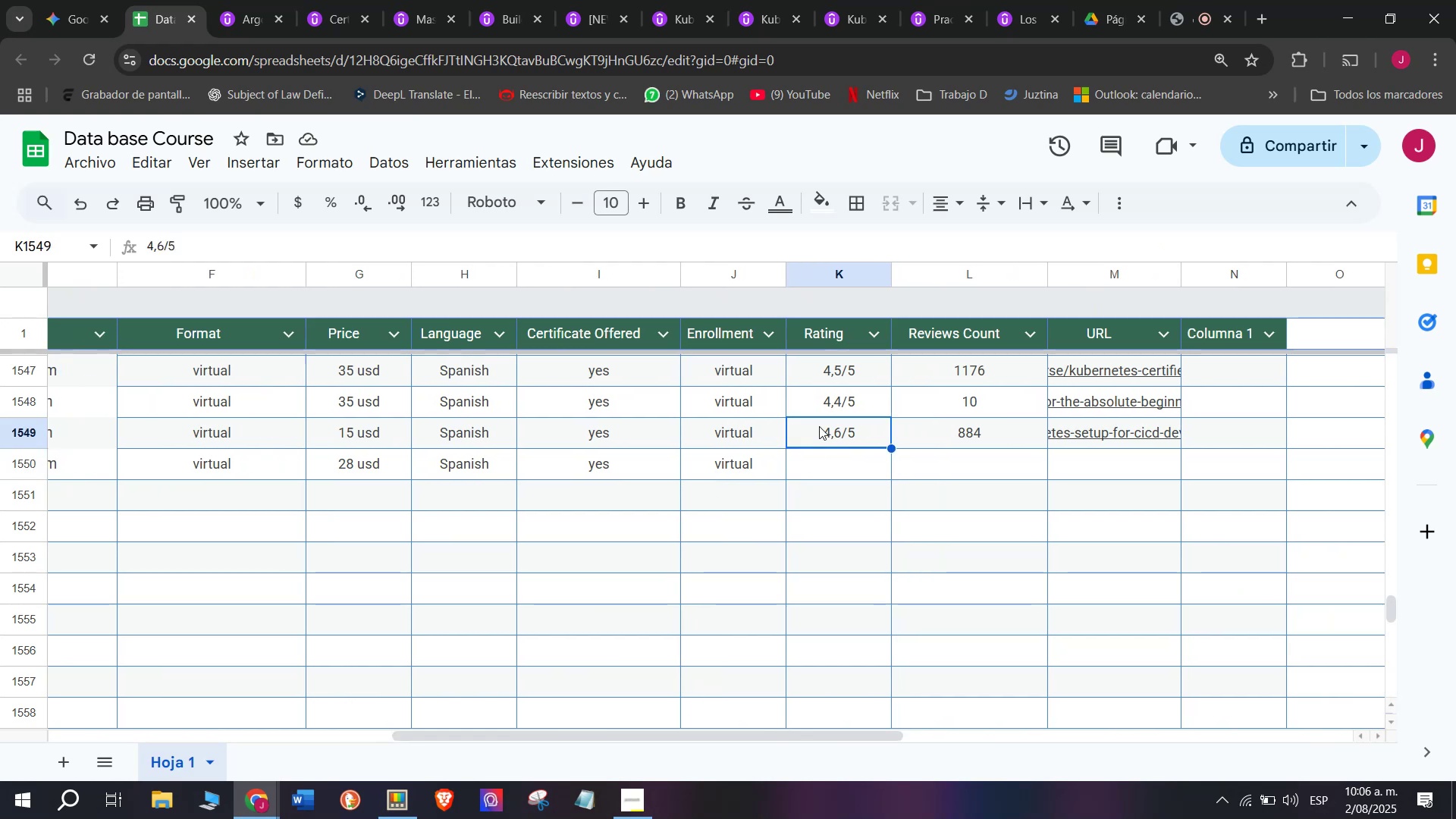 
key(Control+ControlLeft)
 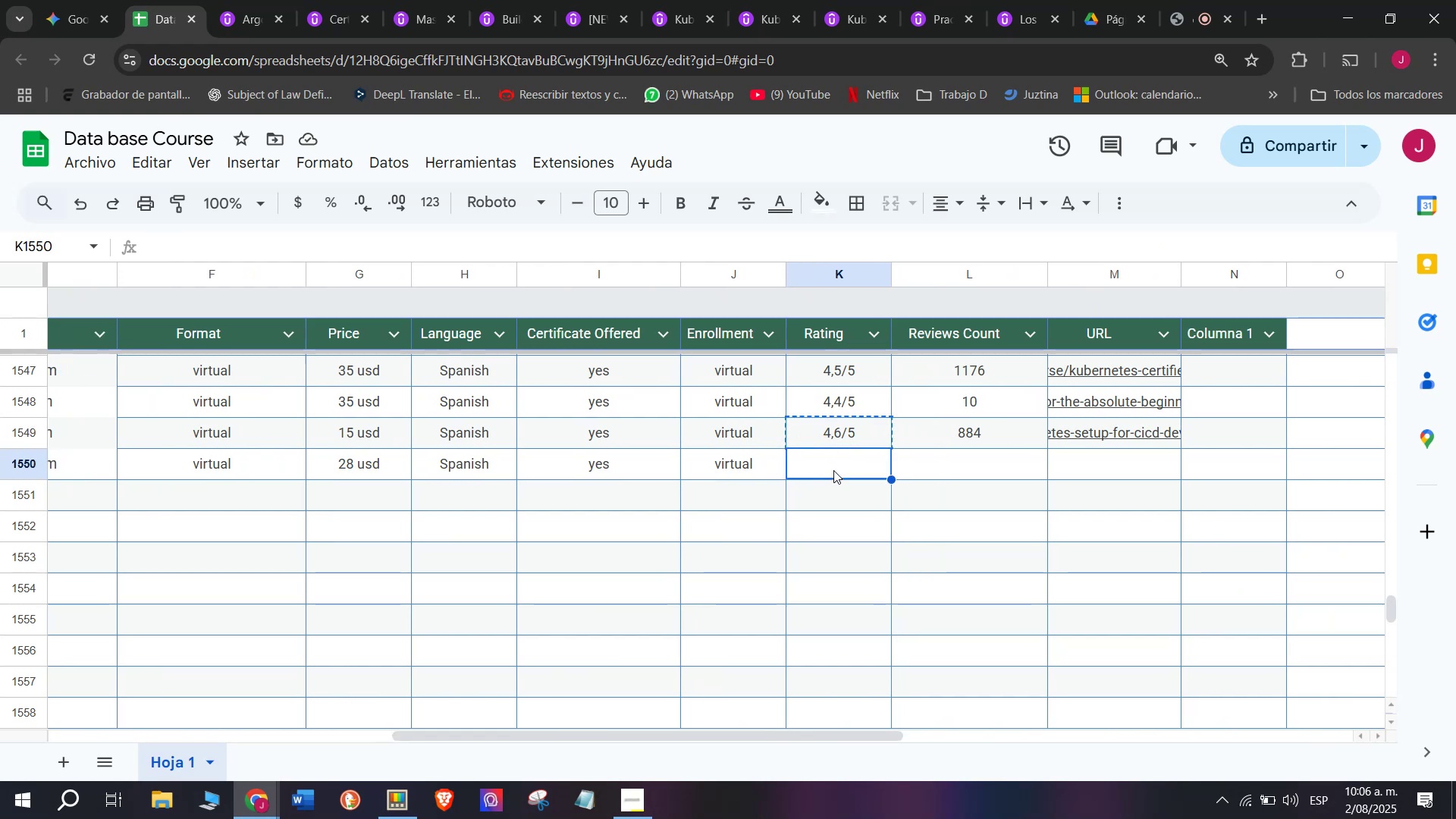 
key(Break)
 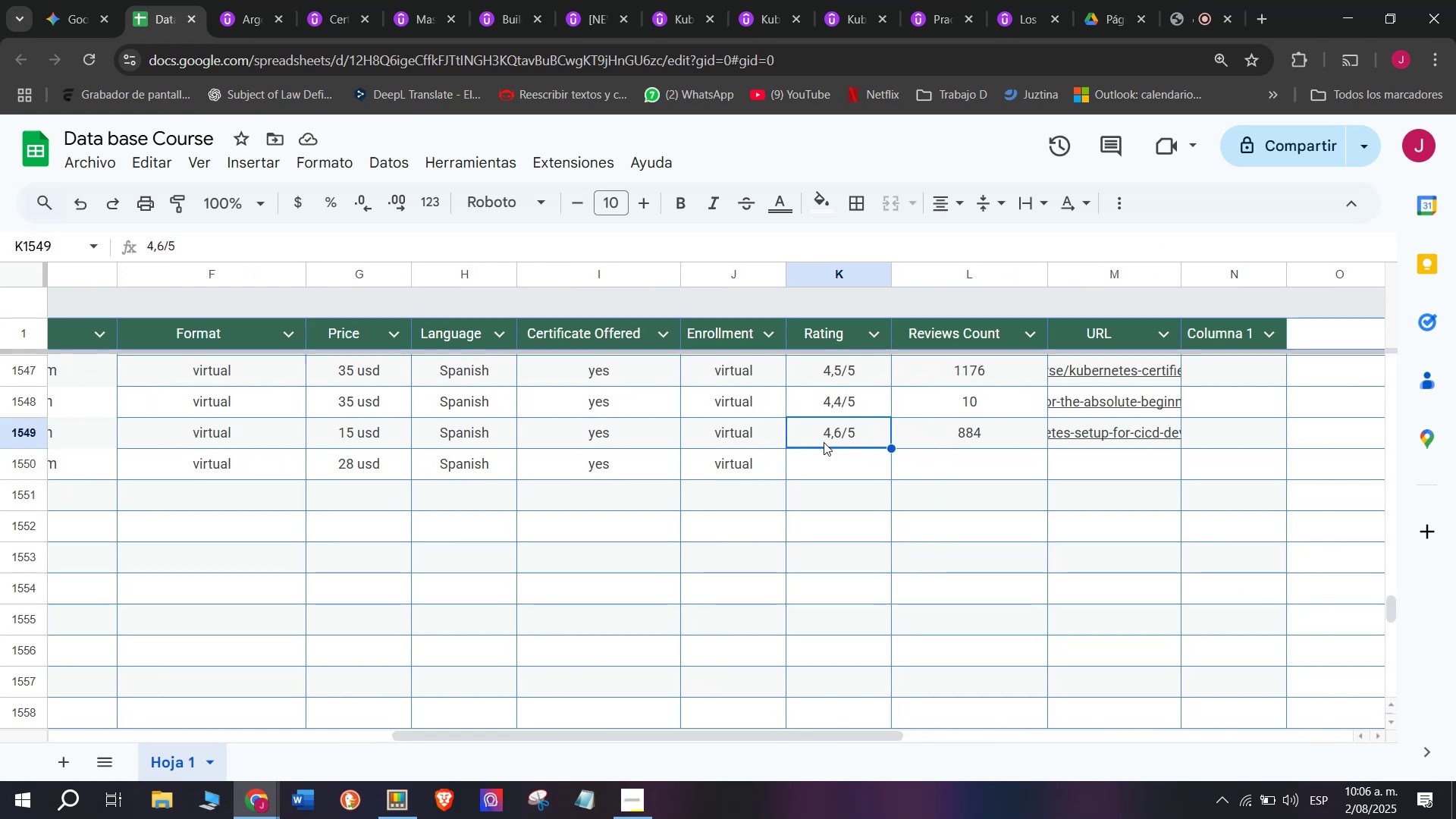 
key(Control+C)
 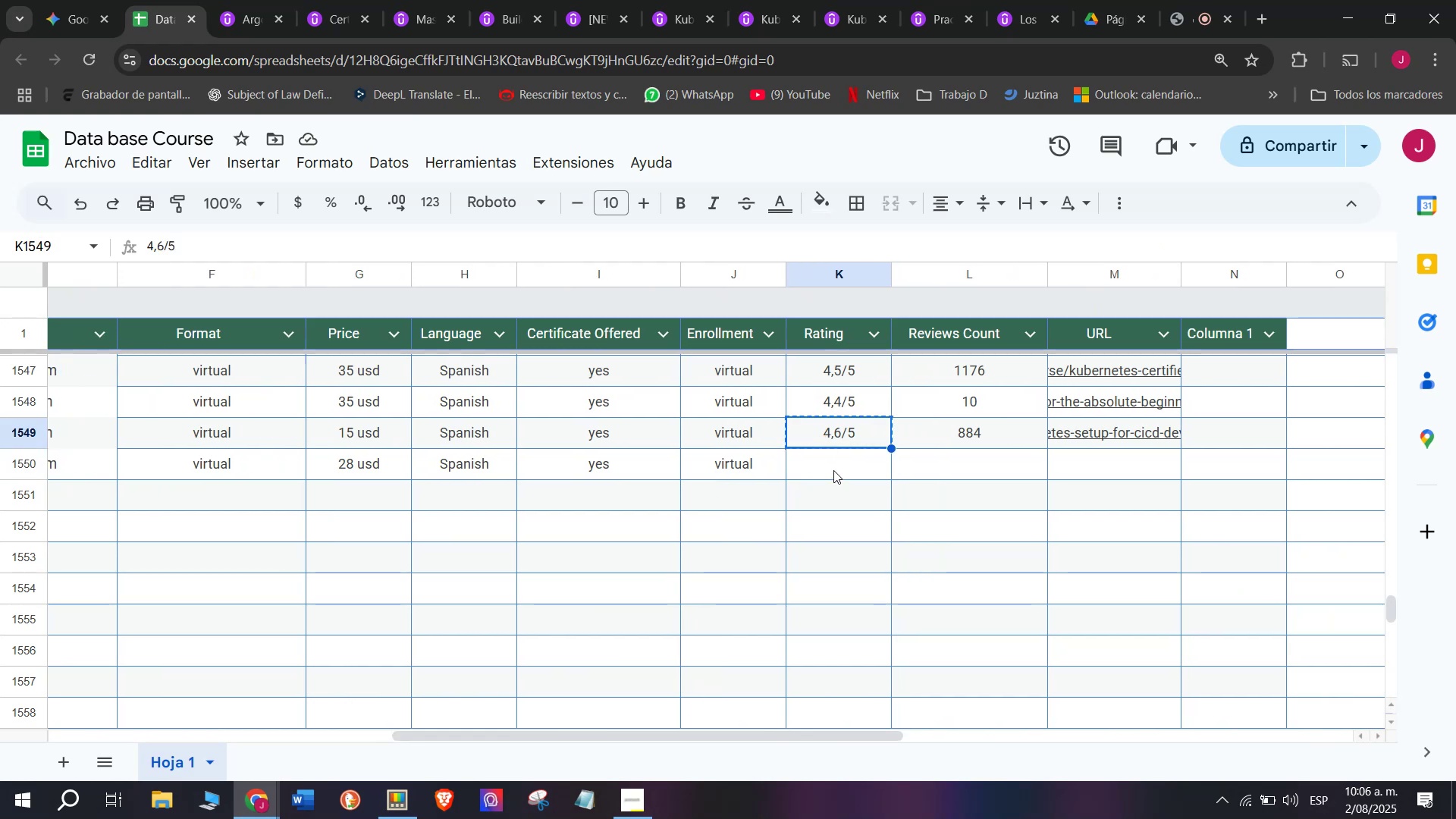 
key(Z)
 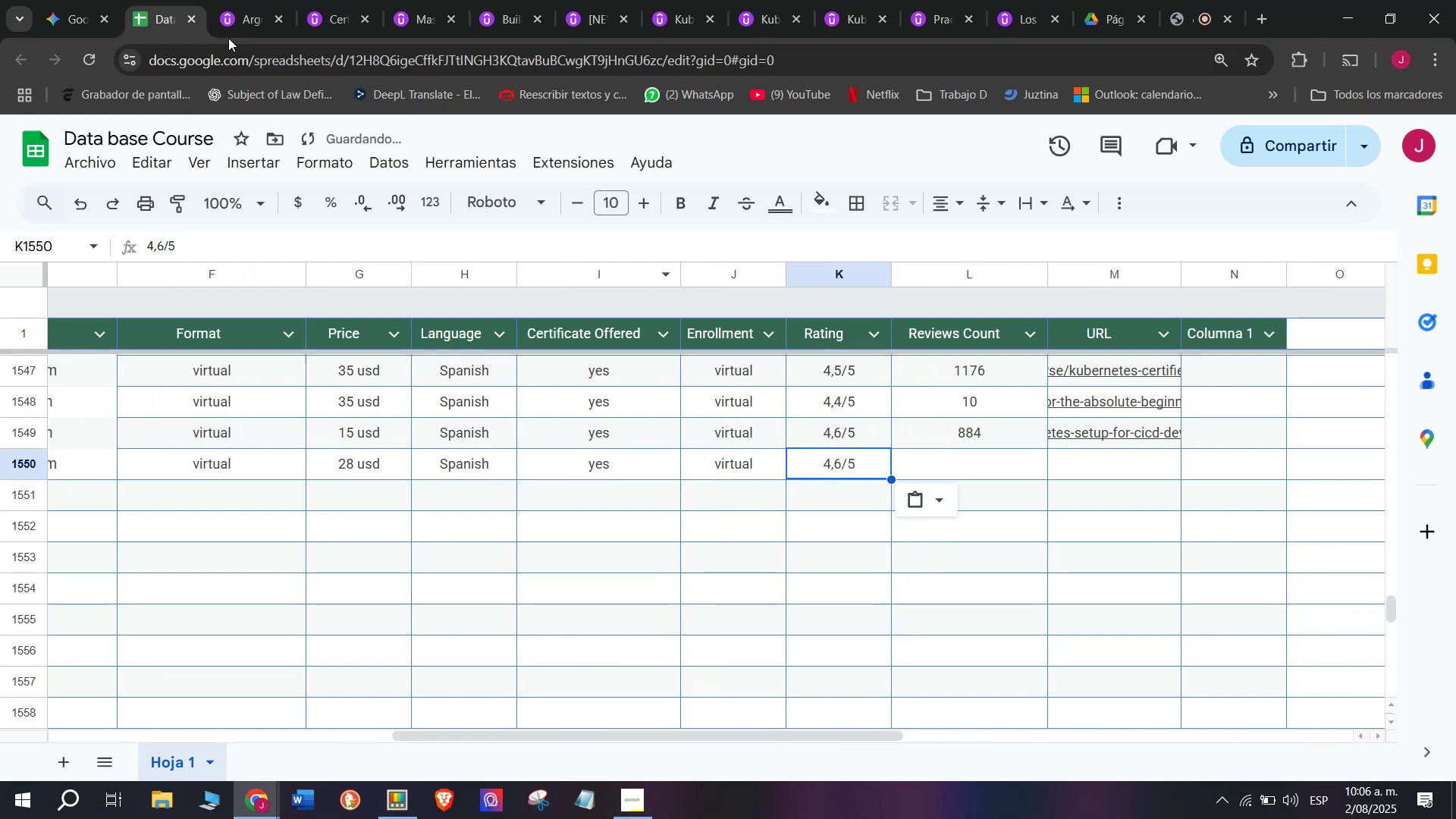 
key(Control+ControlLeft)
 